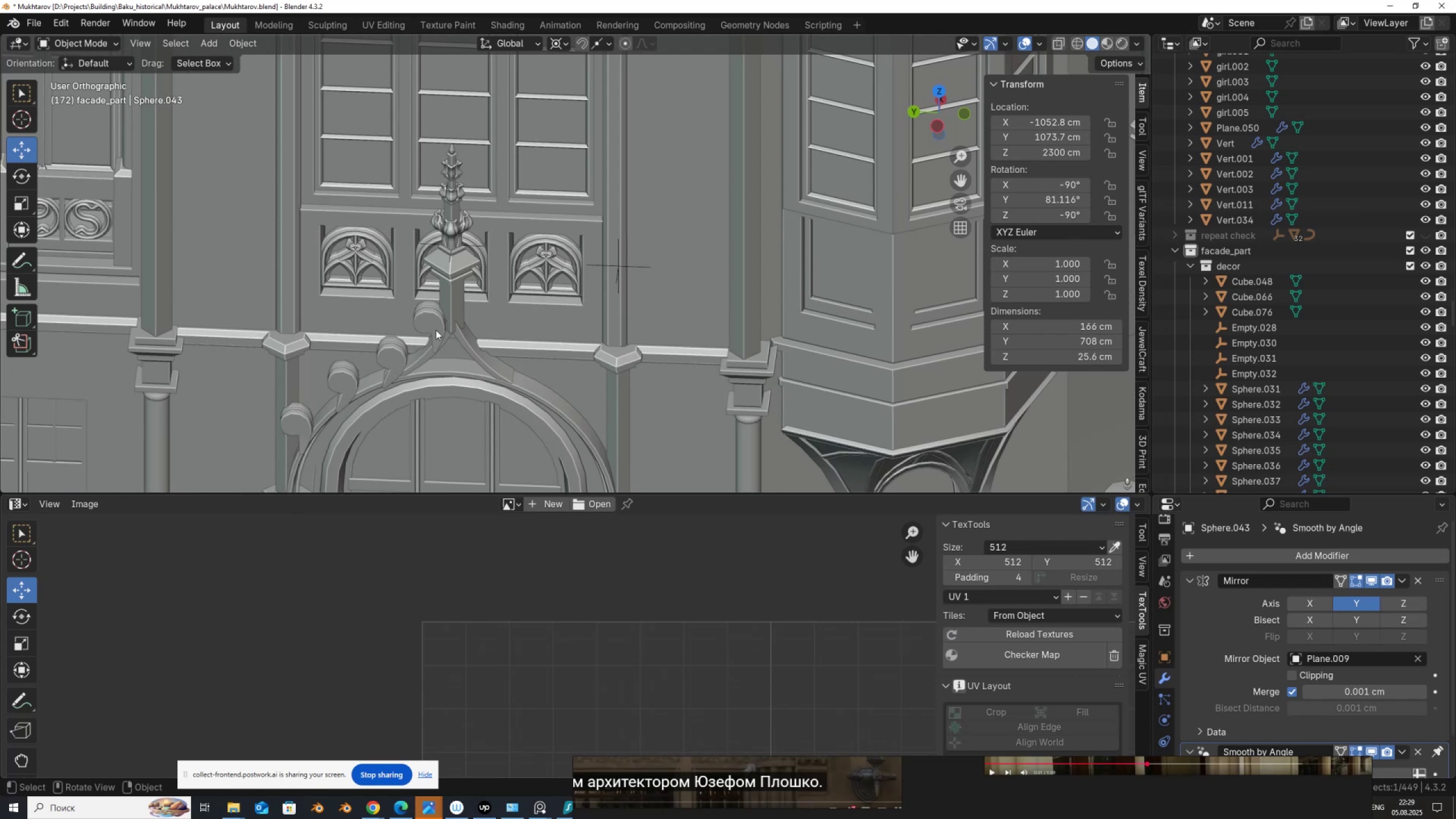 
left_click([439, 322])
 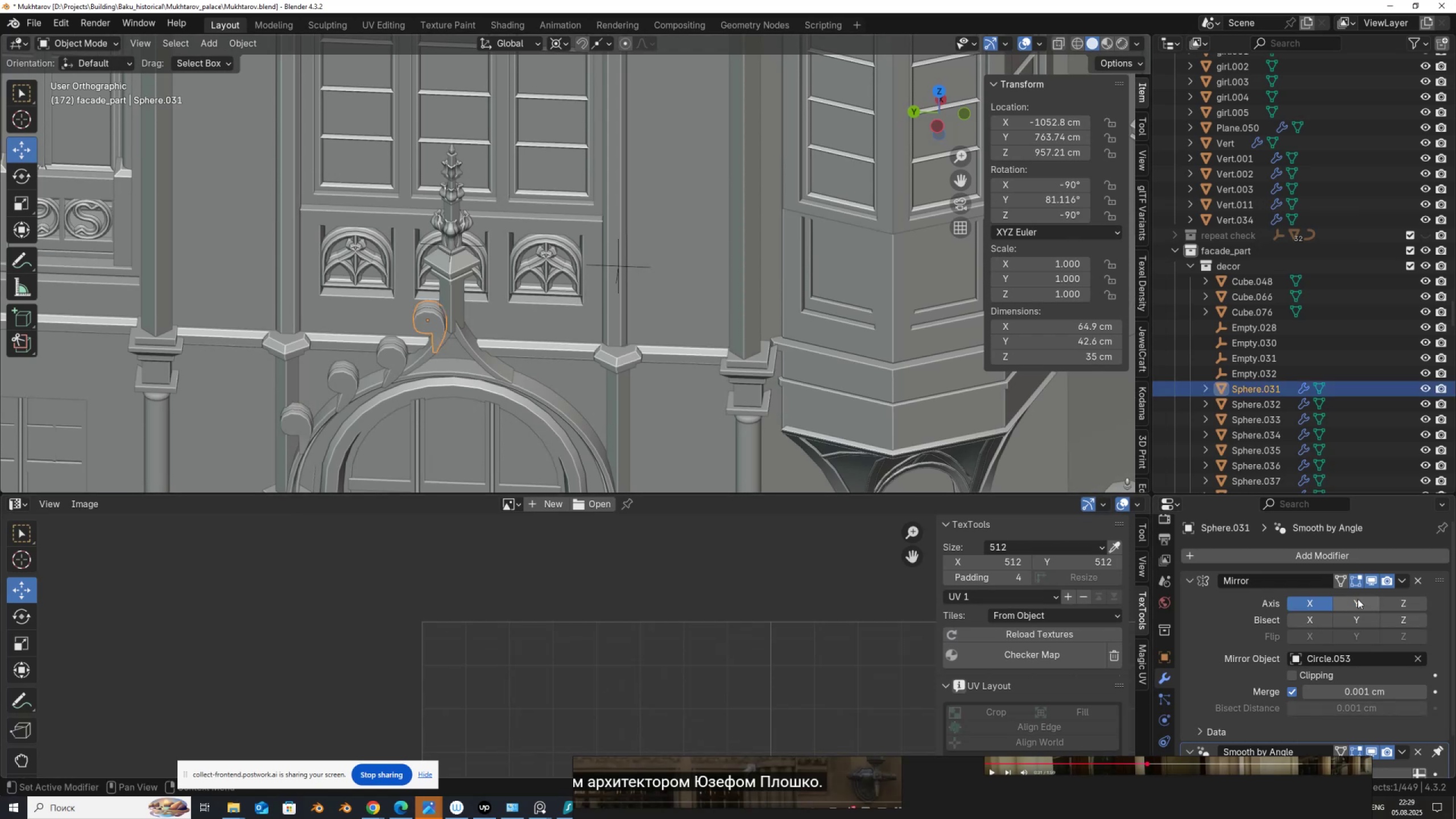 
left_click_drag(start_coordinate=[1316, 604], to_coordinate=[1320, 604])
 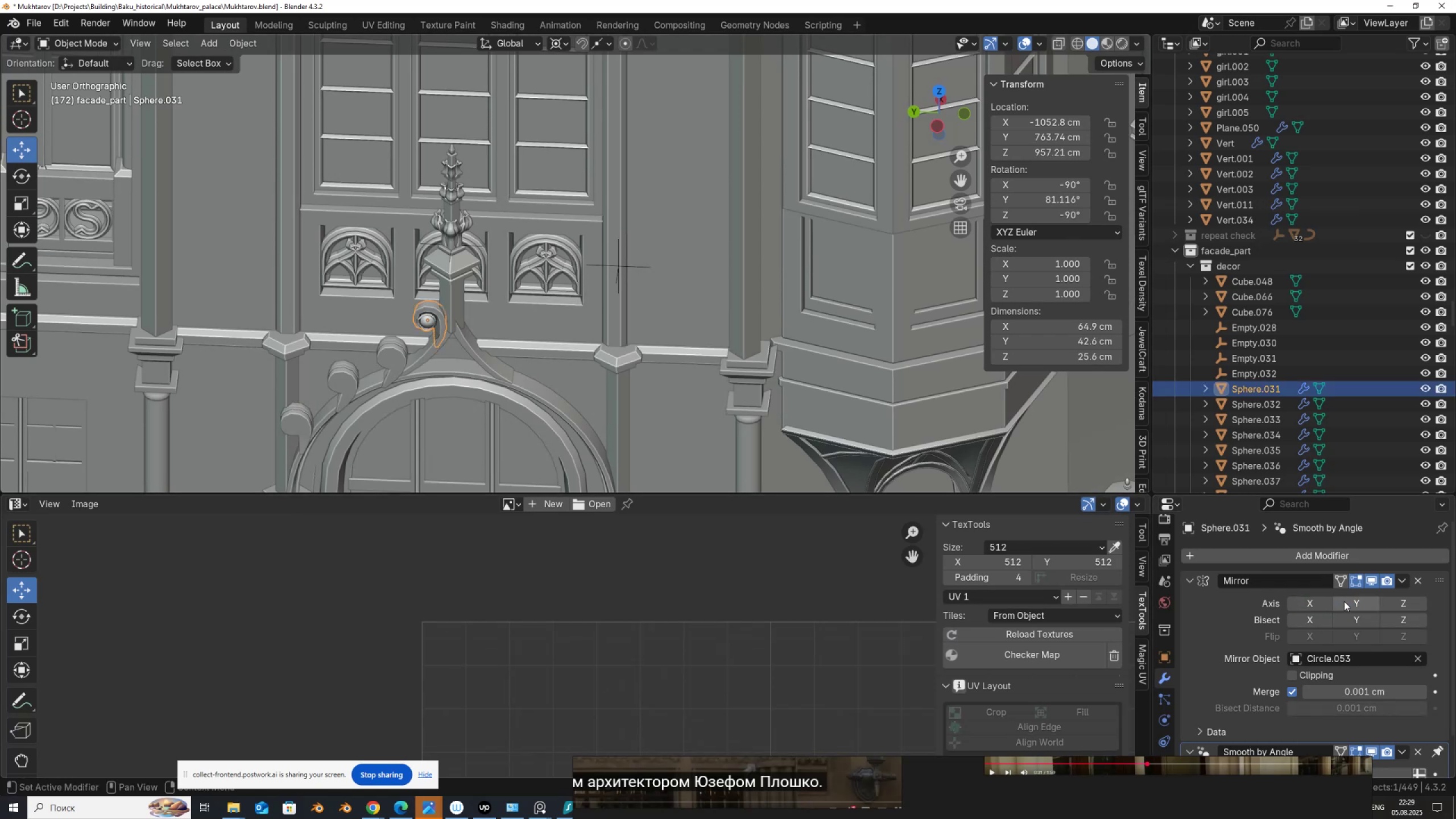 
double_click([1344, 601])
 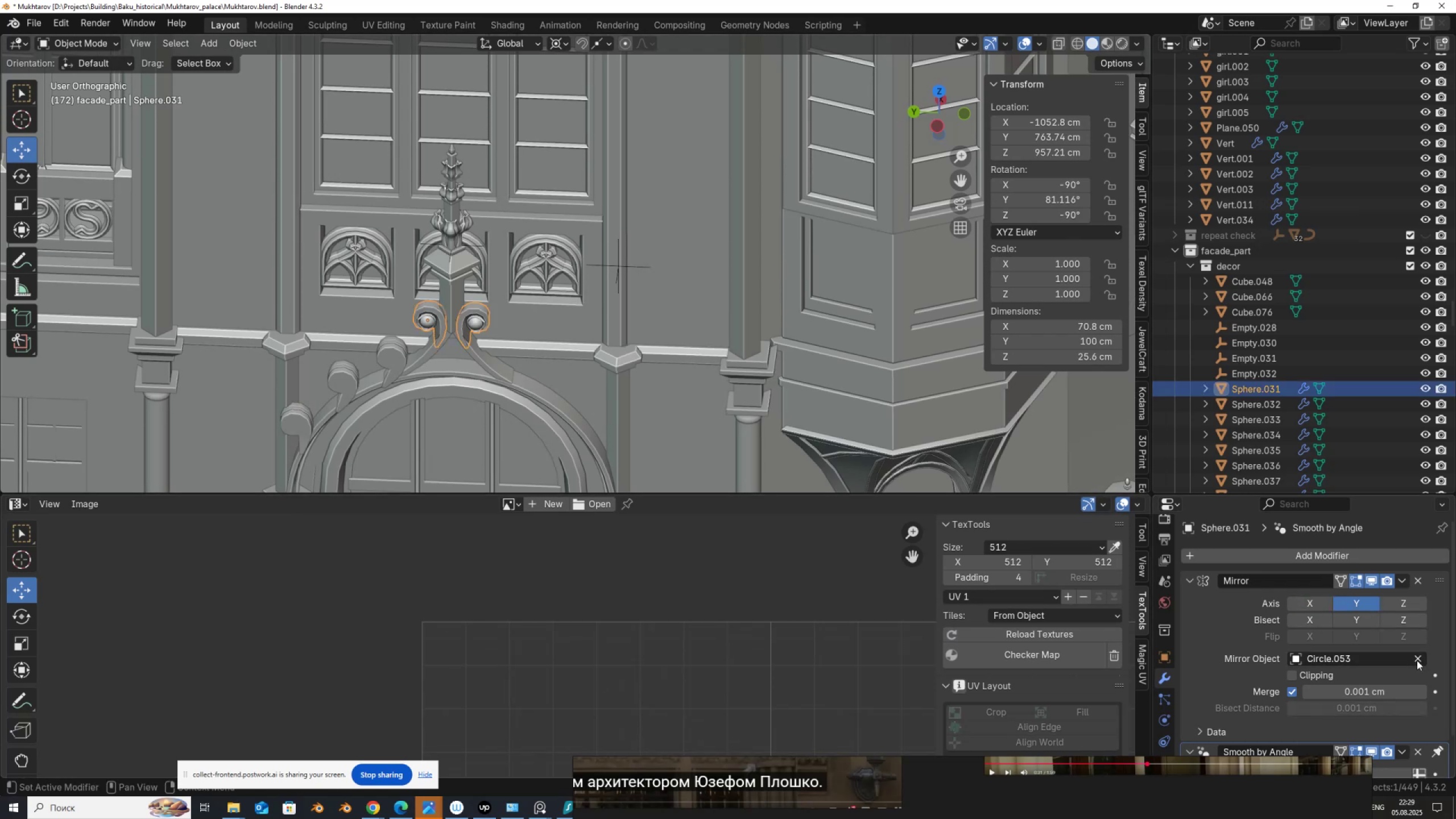 
double_click([1417, 657])
 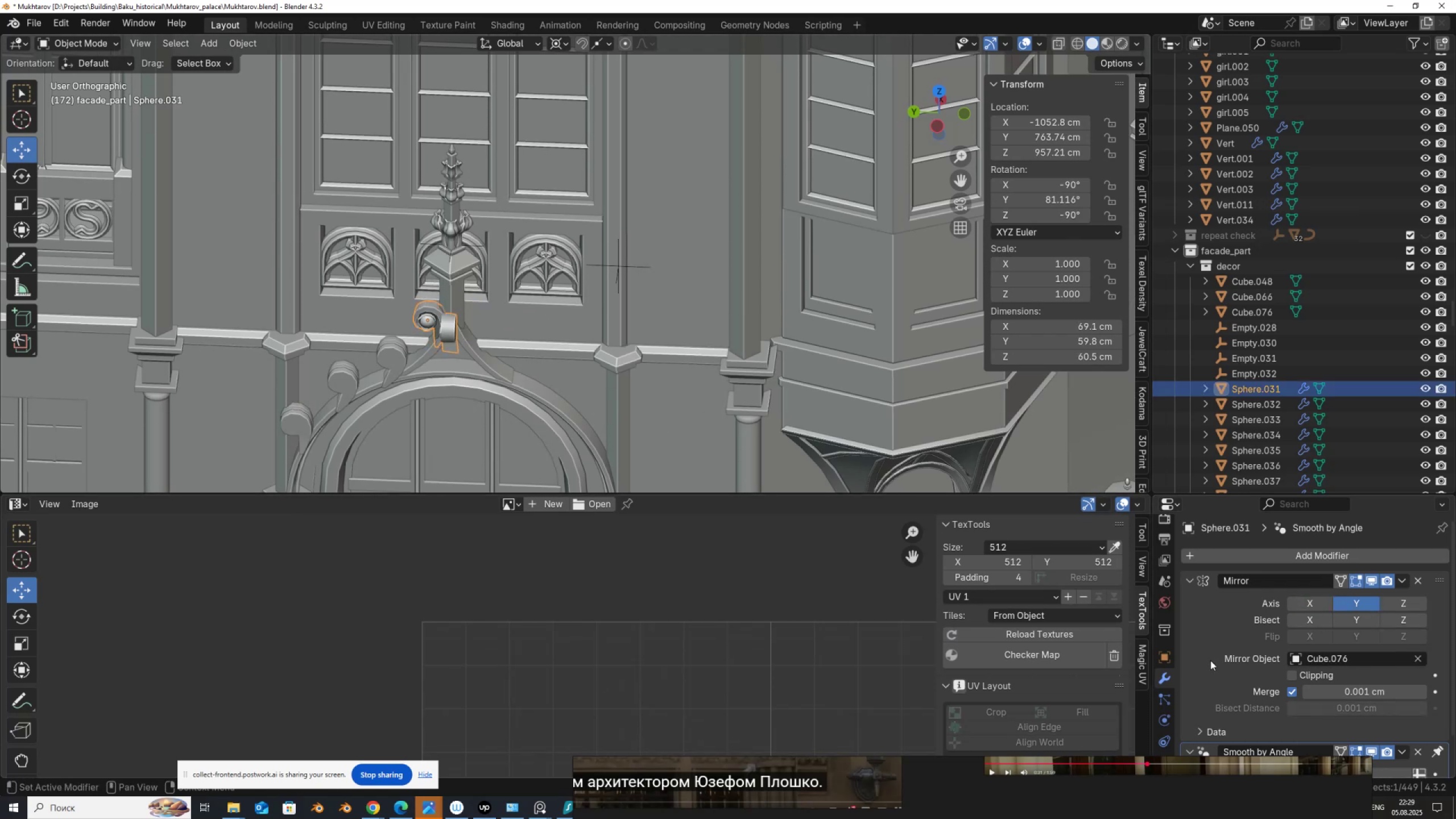 
left_click([1416, 659])
 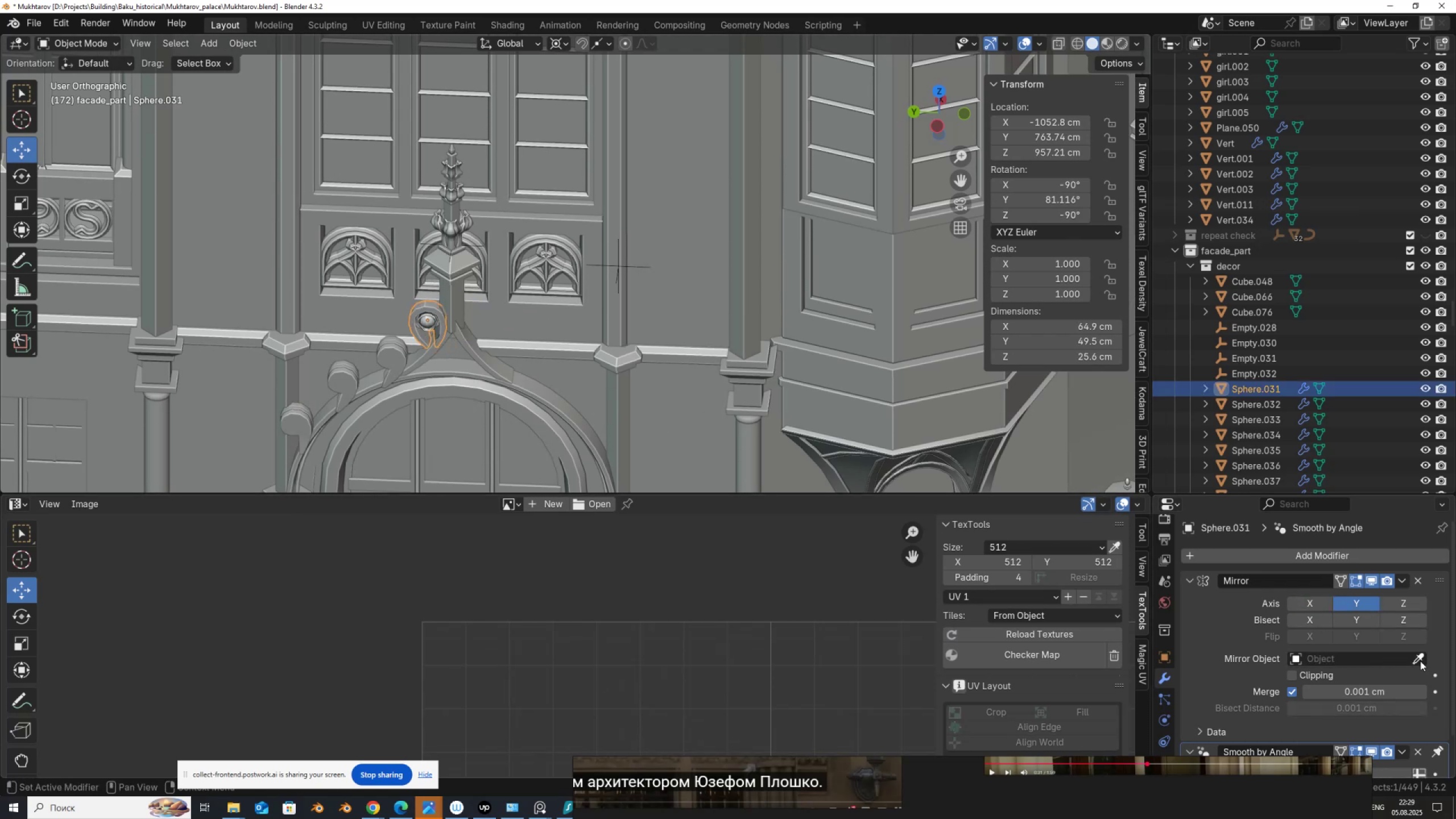 
left_click([1420, 661])
 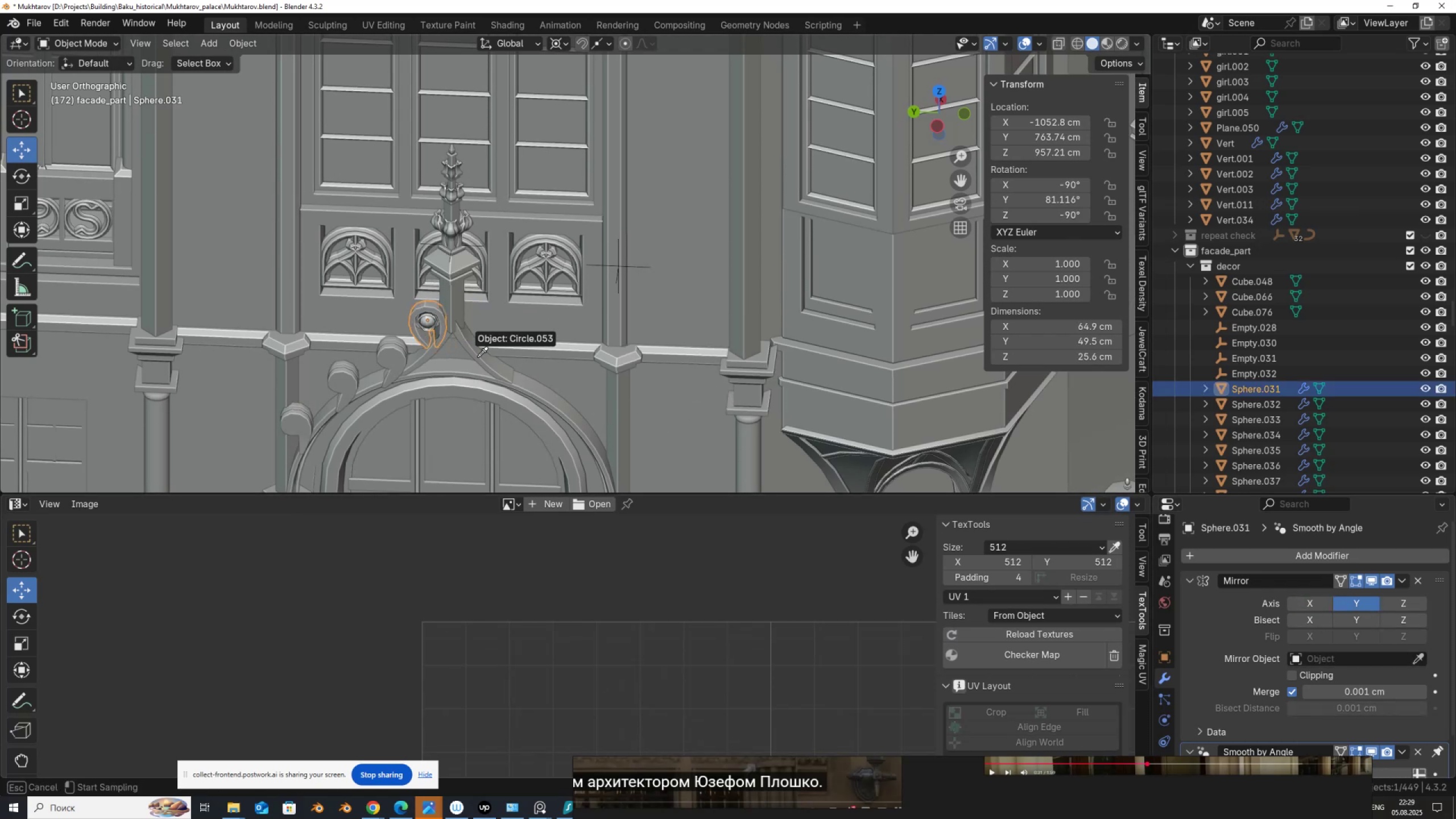 
left_click([478, 357])
 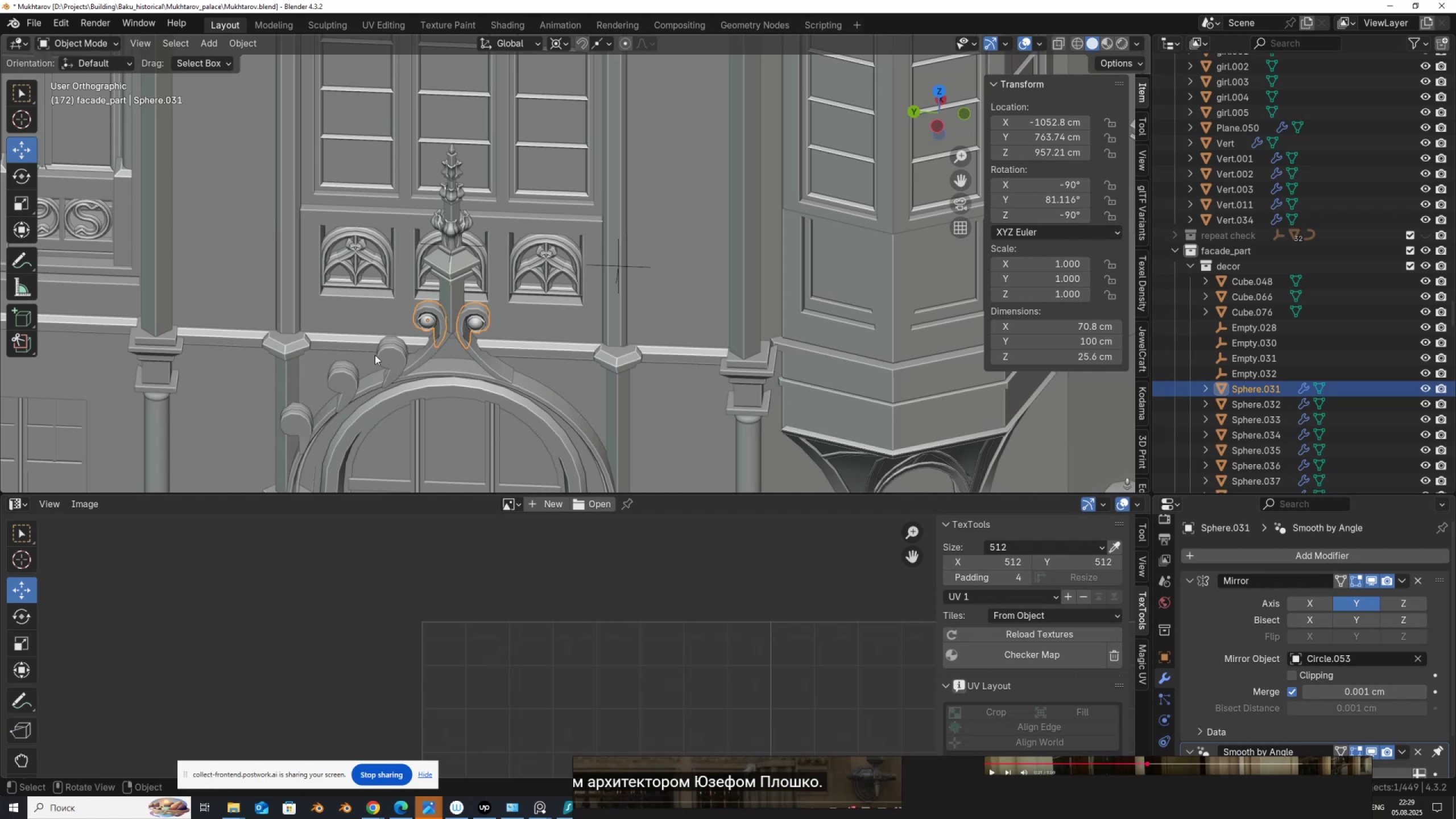 
left_click([403, 361])
 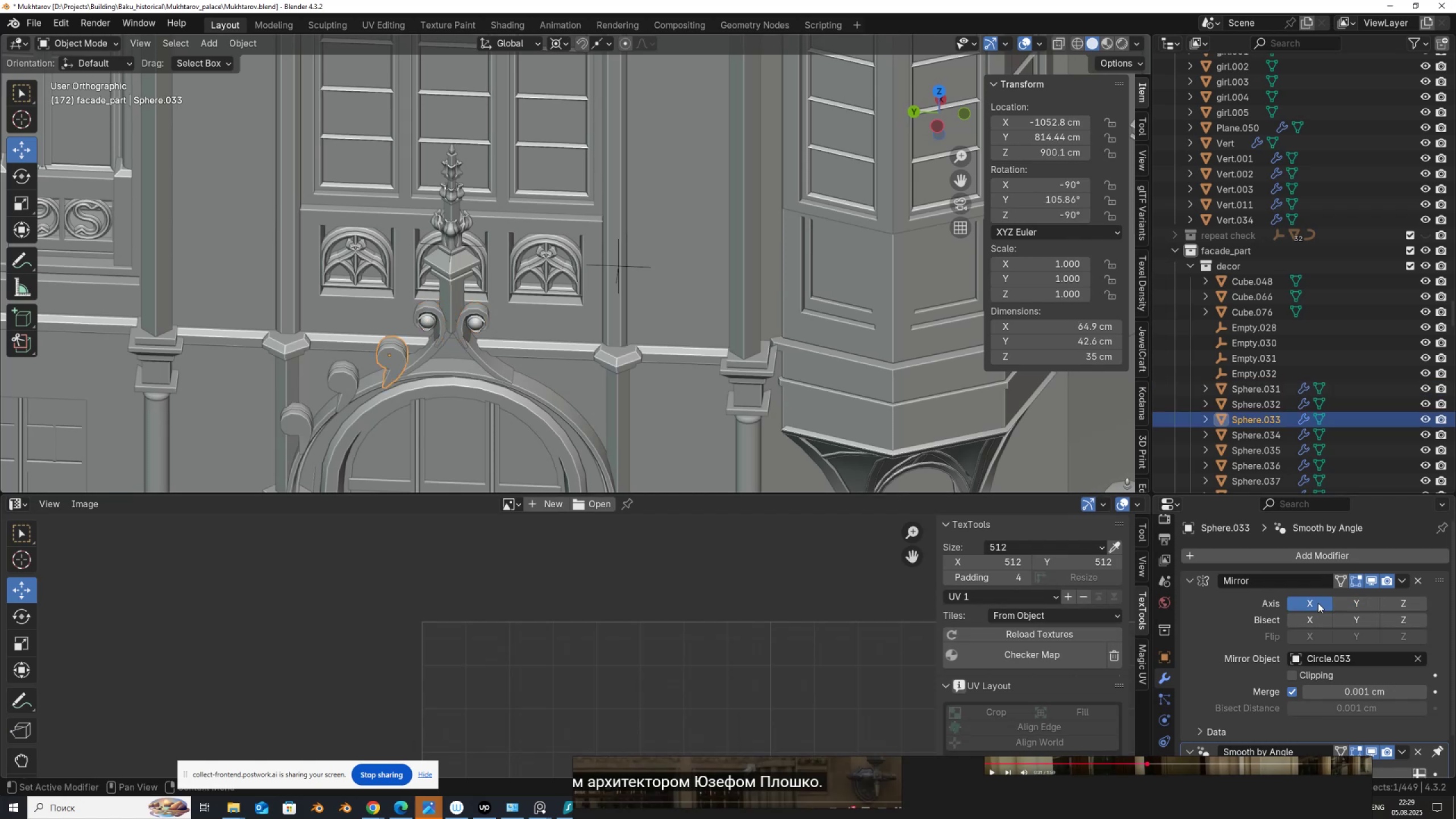 
double_click([1343, 599])
 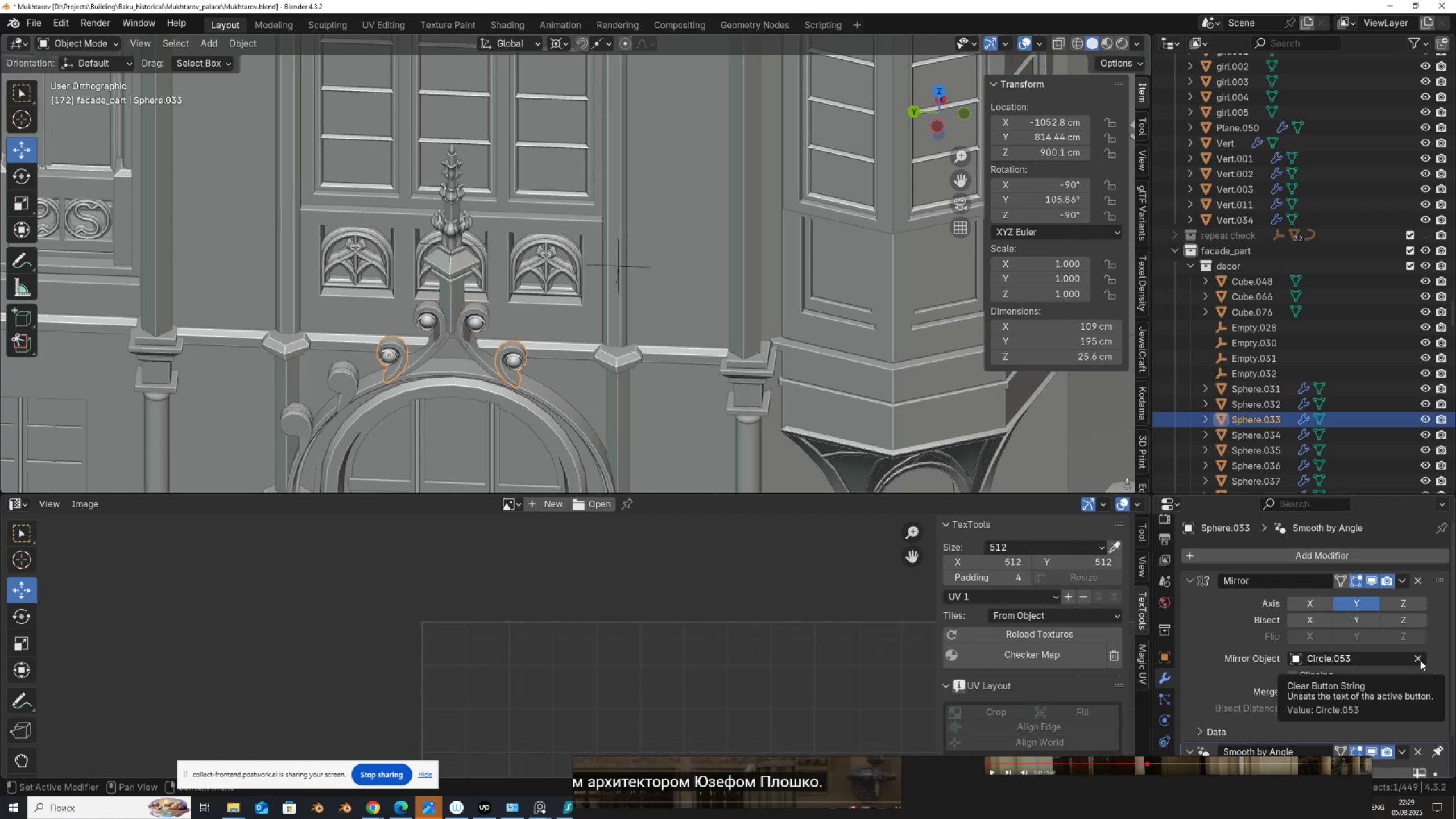 
wait(5.47)
 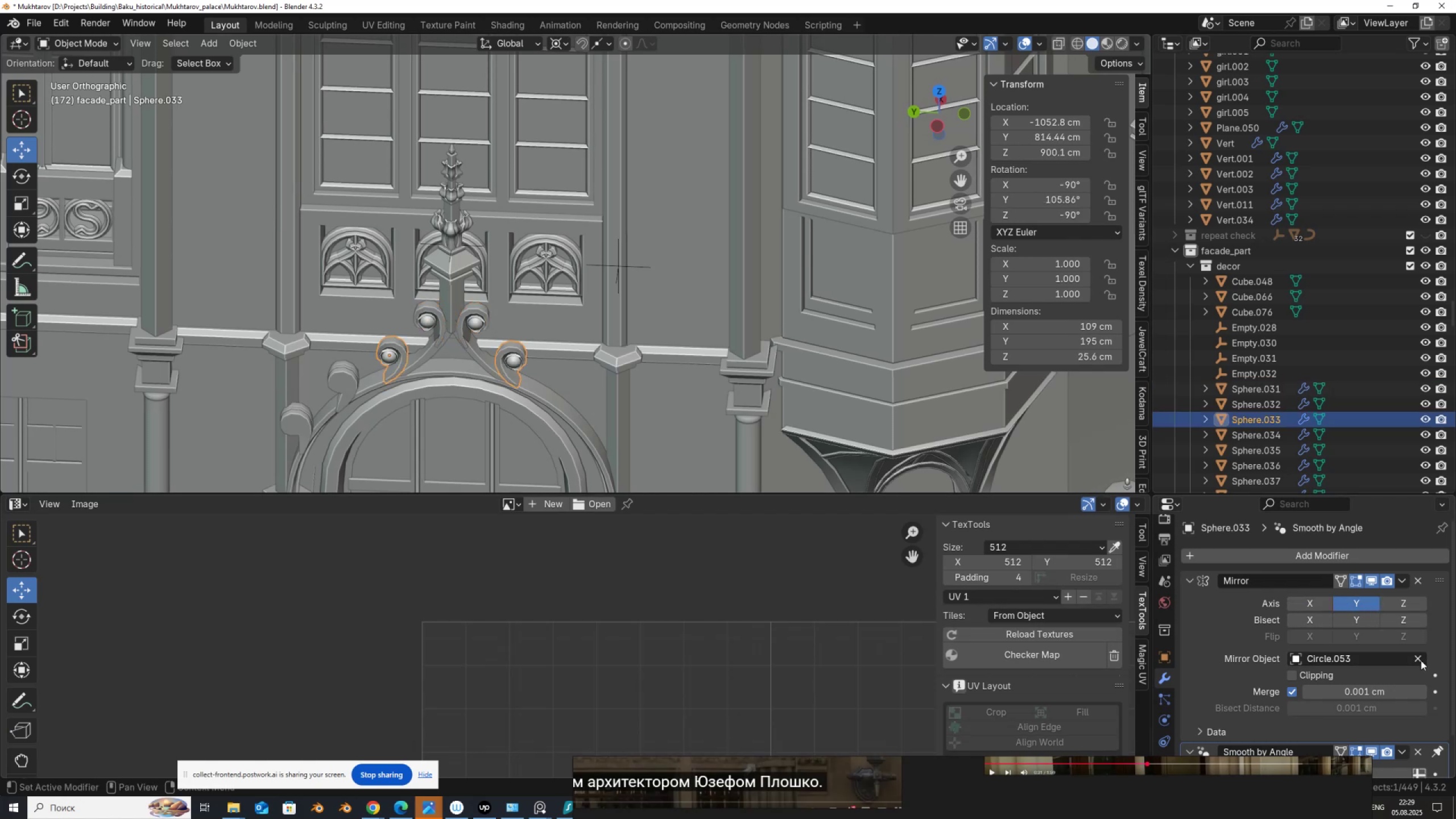 
left_click([1420, 660])
 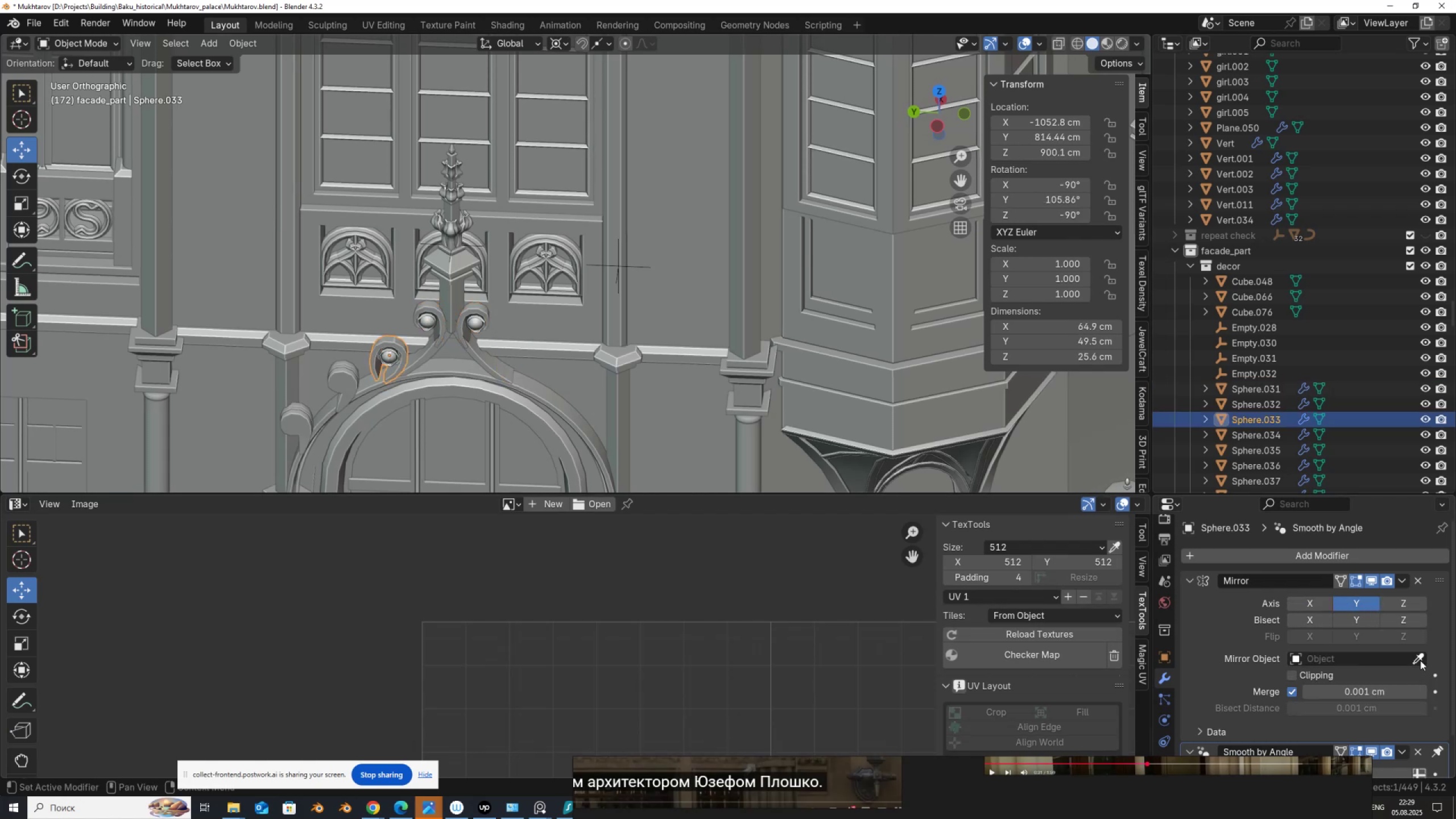 
double_click([1420, 660])
 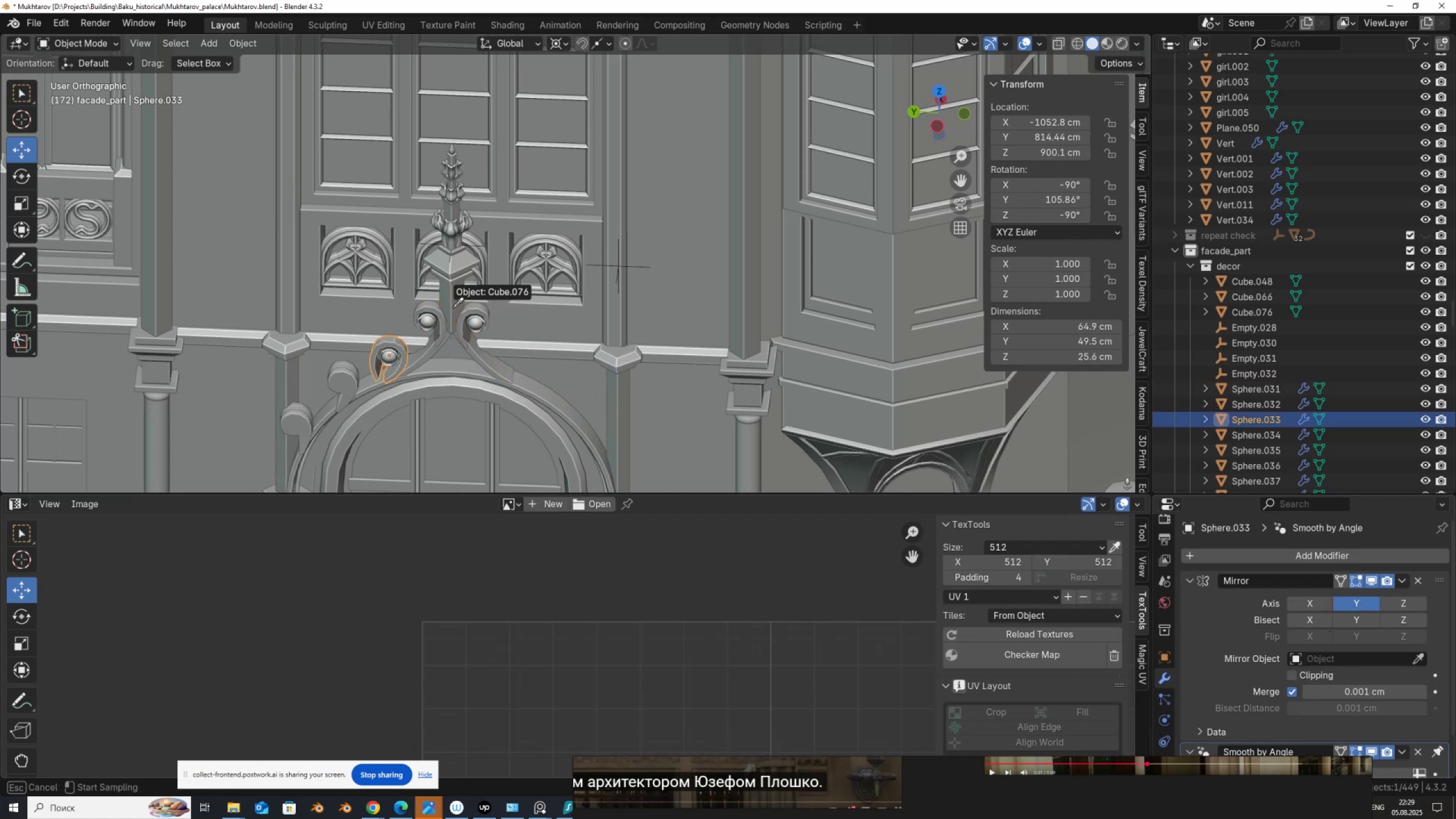 
left_click([452, 304])
 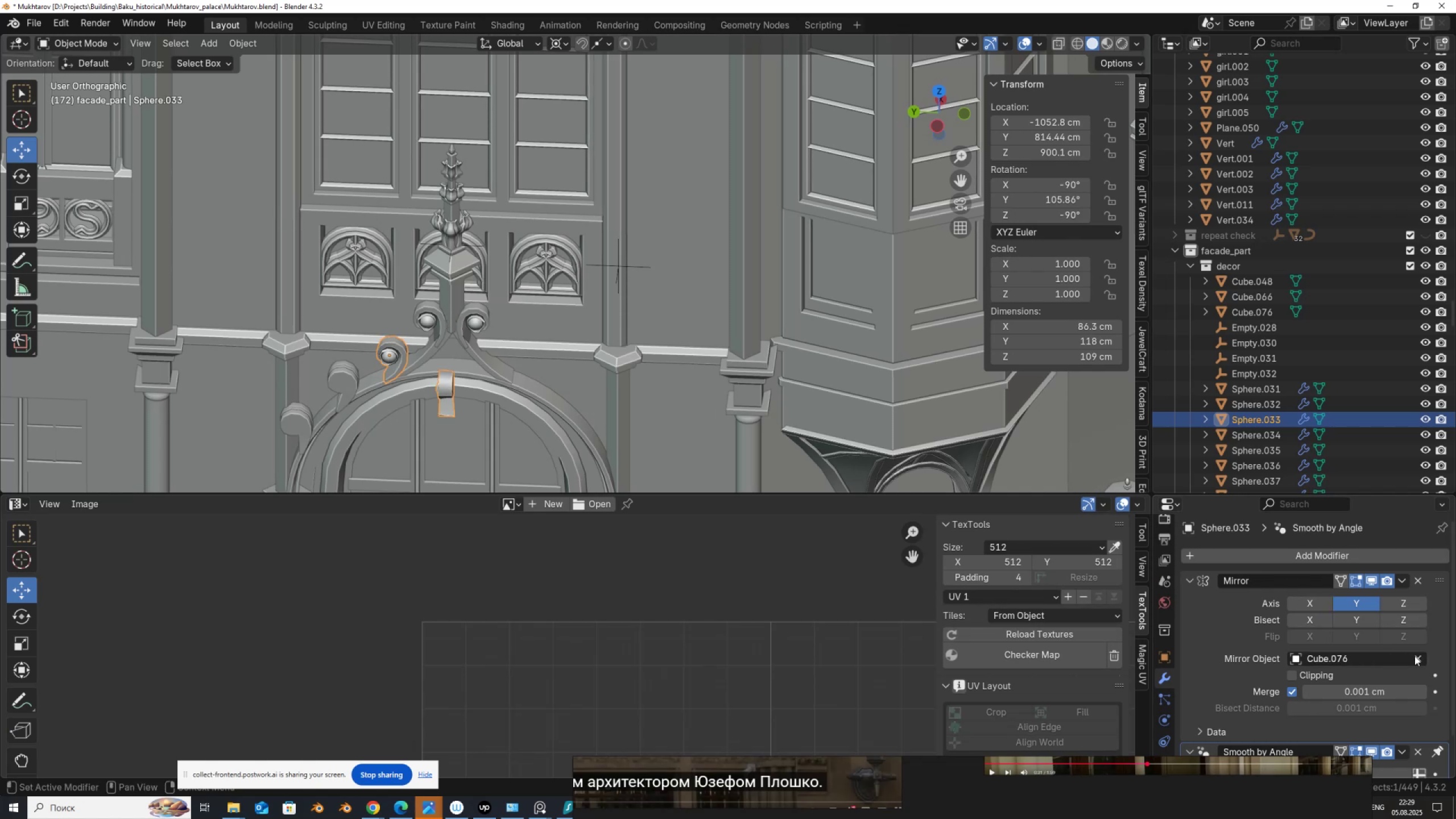 
double_click([1416, 657])
 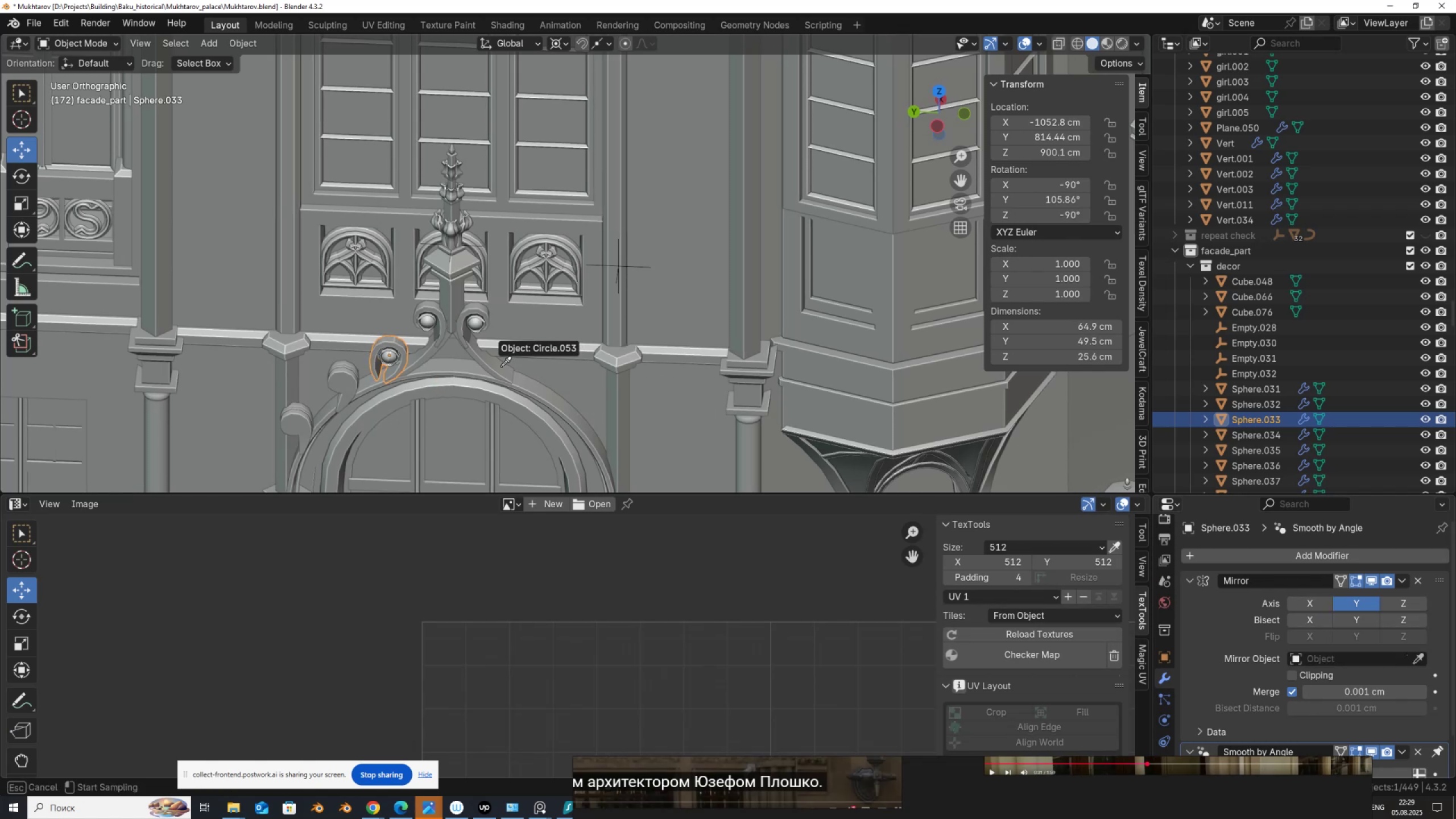 
left_click([495, 370])
 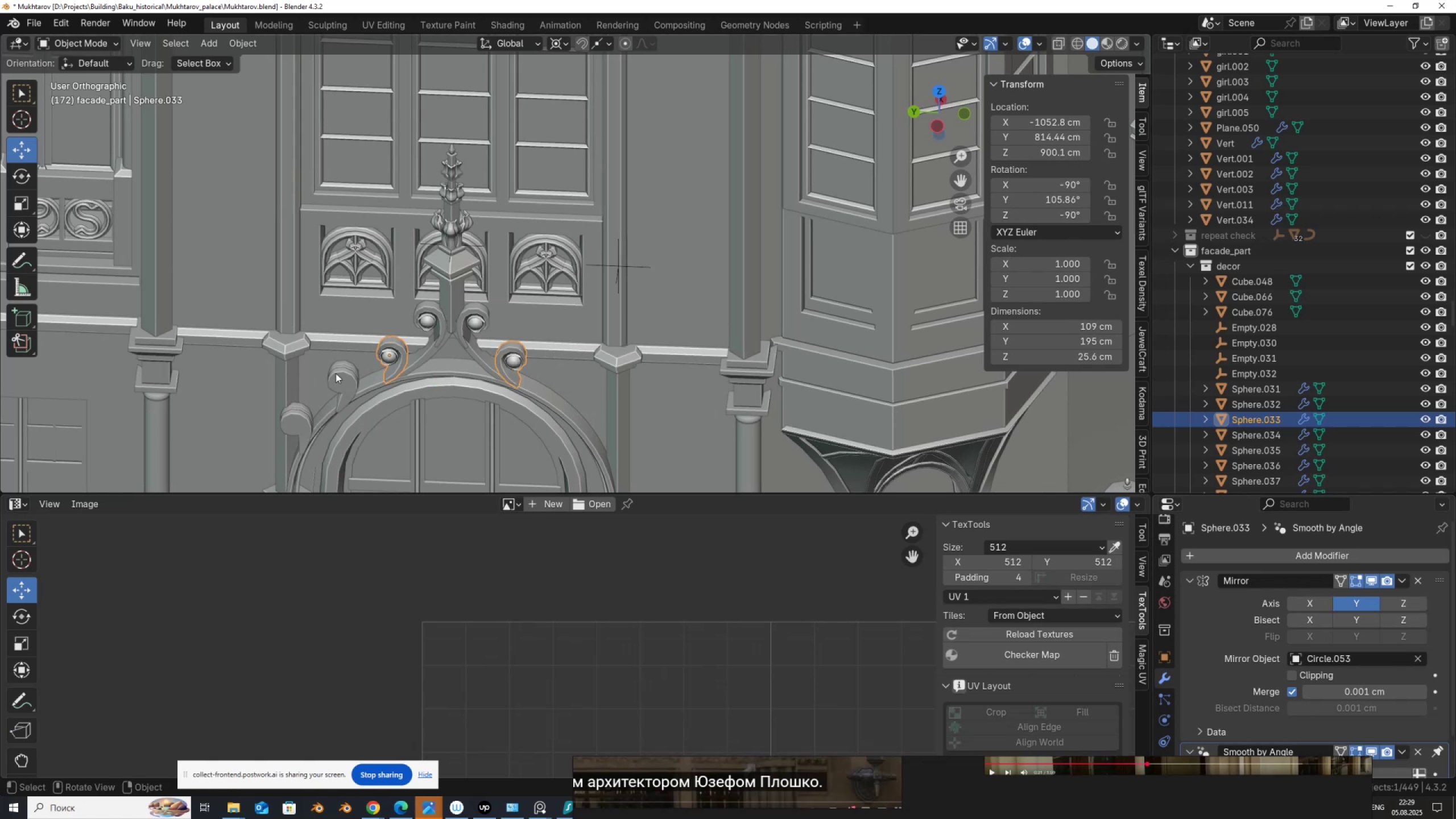 
left_click([346, 378])
 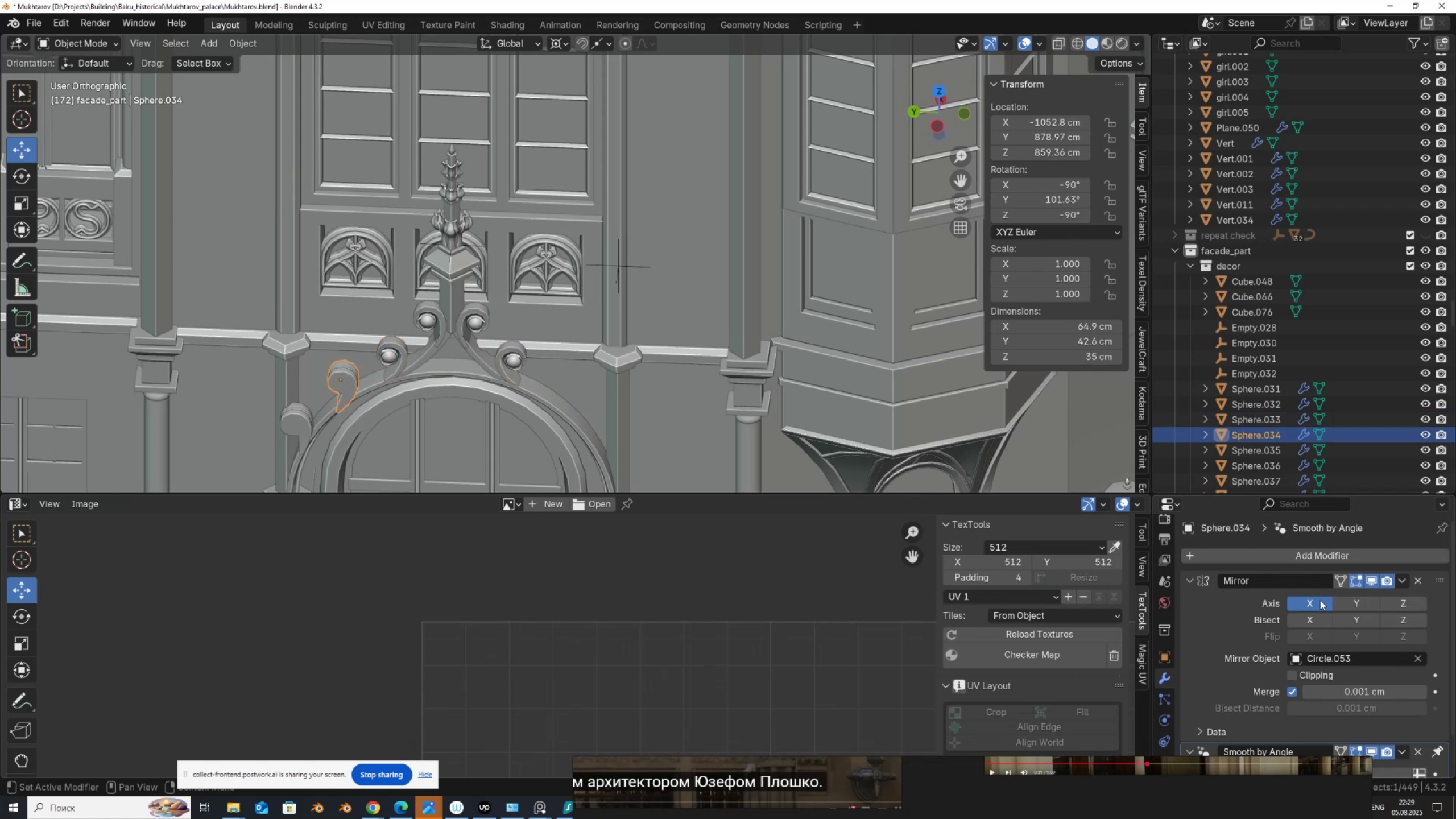 
double_click([1348, 598])
 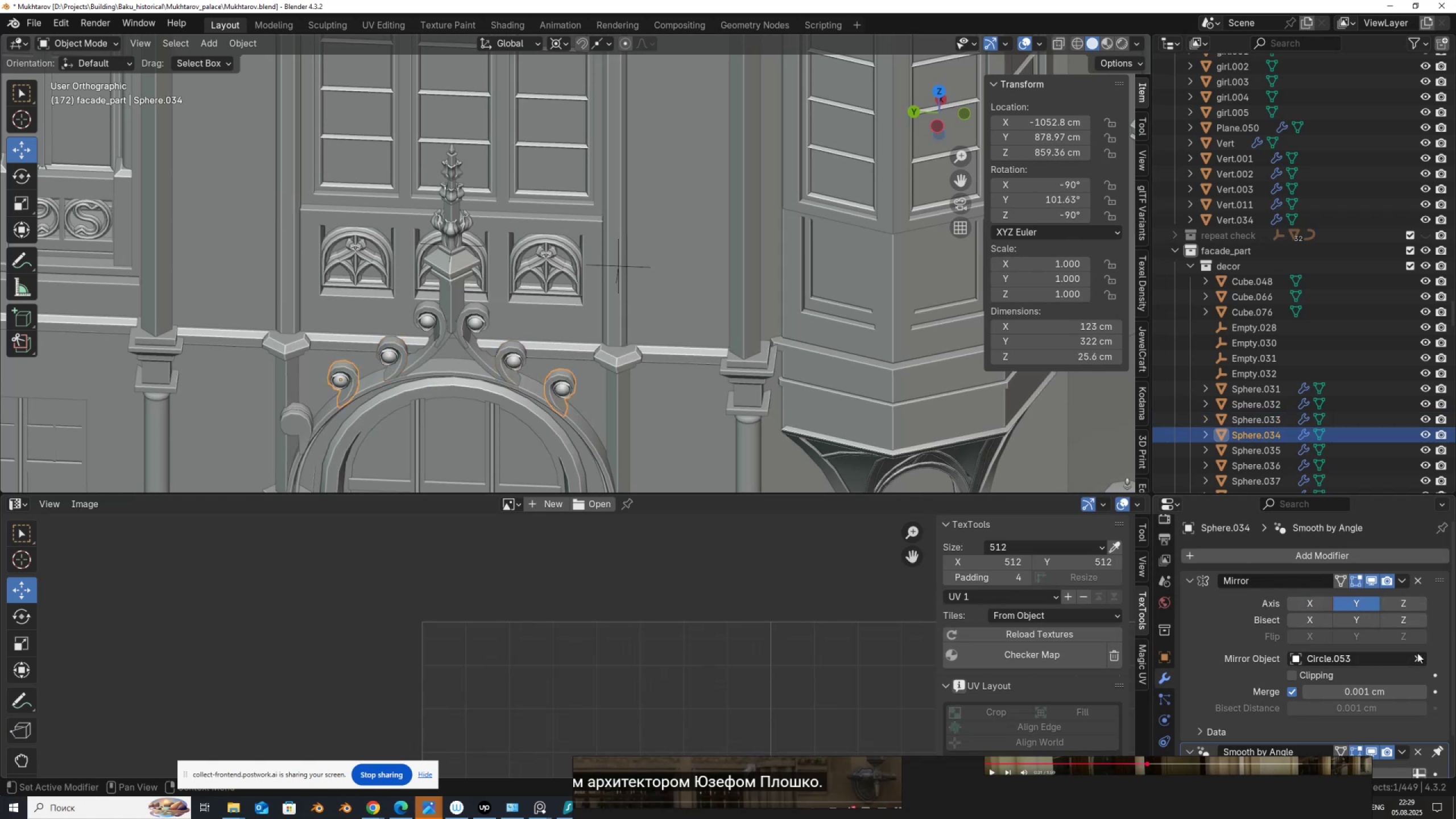 
left_click([1417, 653])
 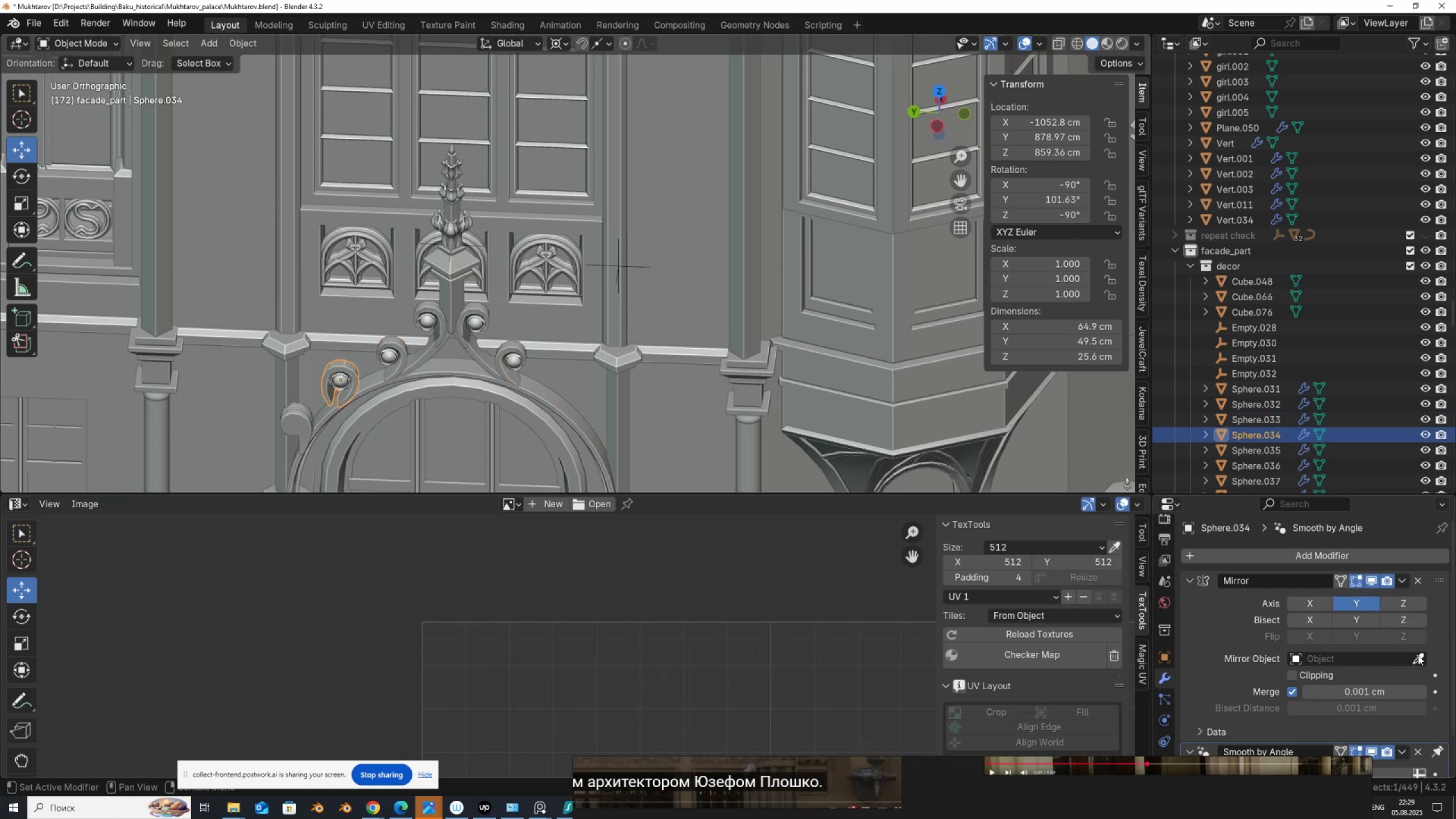 
left_click([1418, 655])
 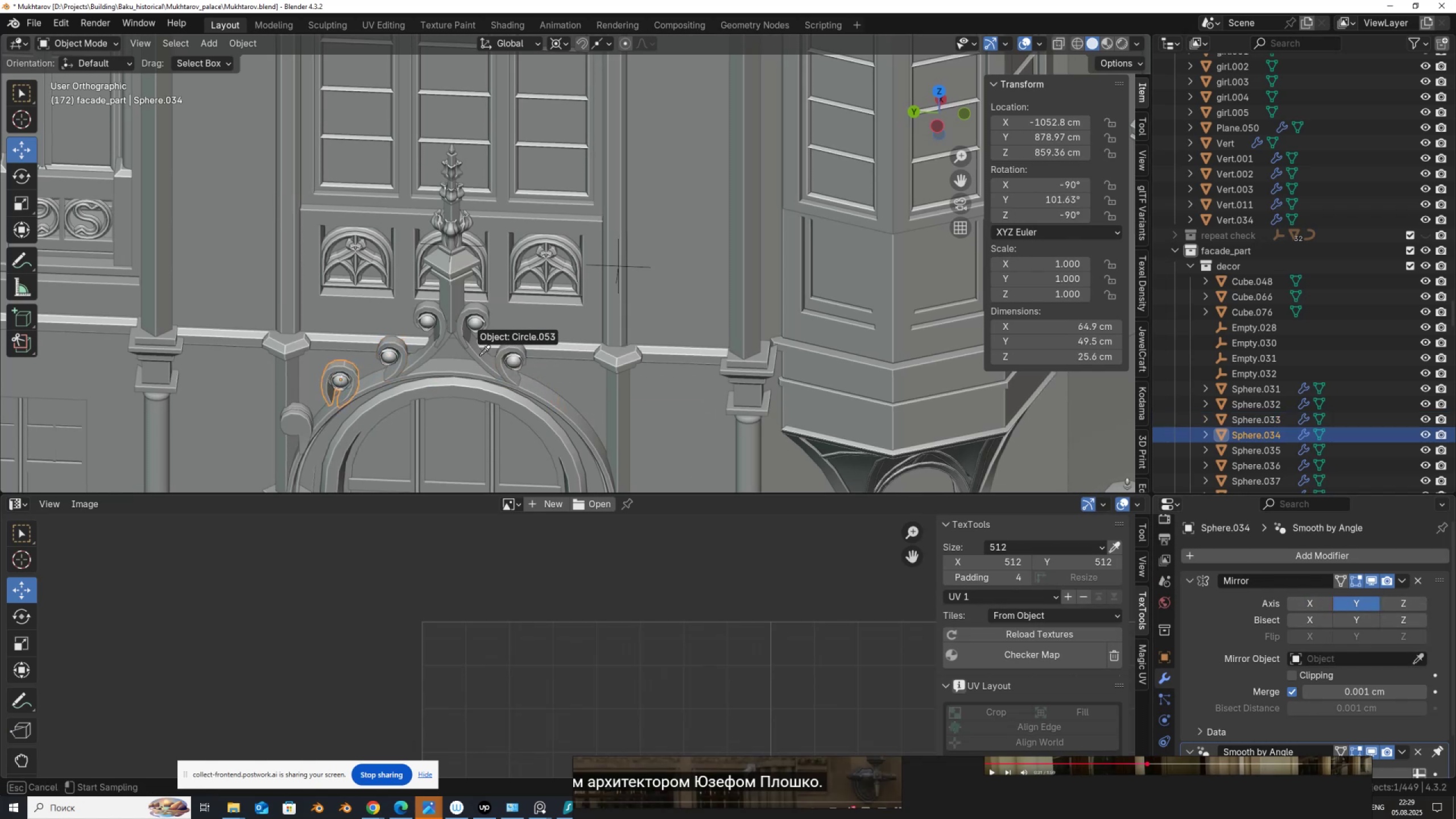 
left_click([480, 355])
 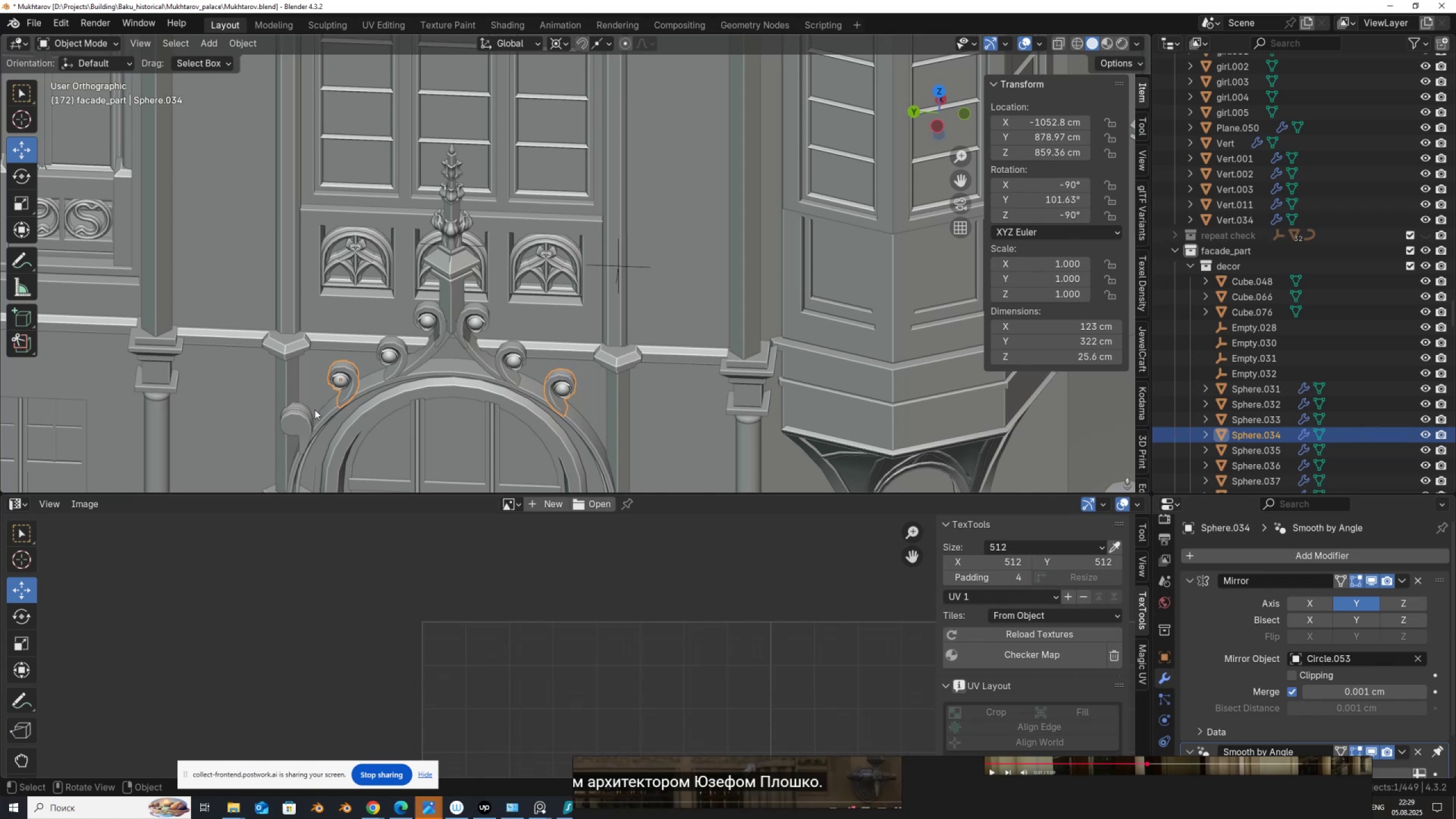 
left_click([308, 422])
 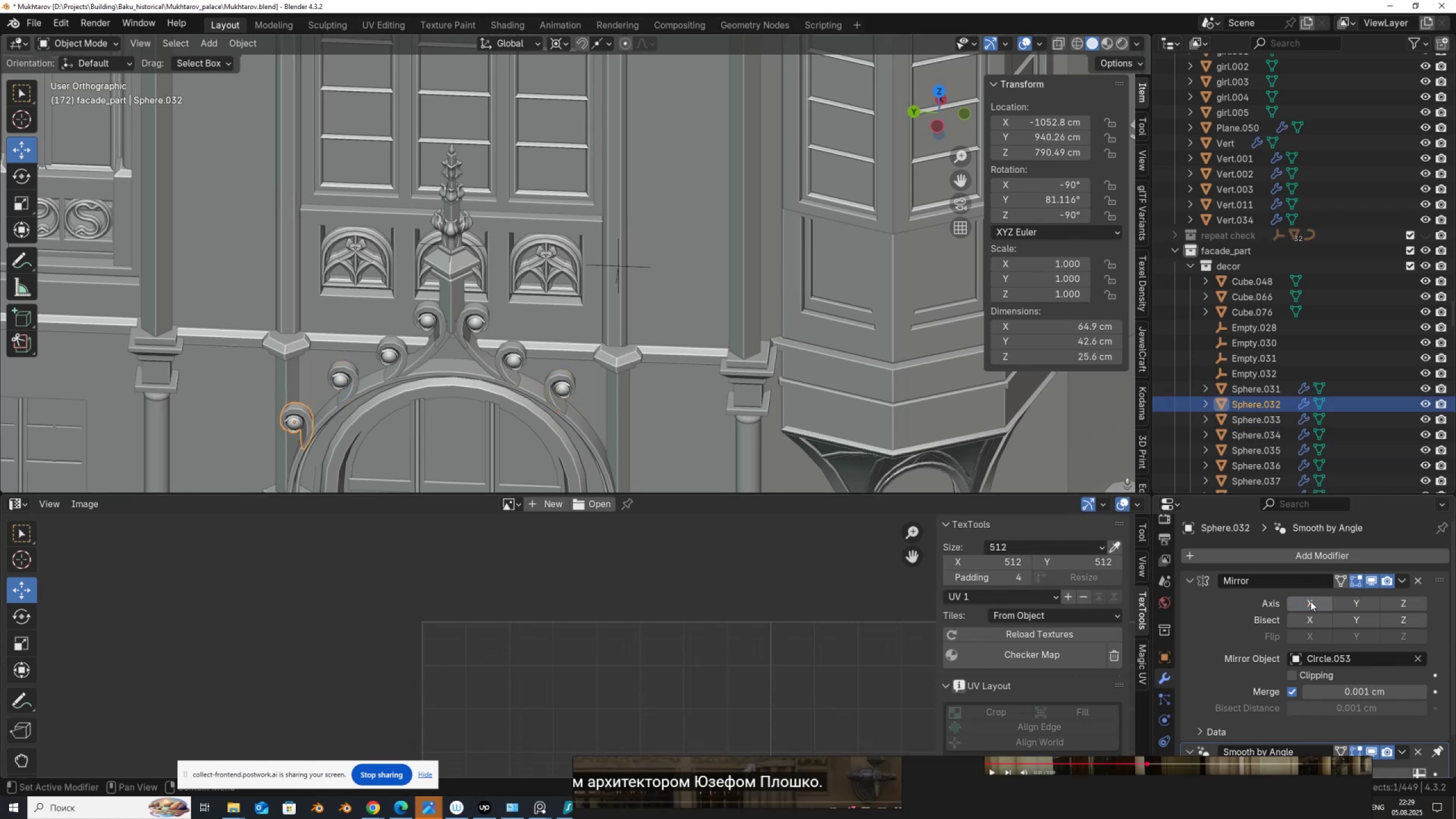 
double_click([1353, 605])
 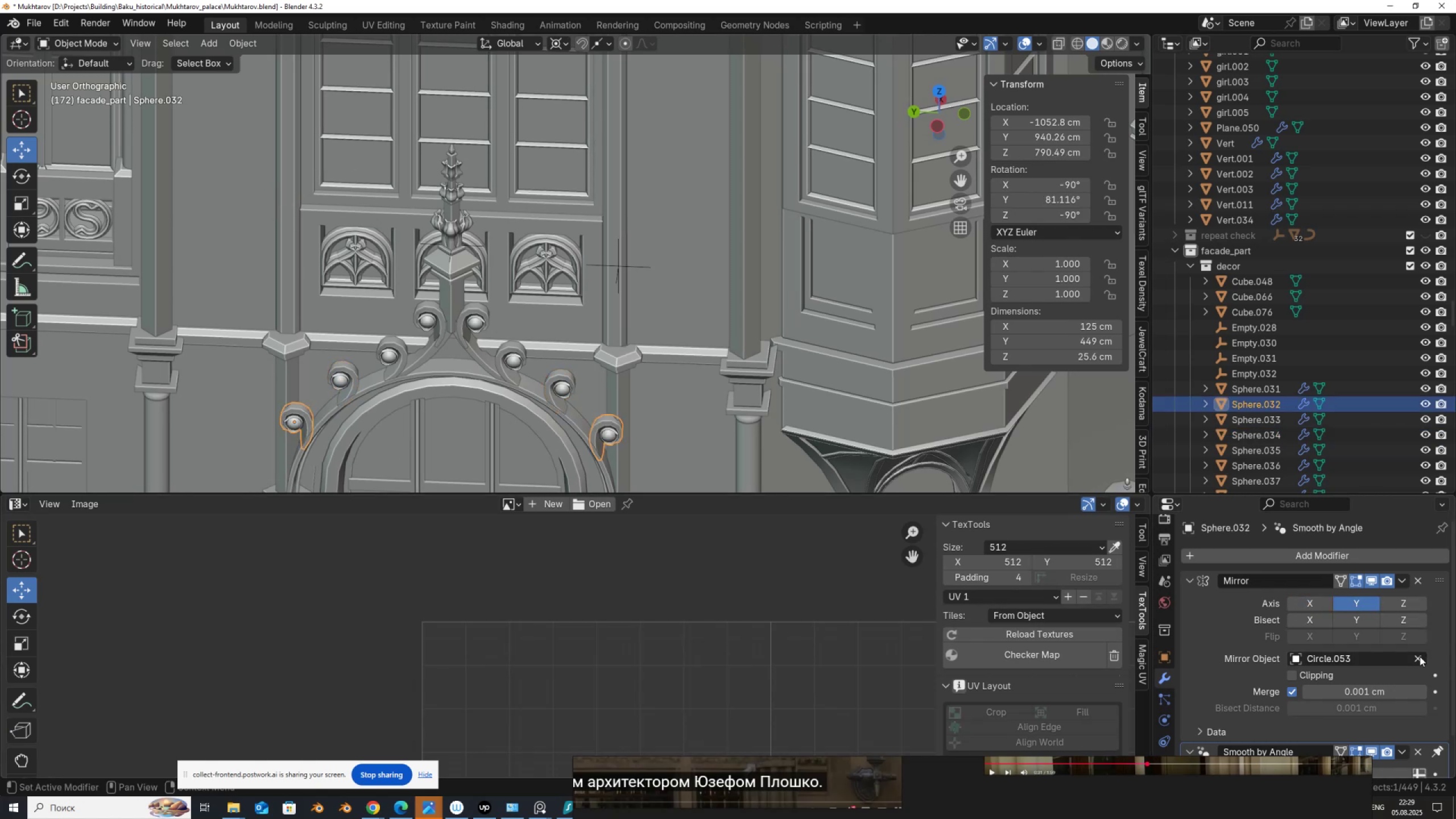 
double_click([1420, 657])
 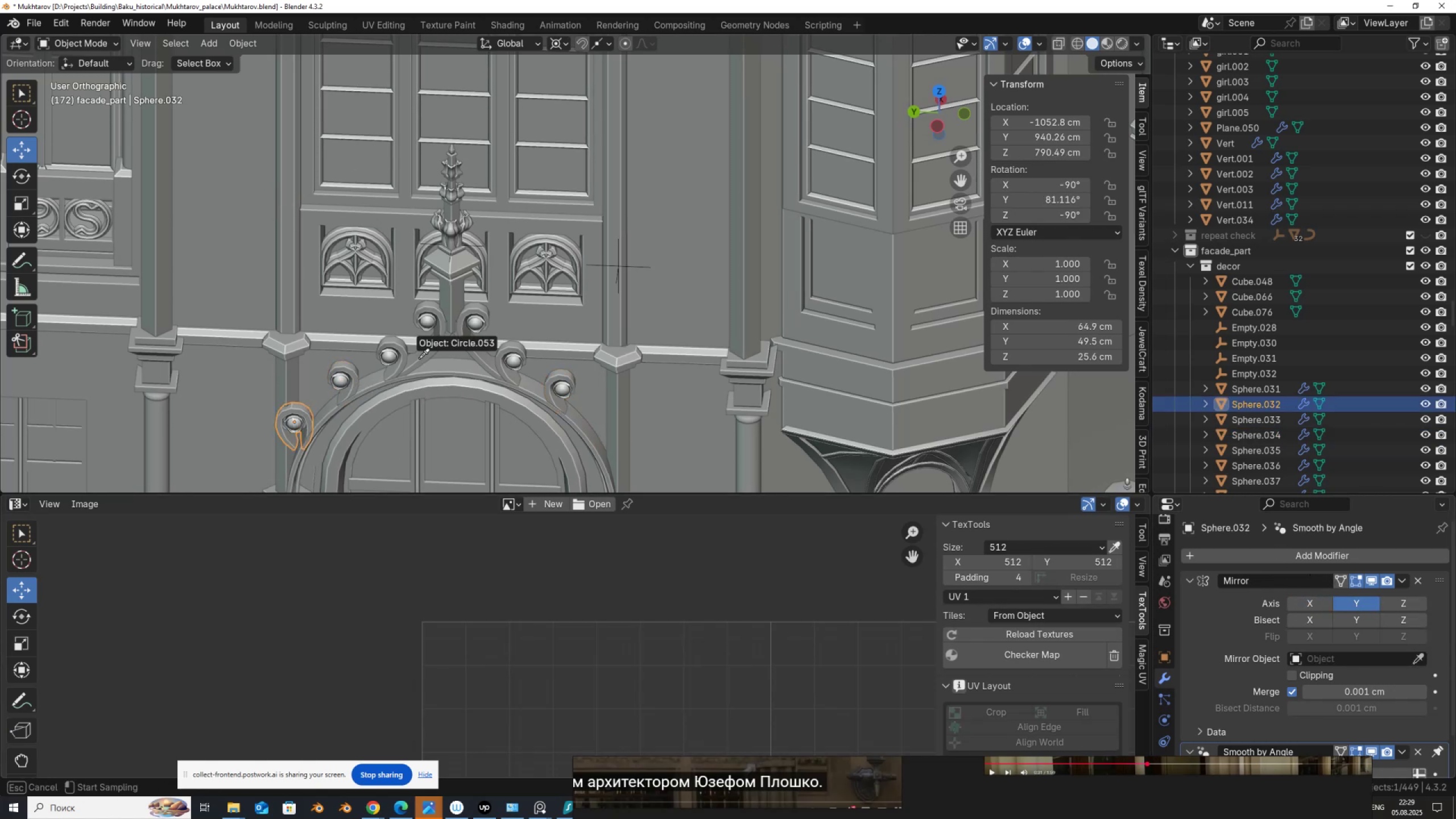 
left_click([428, 355])
 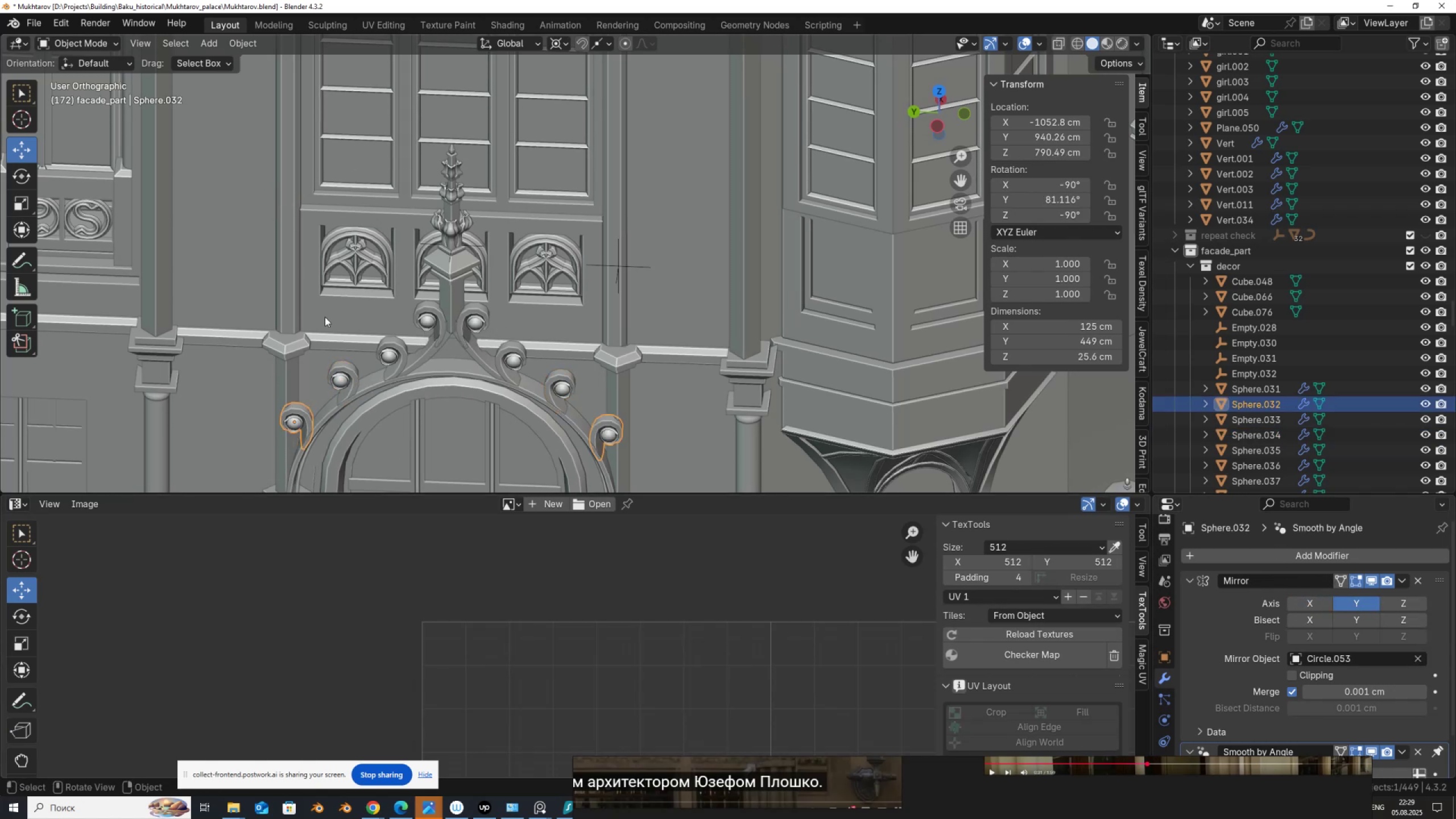 
scroll: coordinate [324, 316], scroll_direction: down, amount: 3.0
 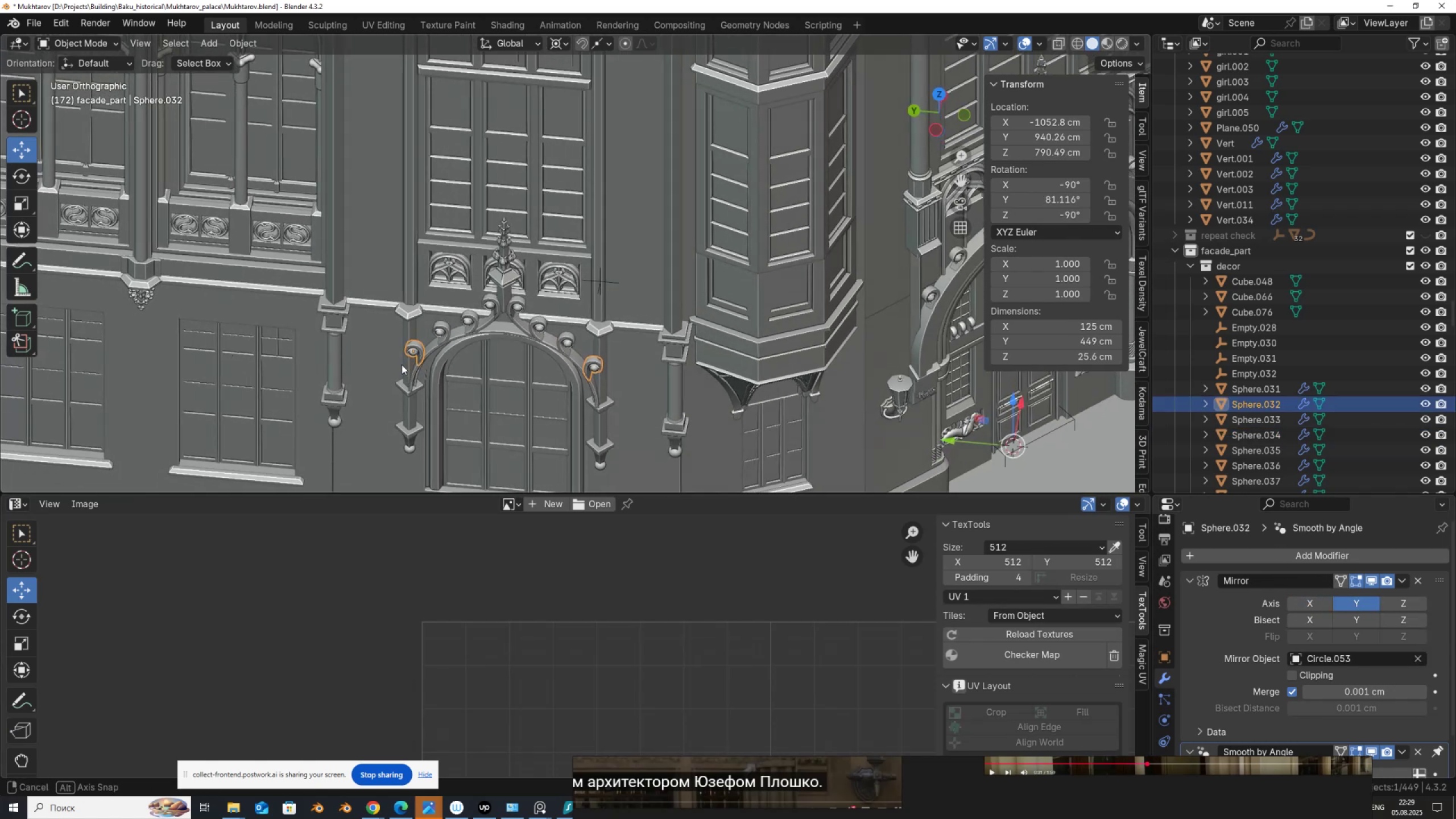 
scroll: coordinate [452, 318], scroll_direction: up, amount: 3.0
 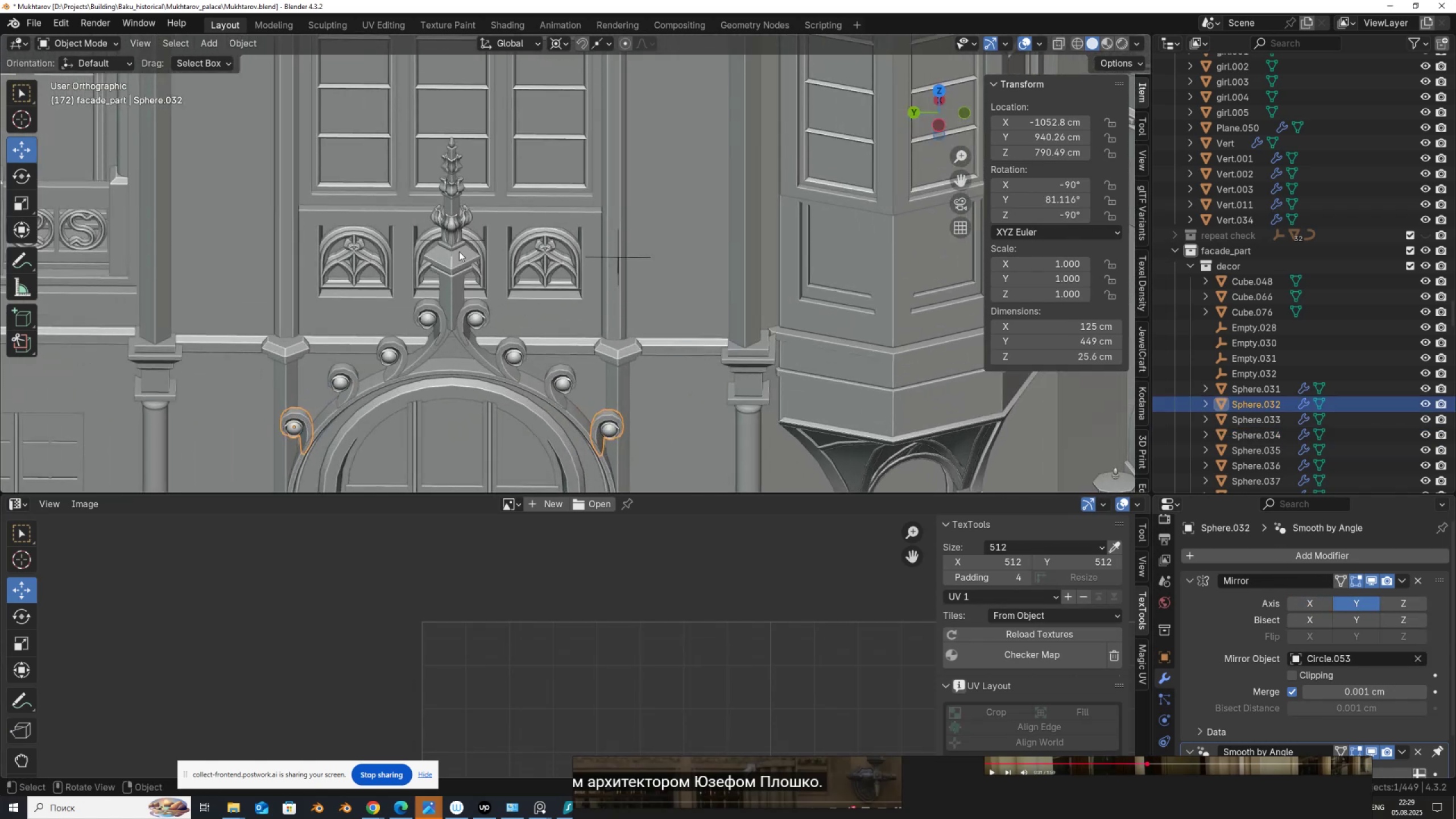 
left_click([471, 239])
 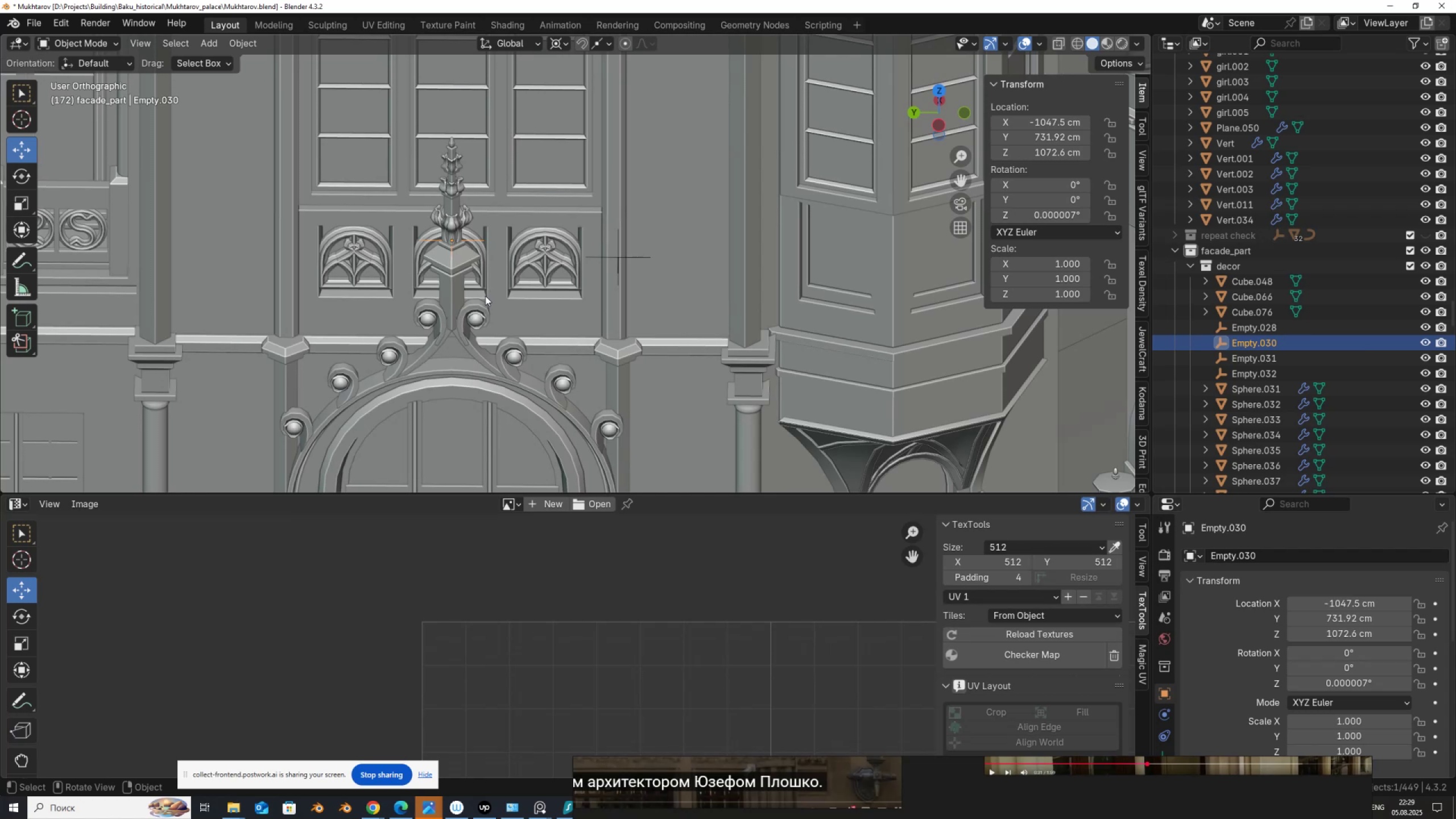 
key(G)
 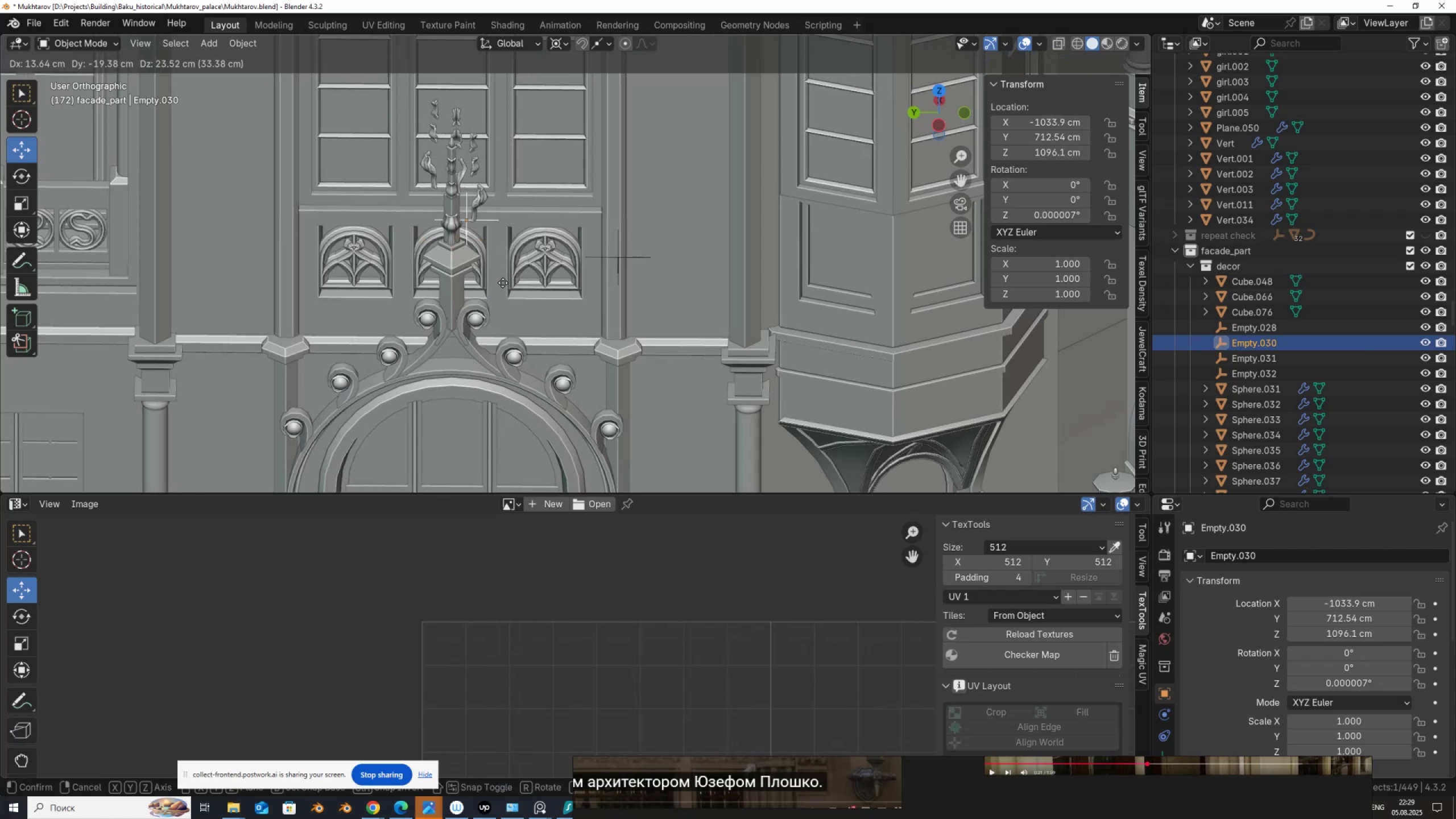 
right_click([503, 283])
 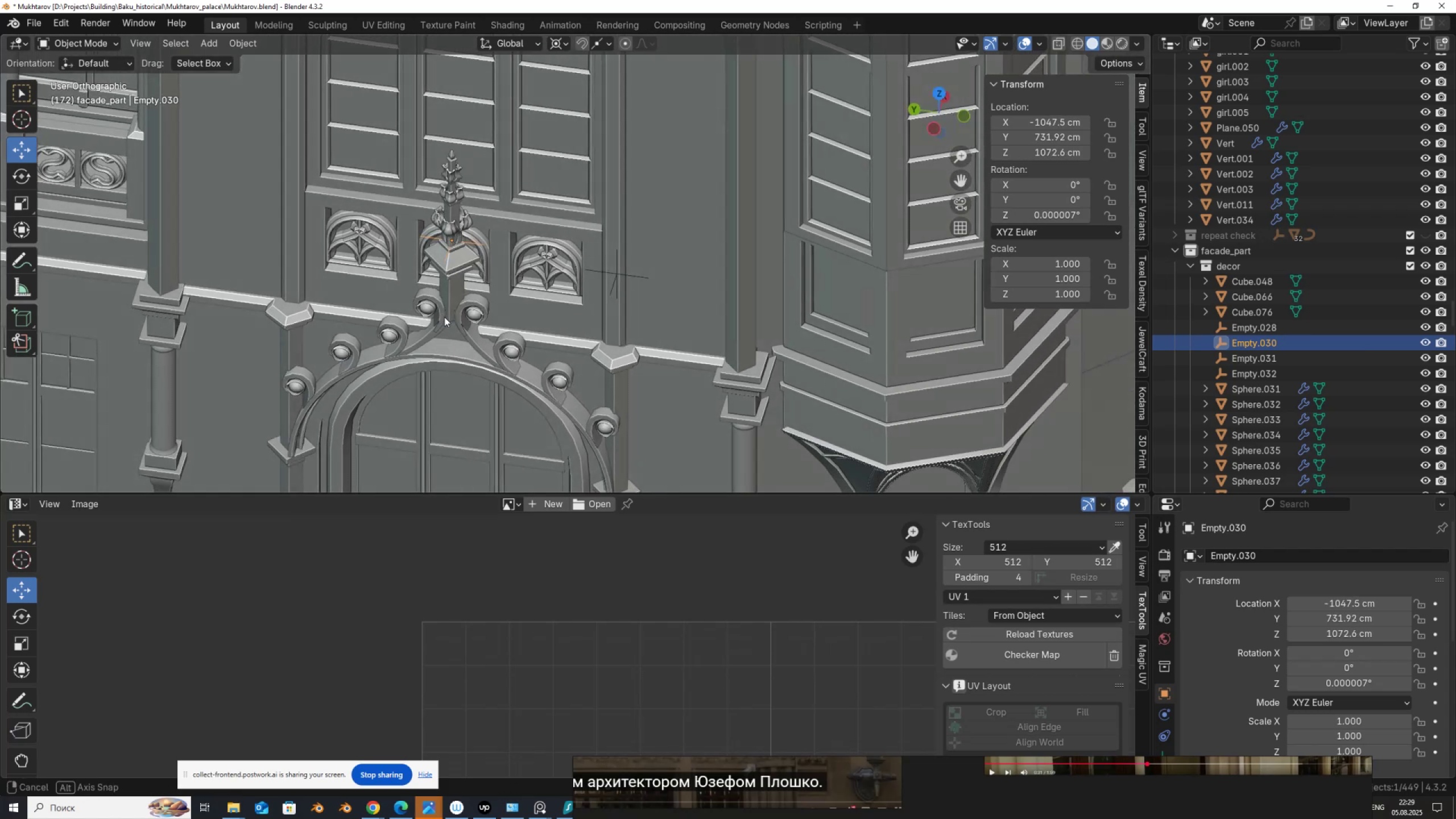 
scroll: coordinate [452, 224], scroll_direction: up, amount: 1.0
 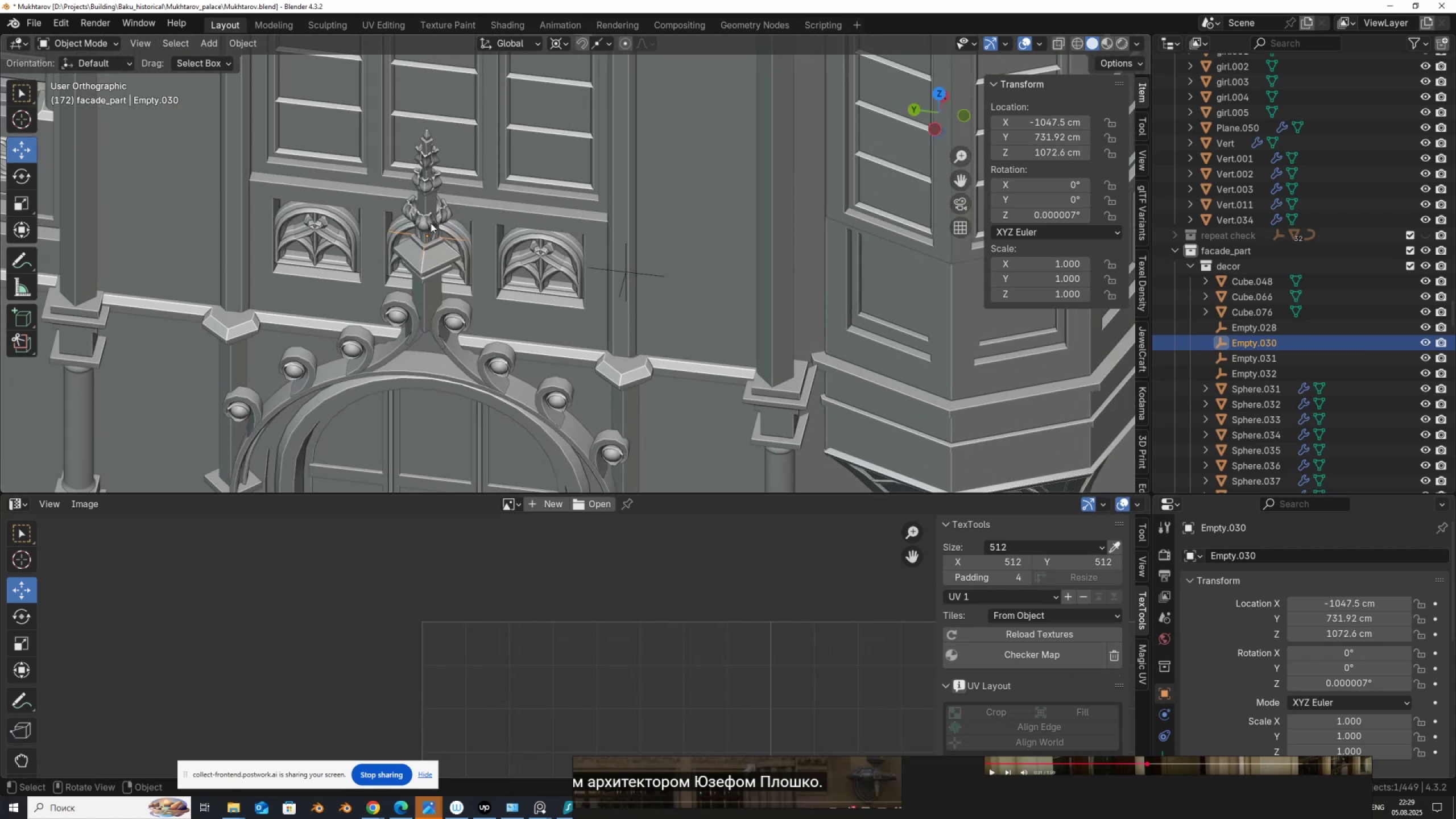 
left_click([430, 224])
 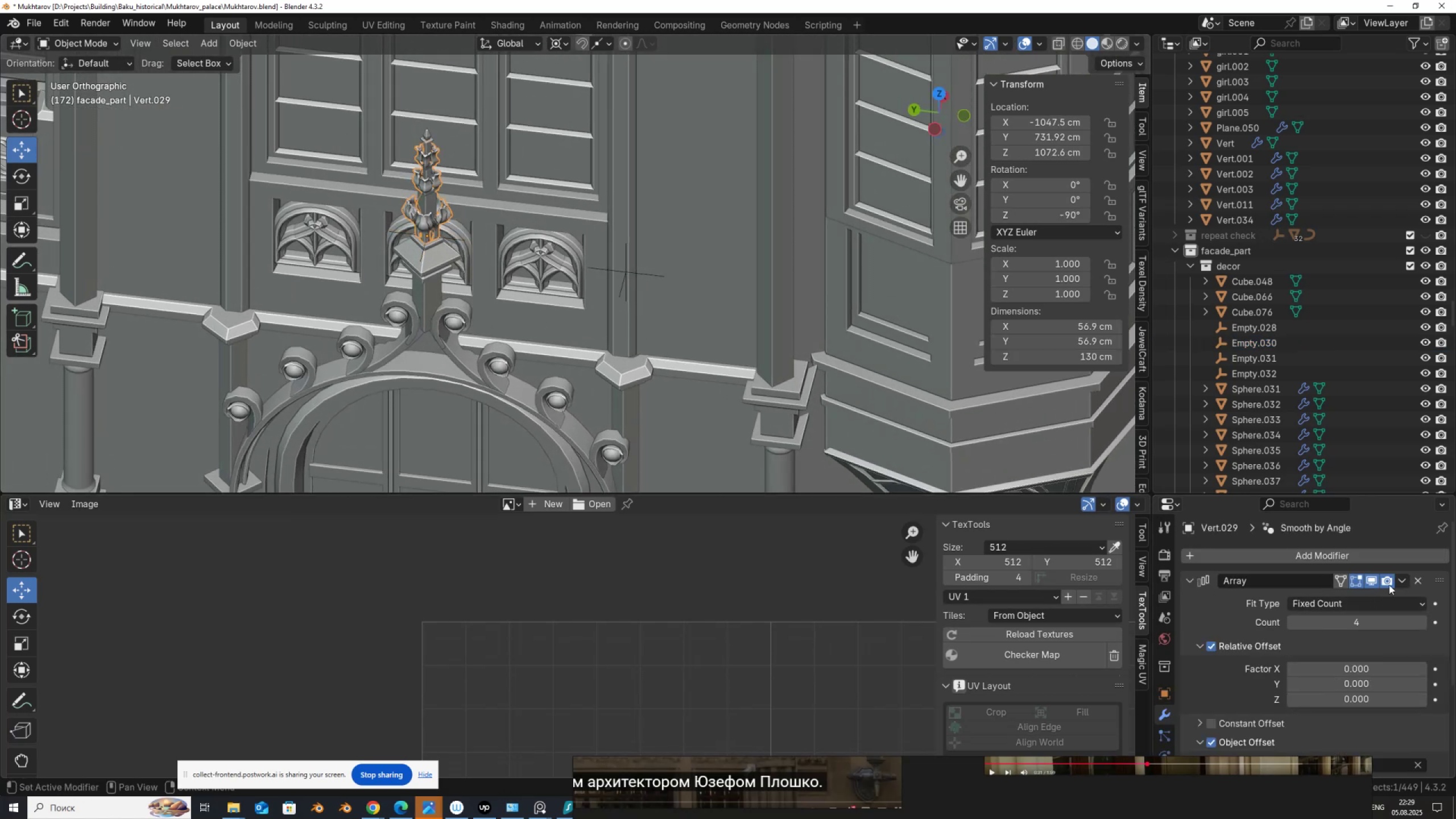 
left_click([1401, 582])
 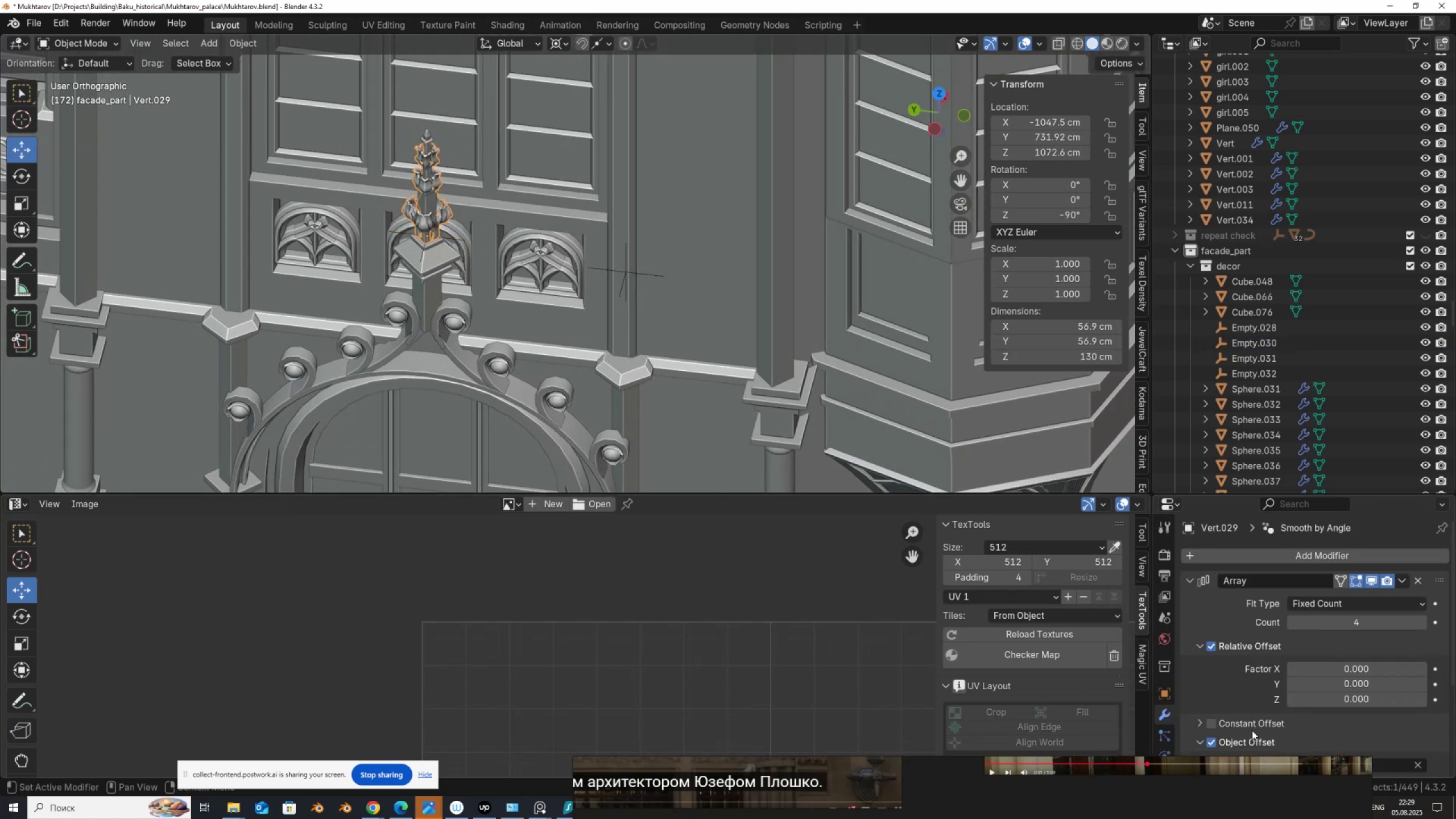 
scroll: coordinate [1251, 702], scroll_direction: up, amount: 1.0
 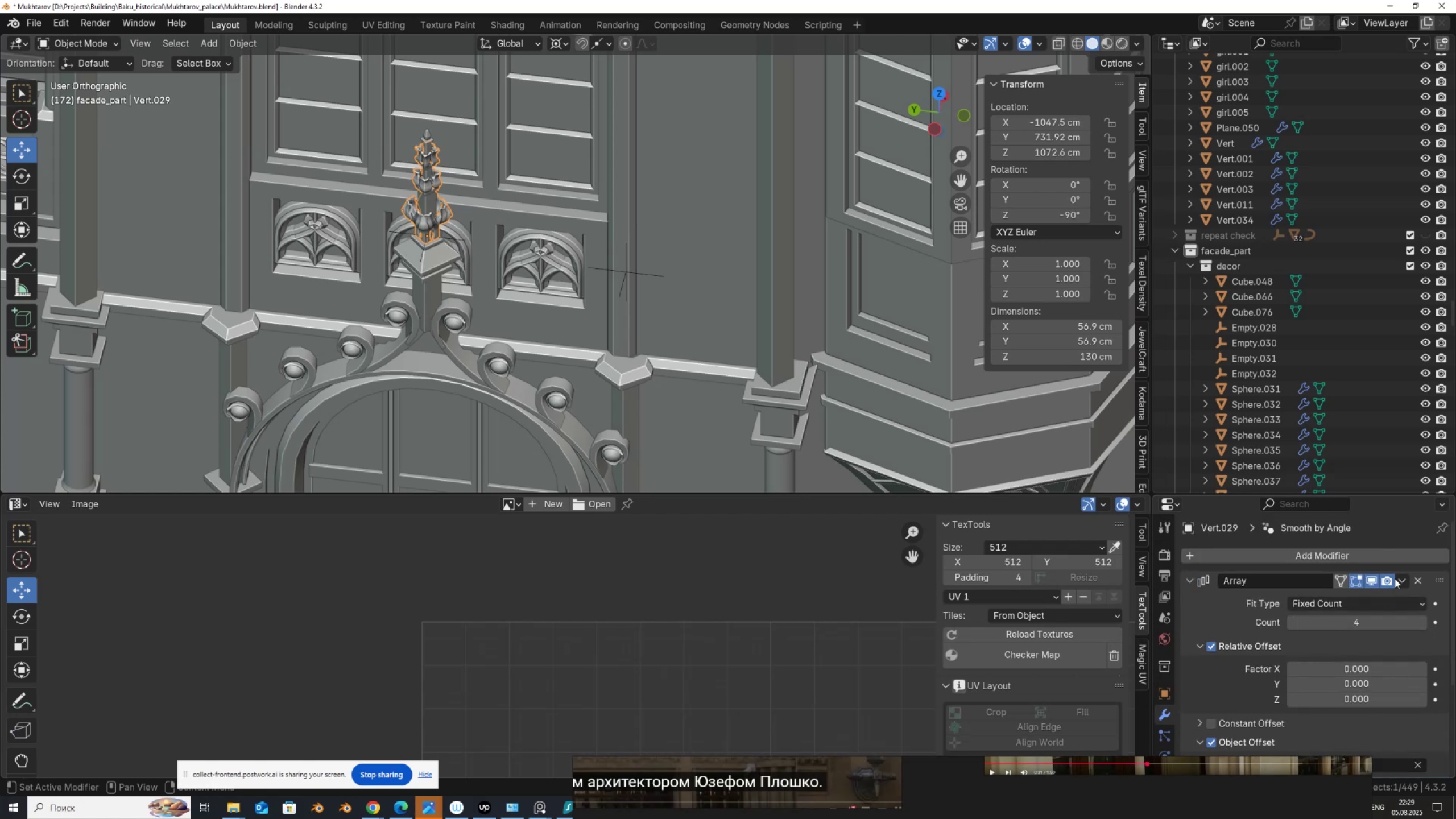 
left_click([1396, 577])
 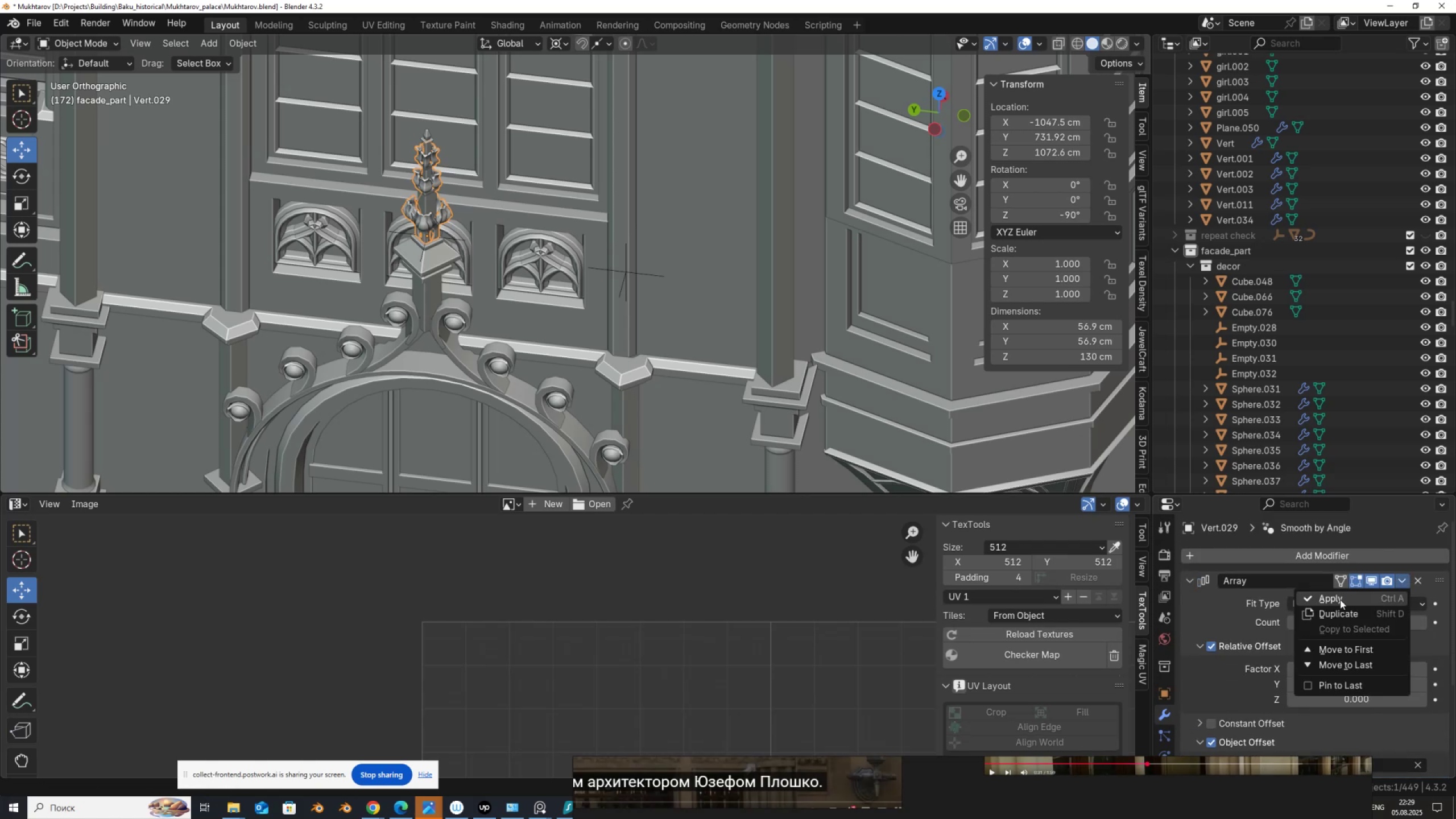 
left_click([1340, 599])
 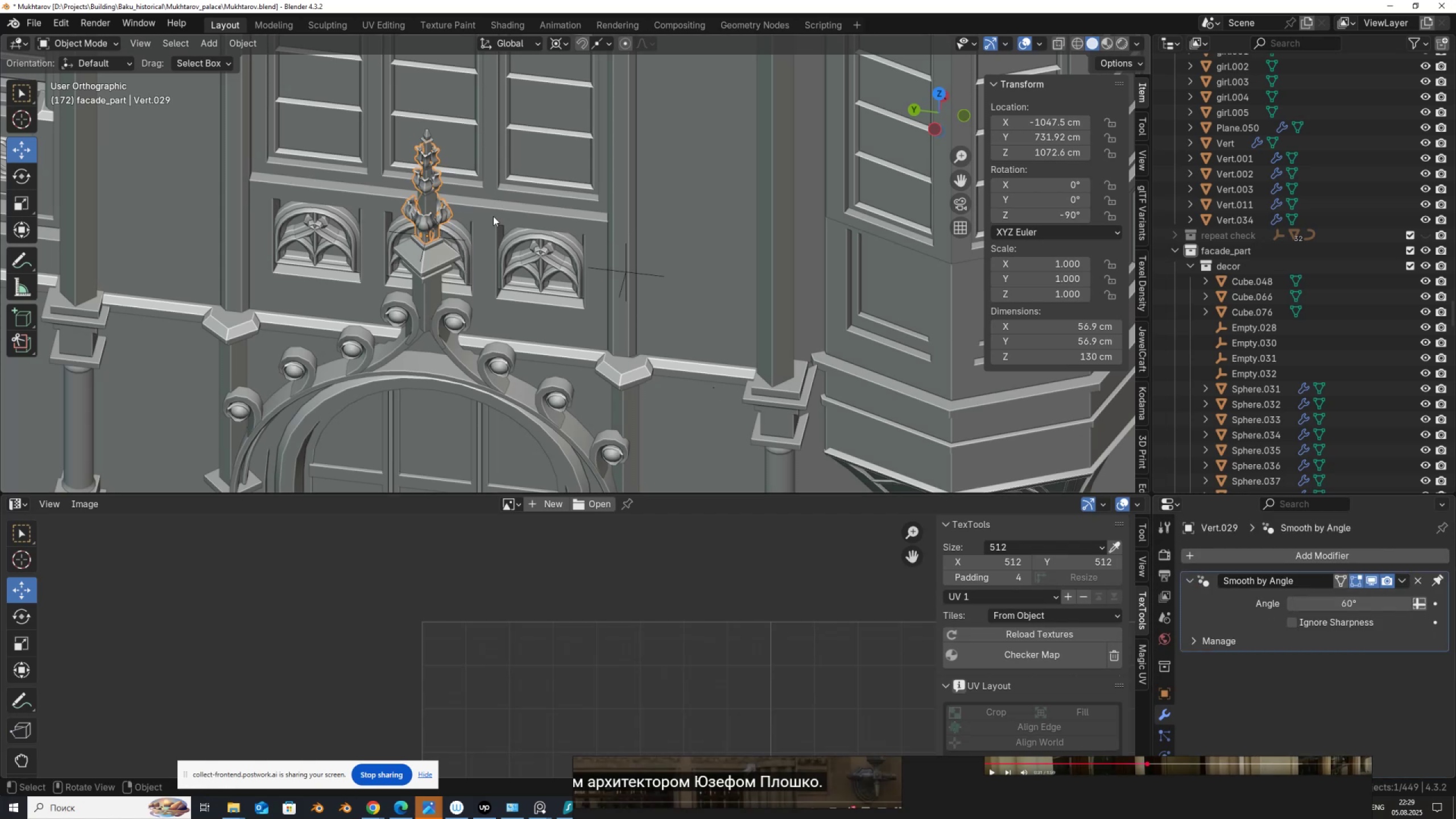 
hold_key(key=ShiftLeft, duration=1.52)
left_click([425, 204])
 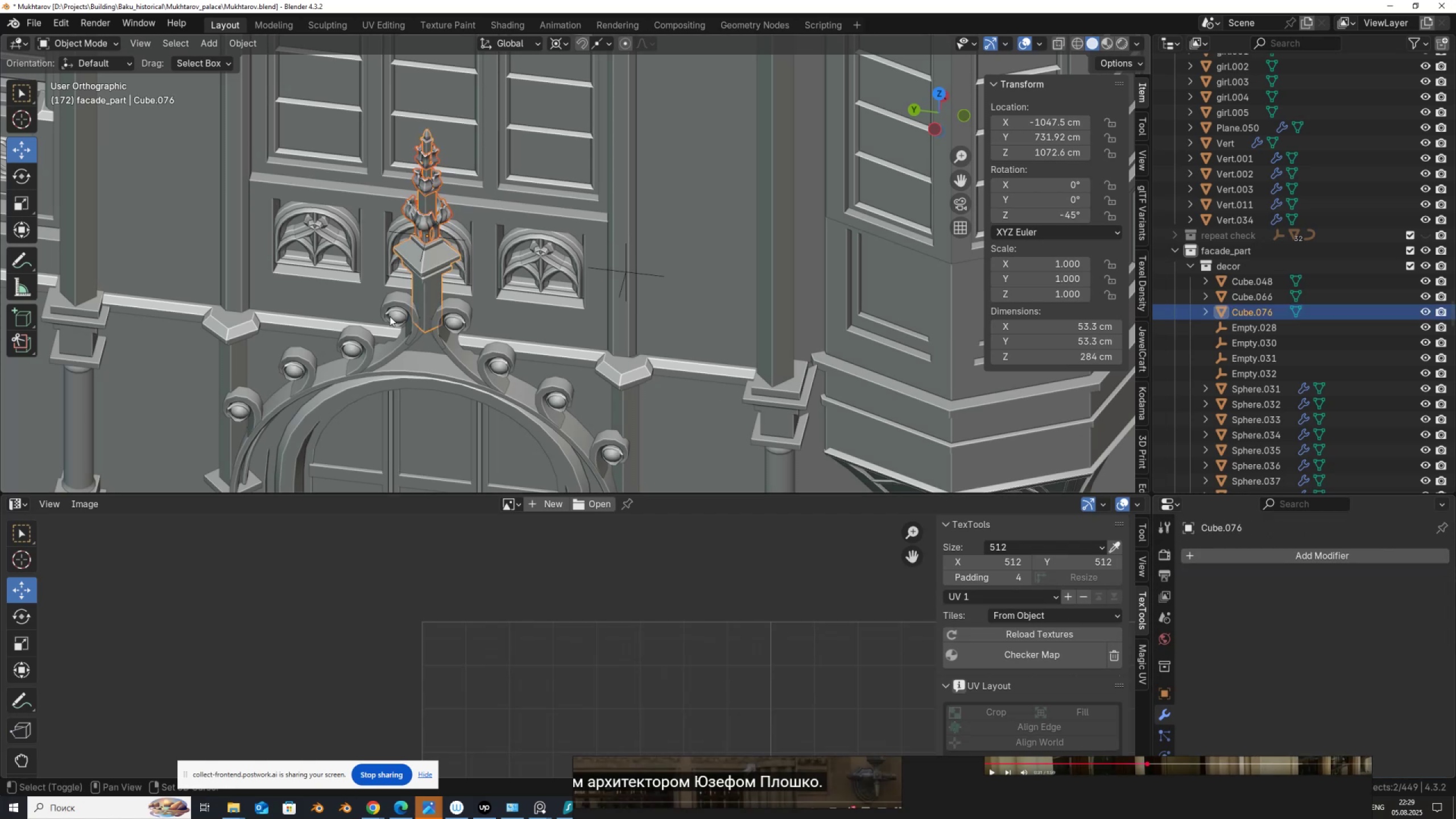 
hold_key(key=ShiftLeft, duration=1.52)
left_click([399, 307])
 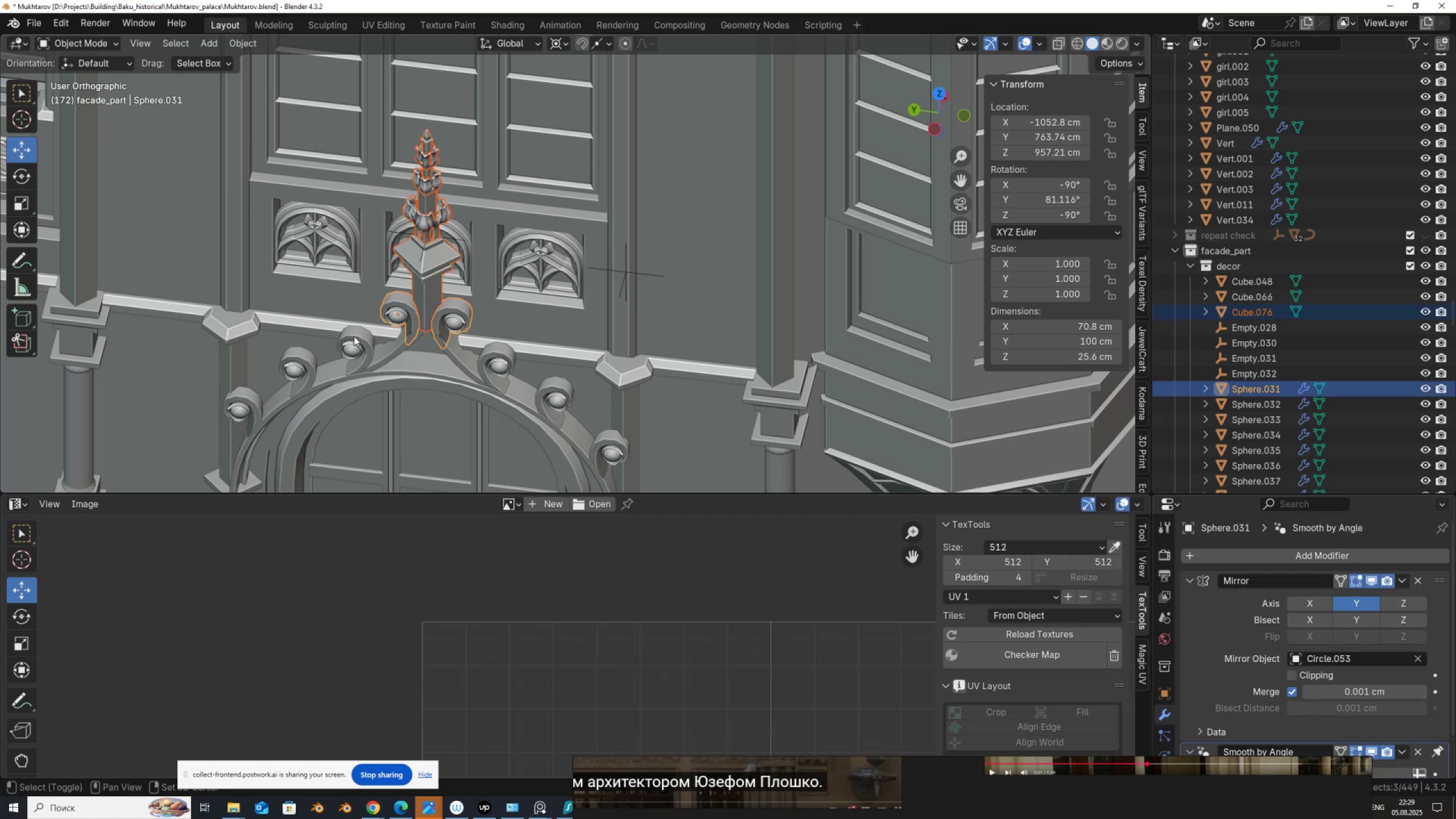 
double_click([354, 336])
 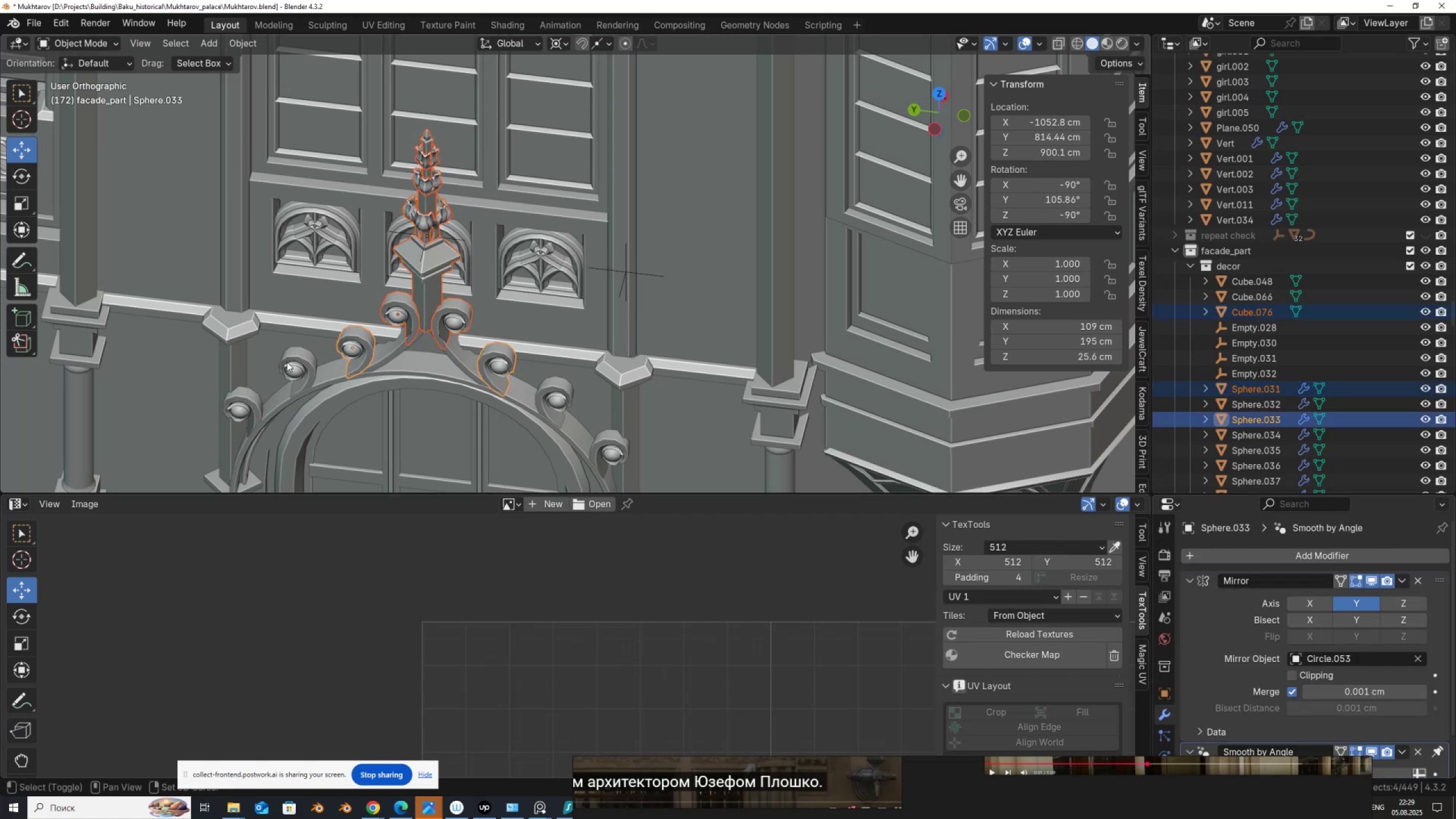 
left_click([287, 362])
 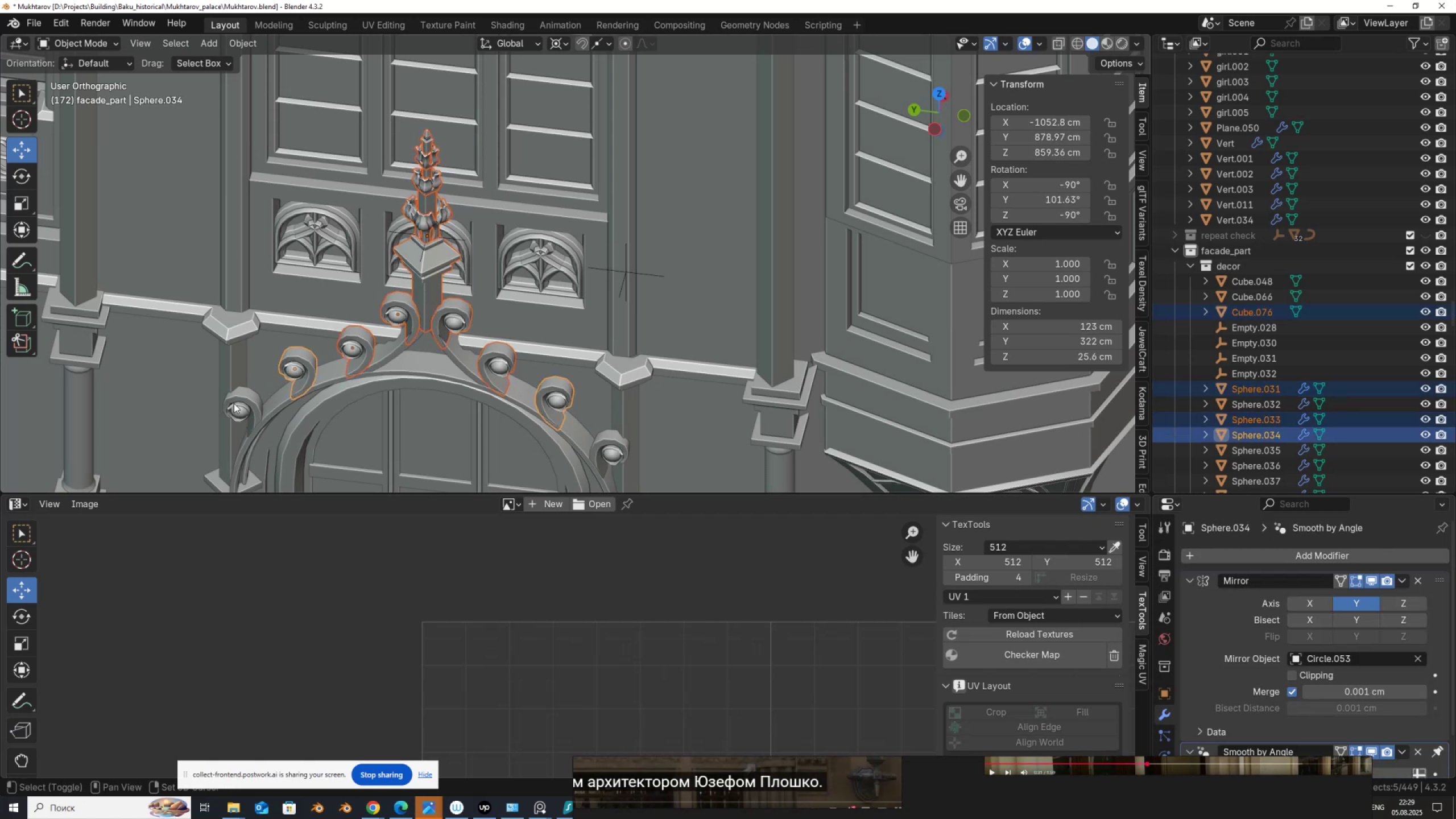 
key(Shift+ShiftLeft)
 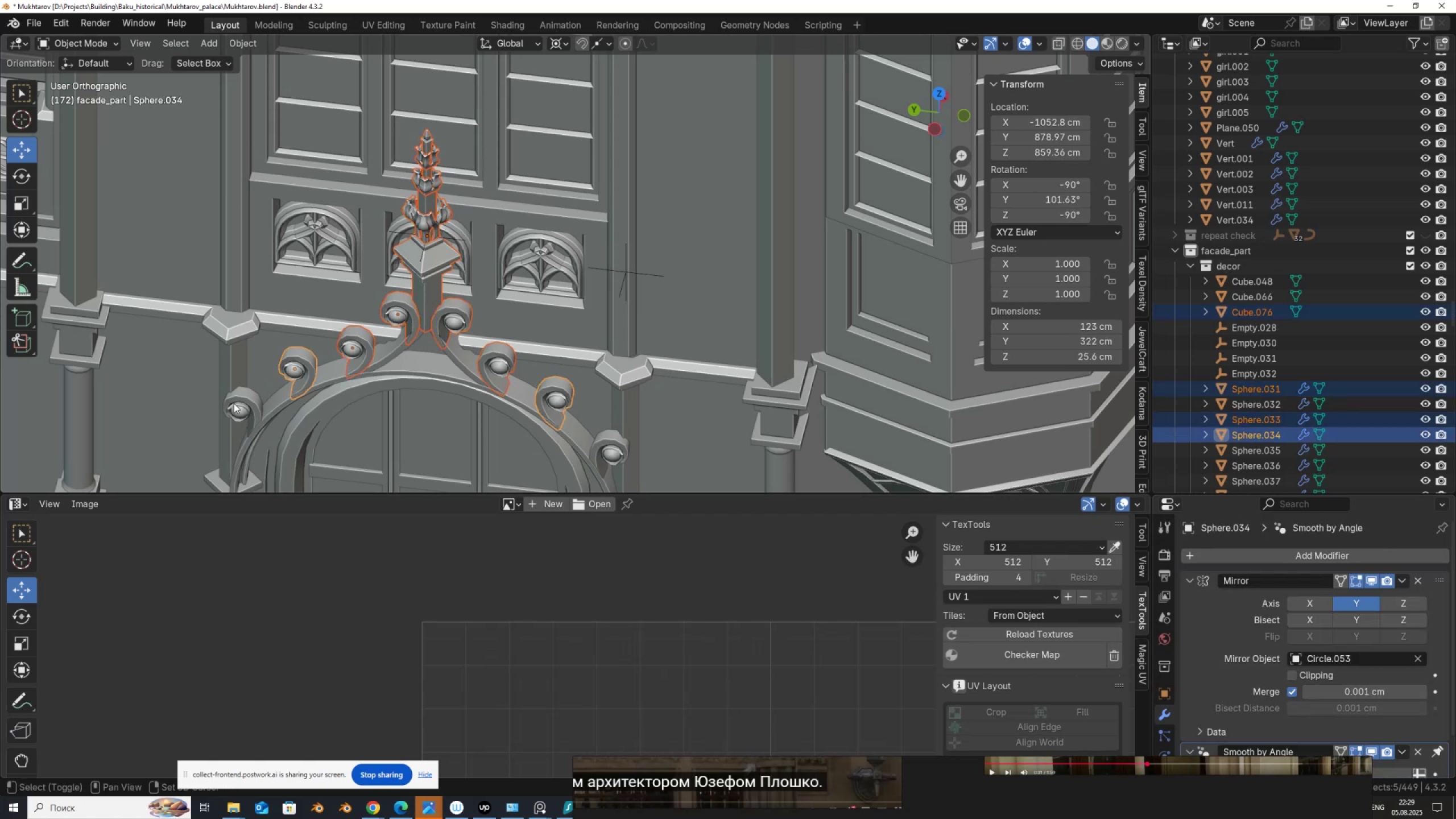 
left_click([234, 403])
 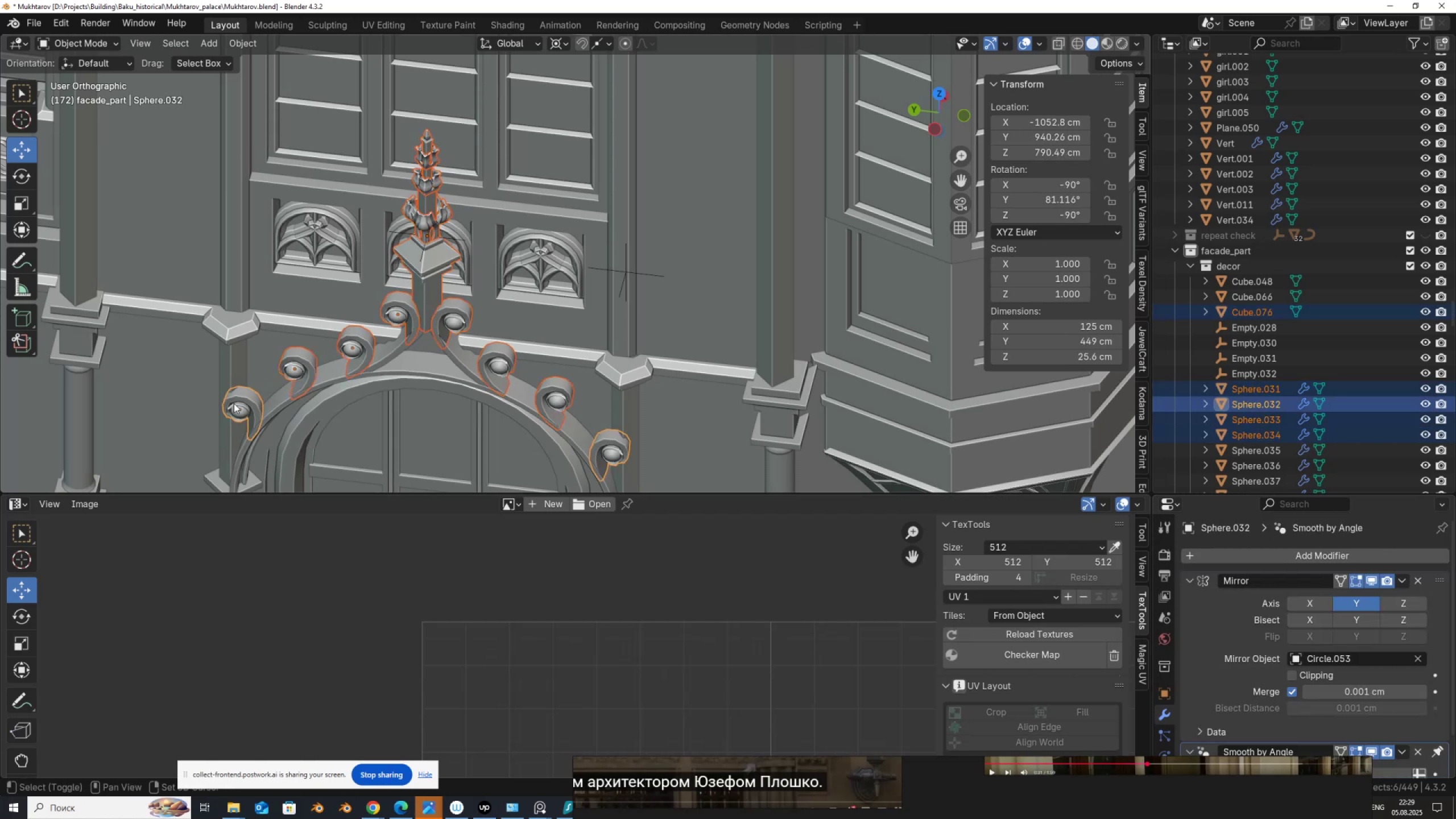 
key(Shift+ShiftLeft)
 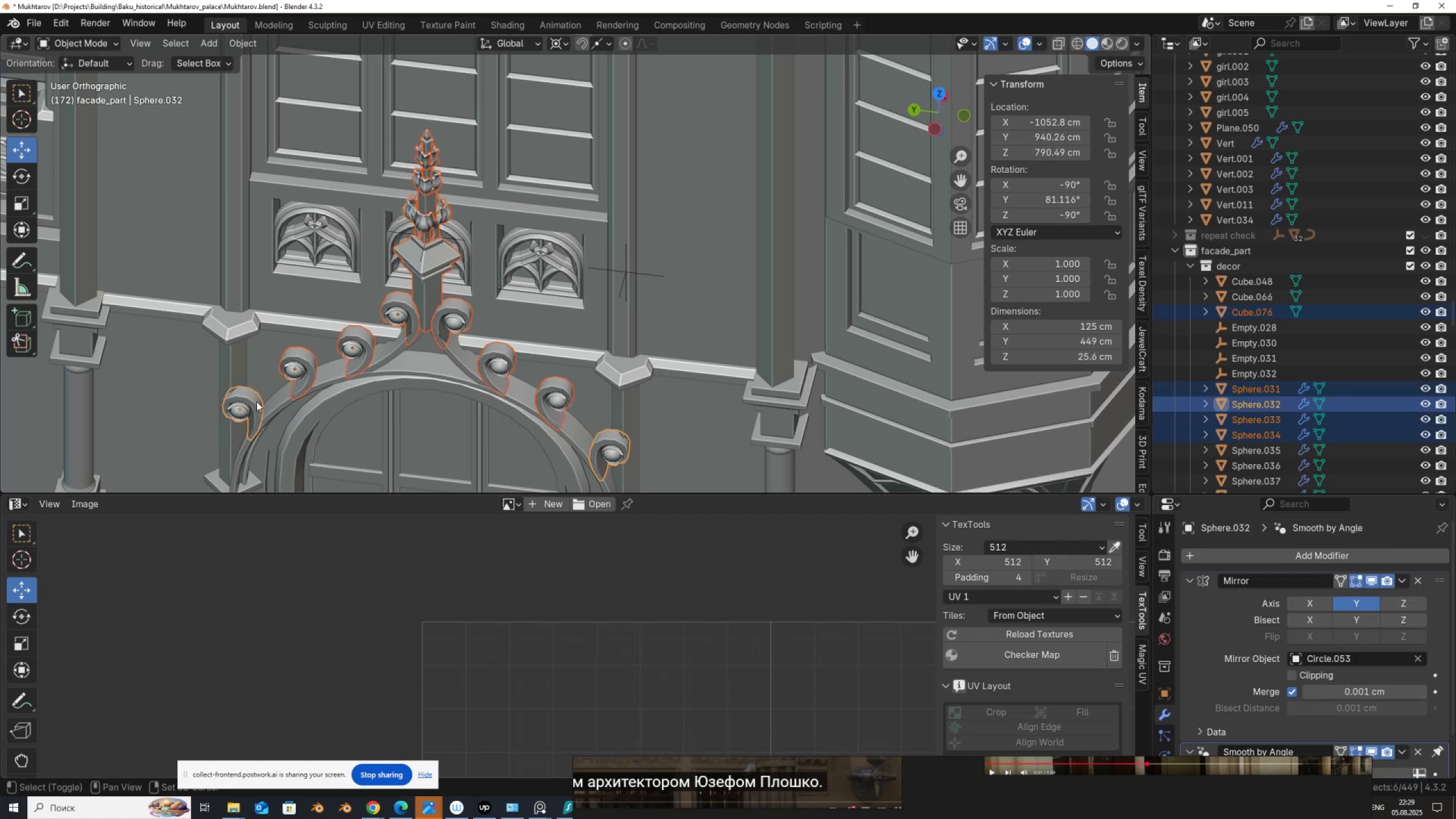 
key(Shift+ShiftLeft)
 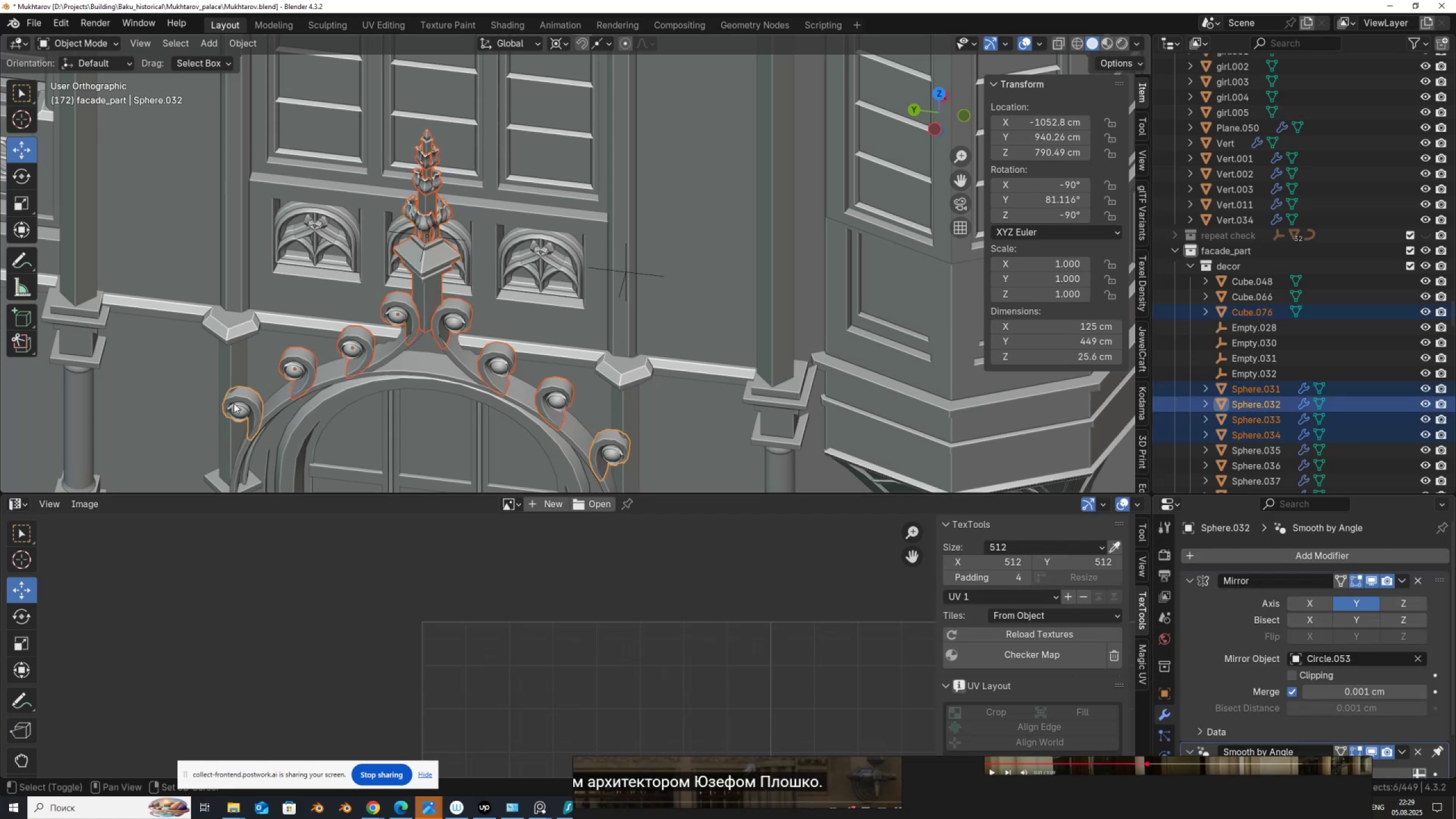 
key(Shift+ShiftLeft)
 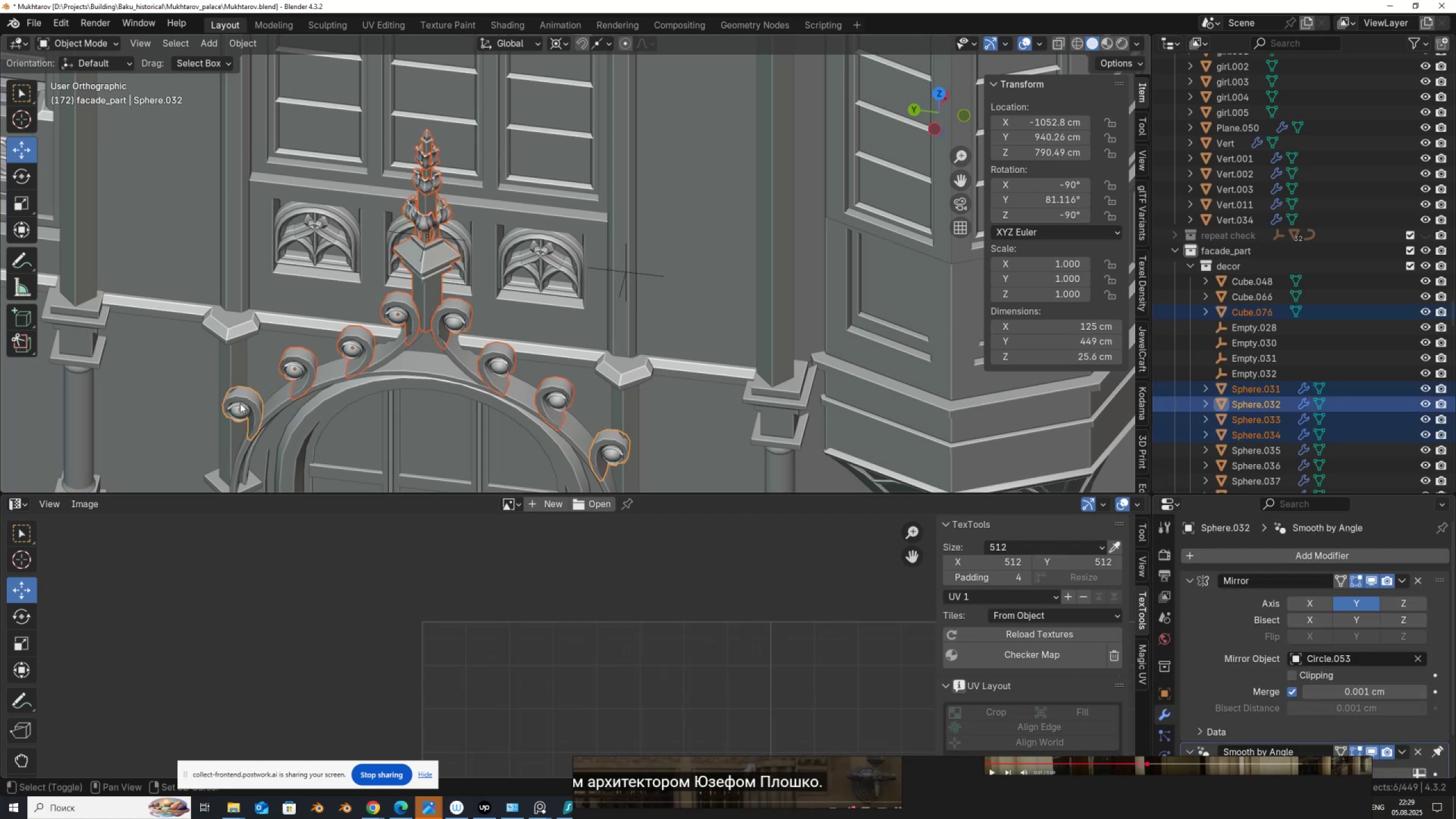 
key(Shift+ShiftLeft)
 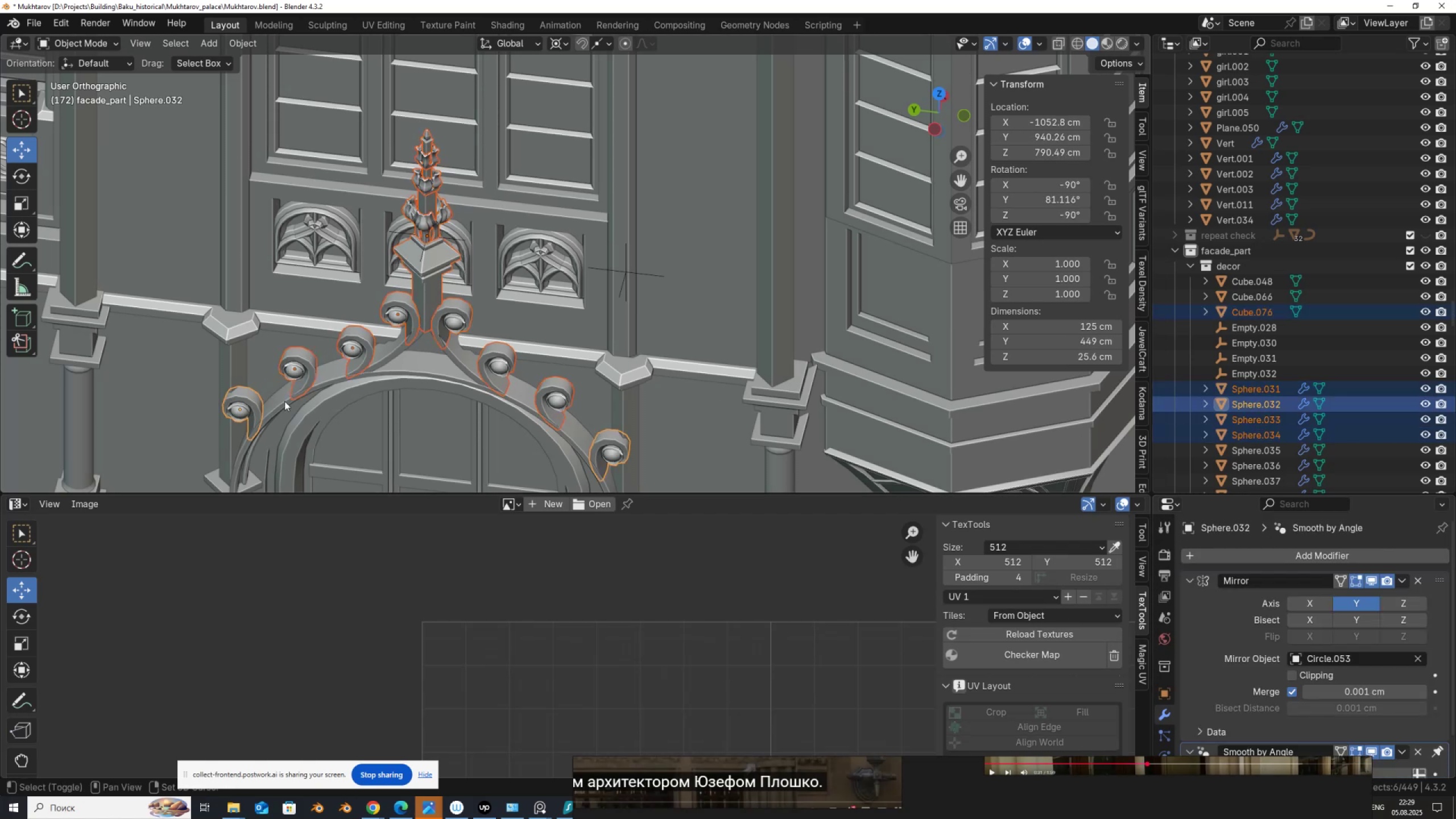 
key(Shift+ShiftLeft)
 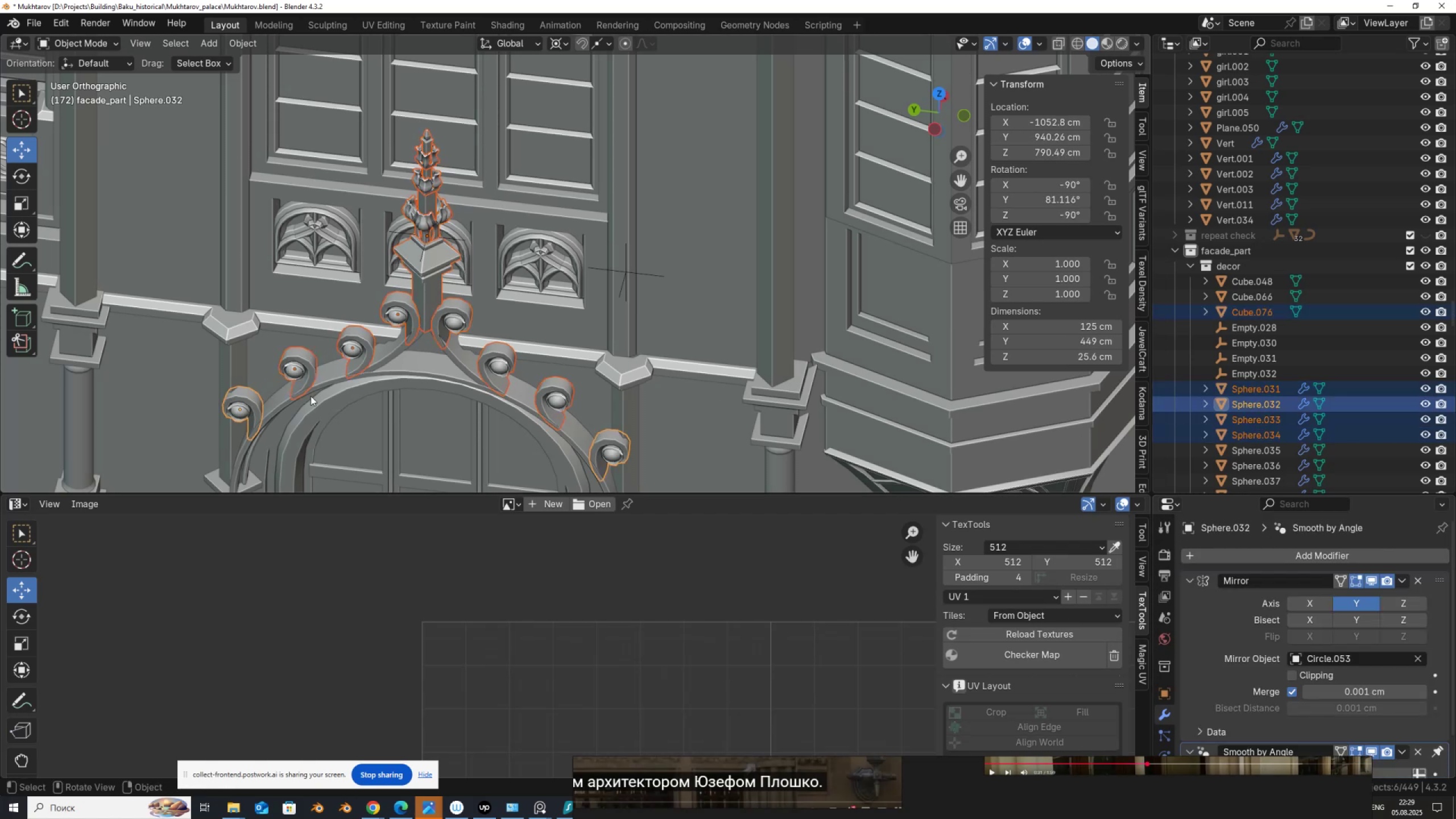 
key(Shift+ShiftLeft)
 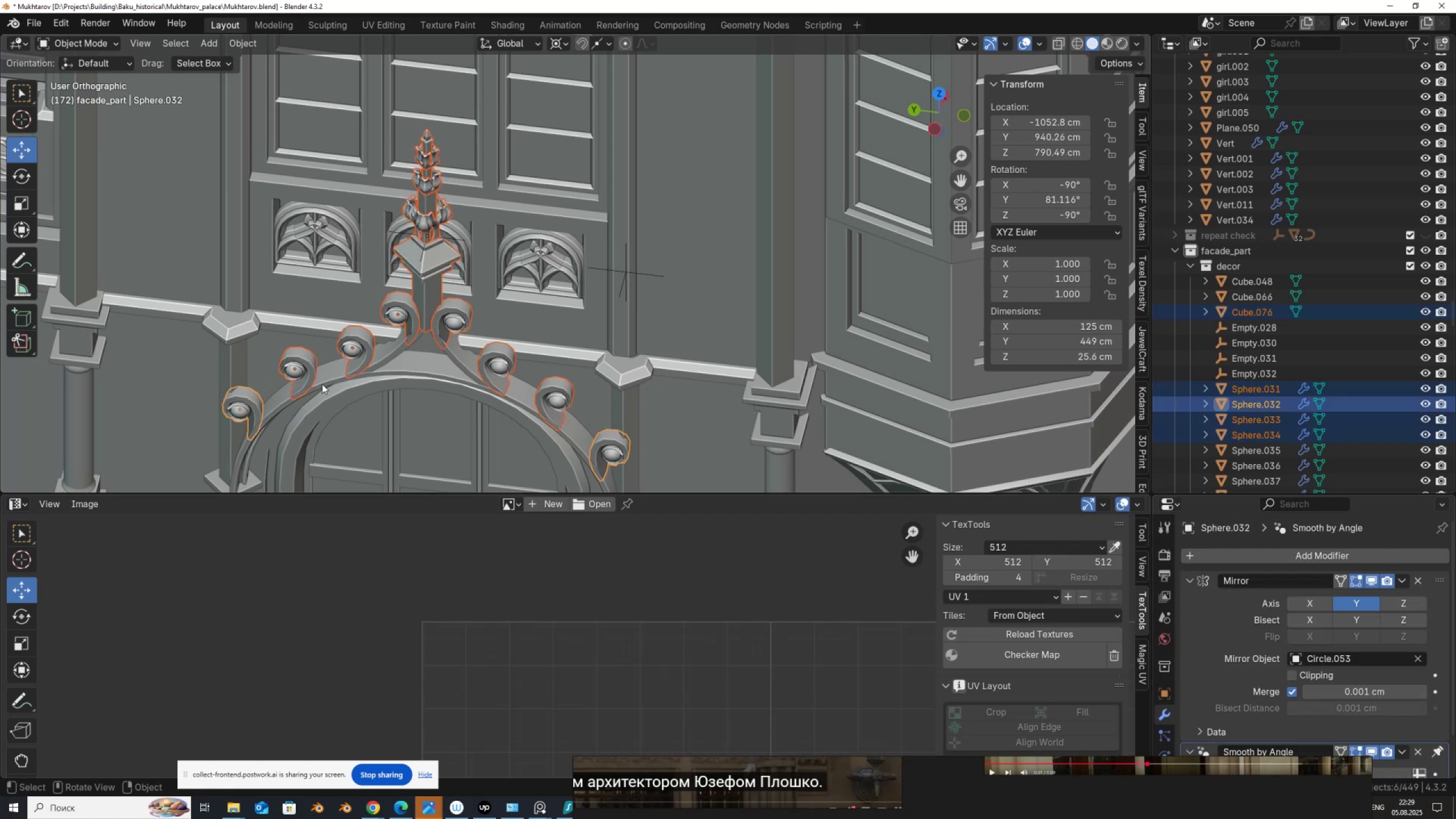 
key(Shift+ShiftLeft)
 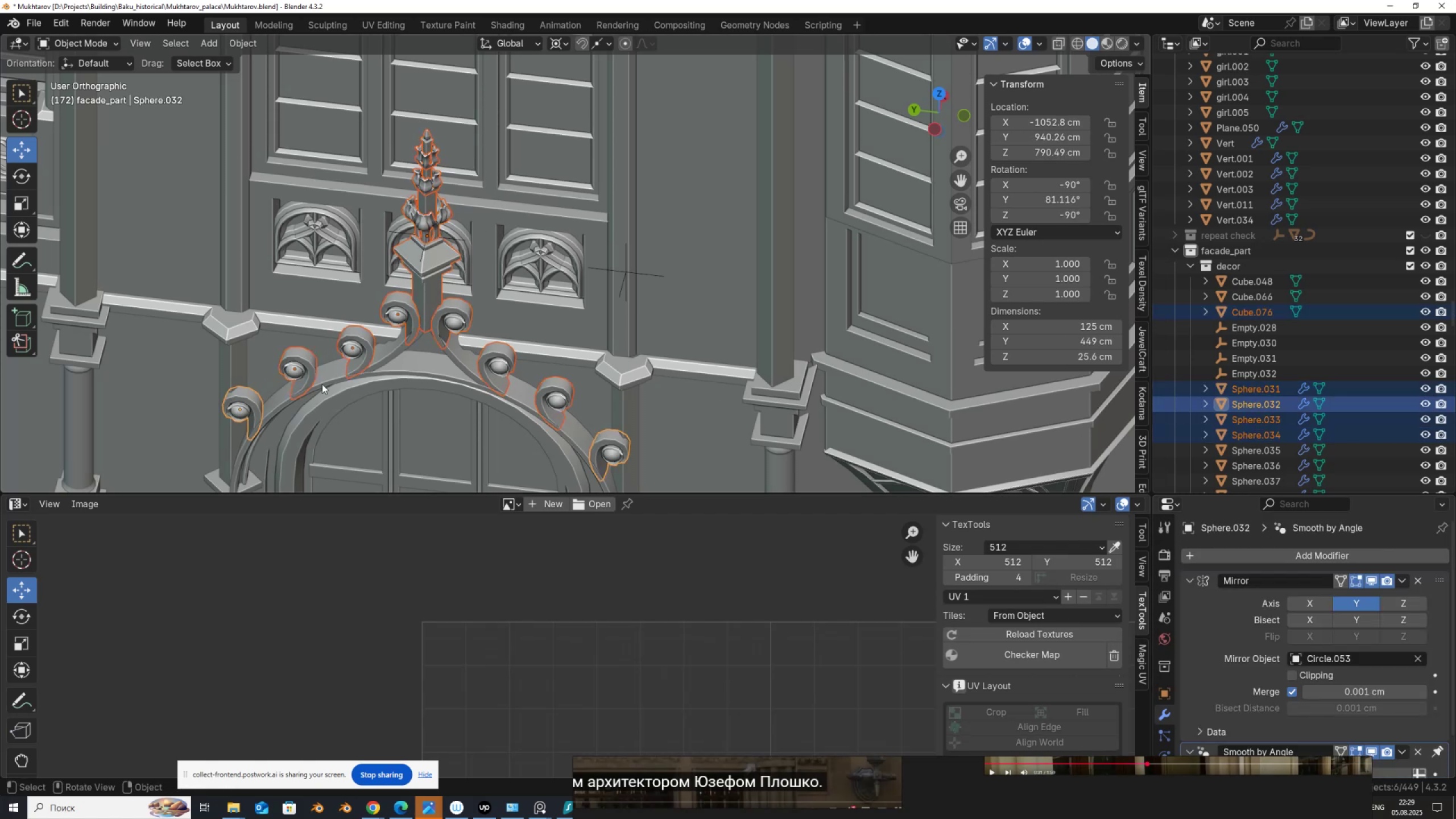 
scroll: coordinate [324, 383], scroll_direction: down, amount: 1.0
 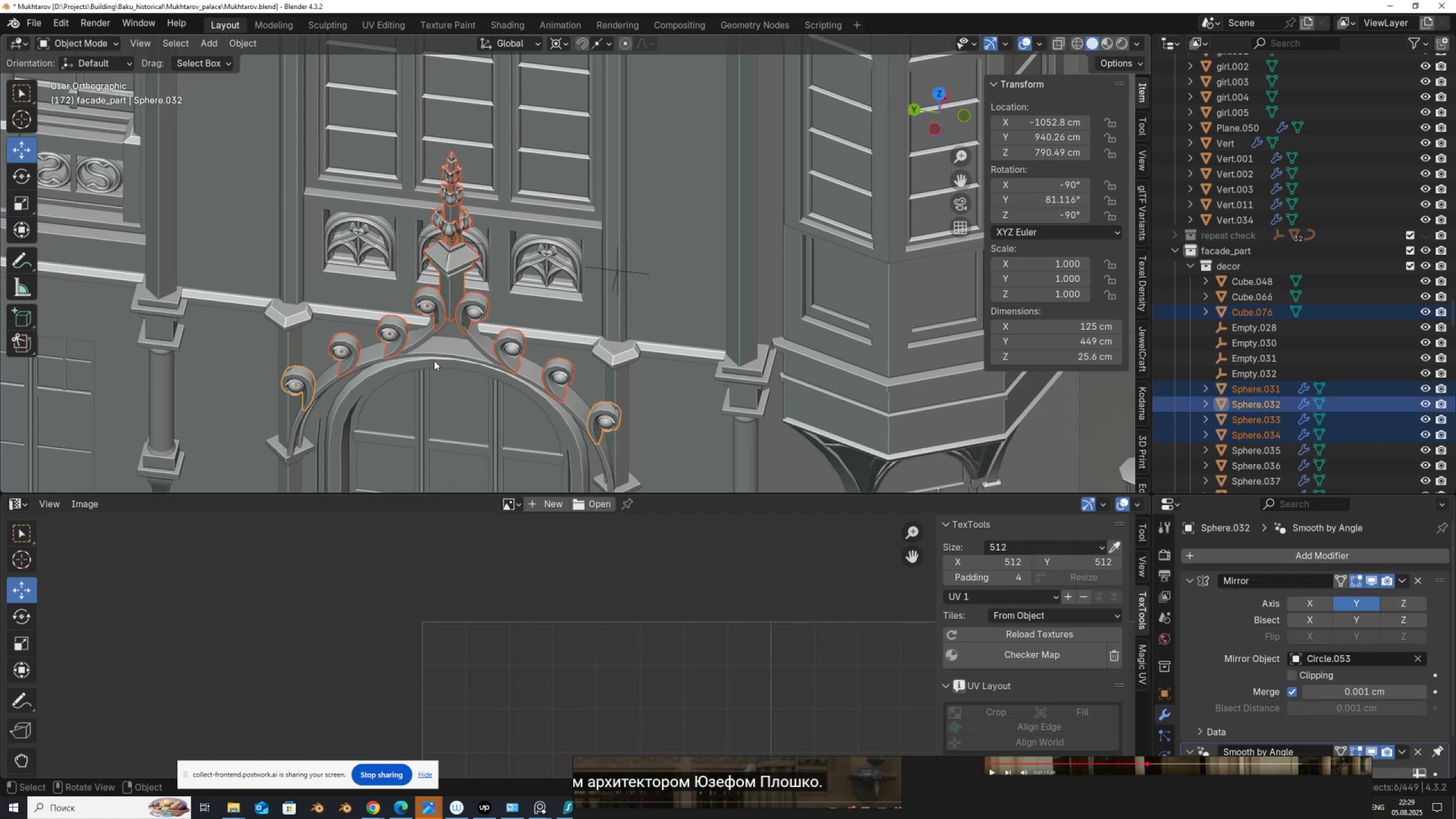 
key(Alt+D)
 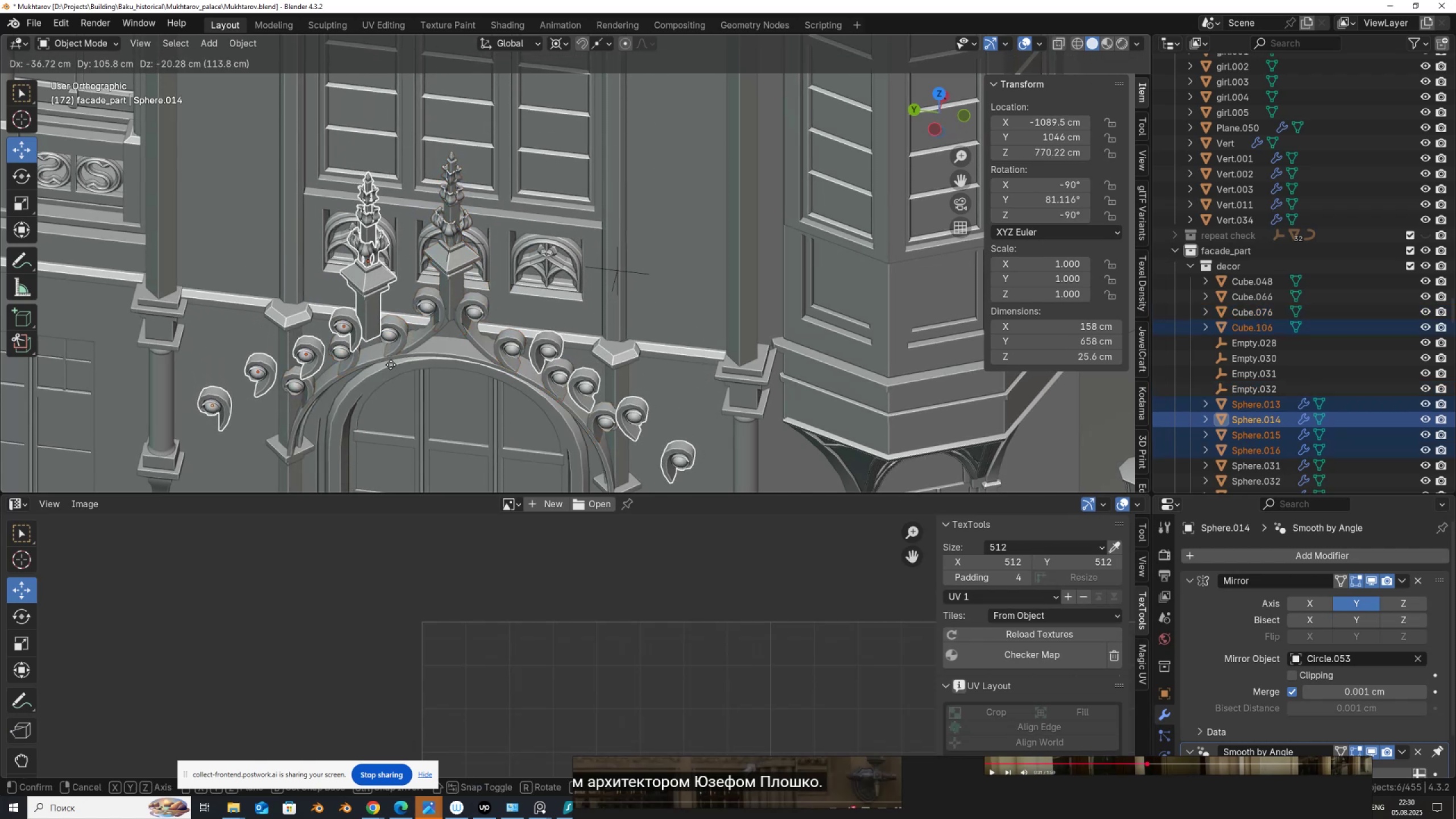 
wait(6.99)
 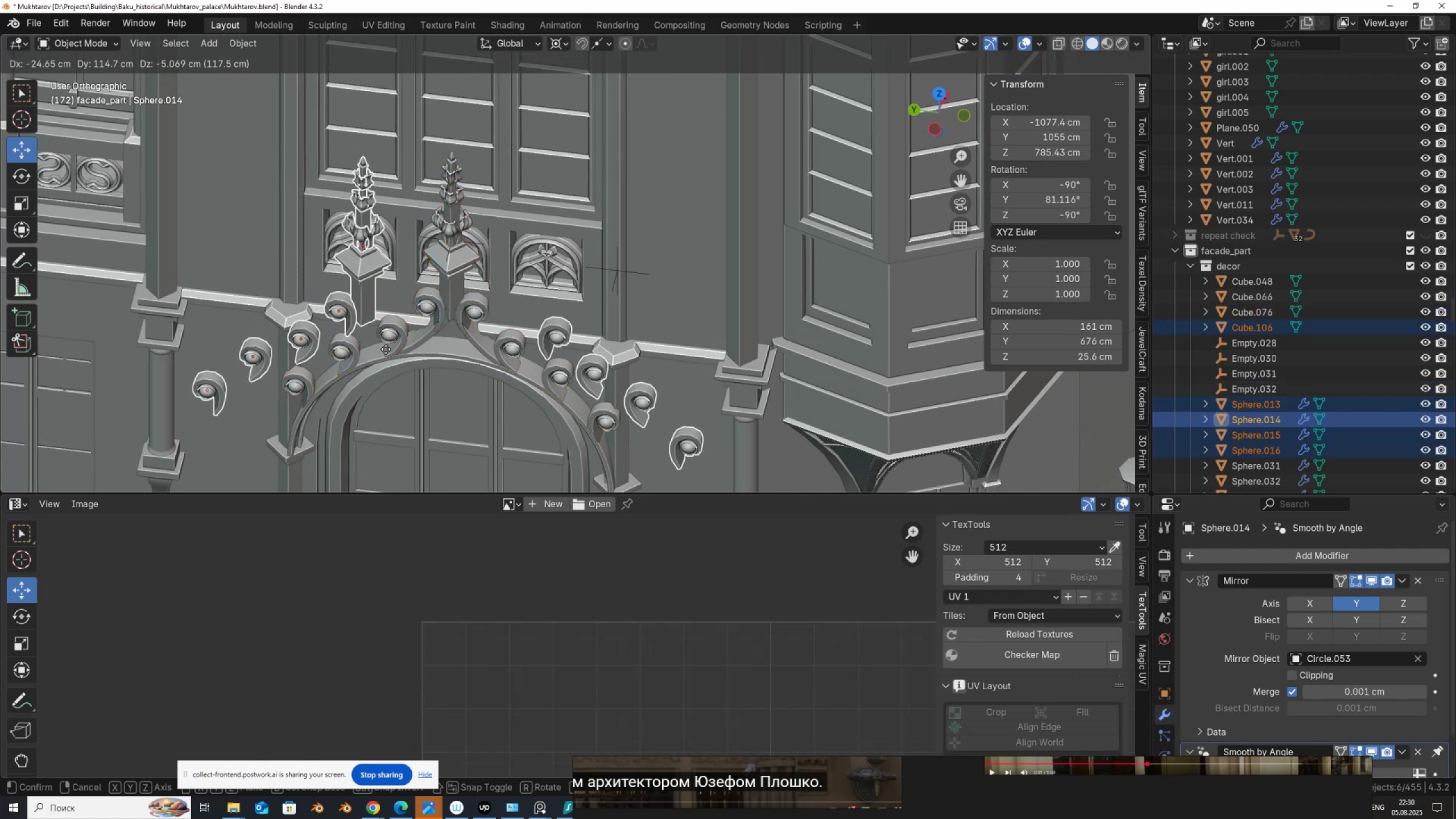 
right_click([391, 365])
 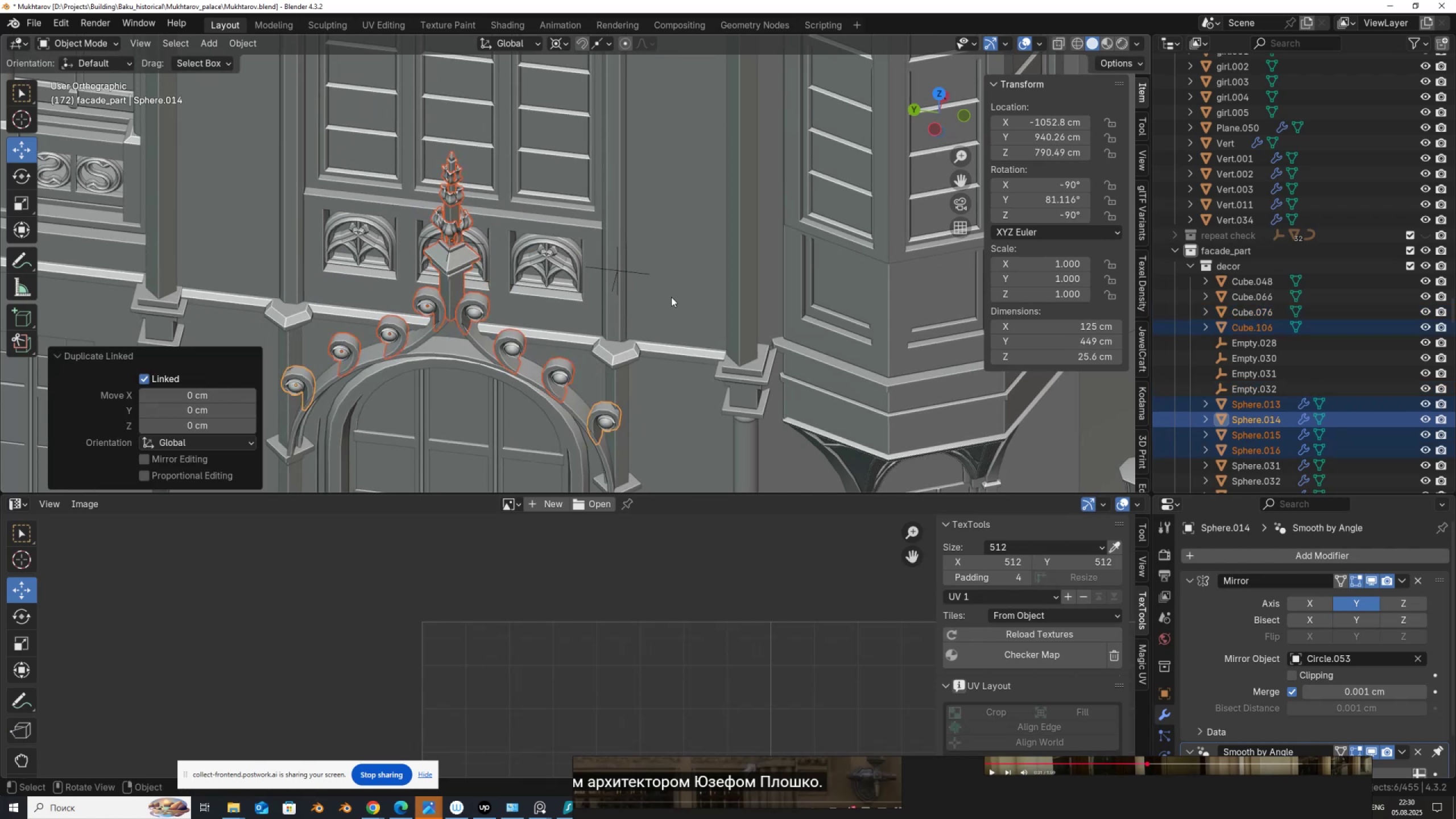 
key(Control+Z)
 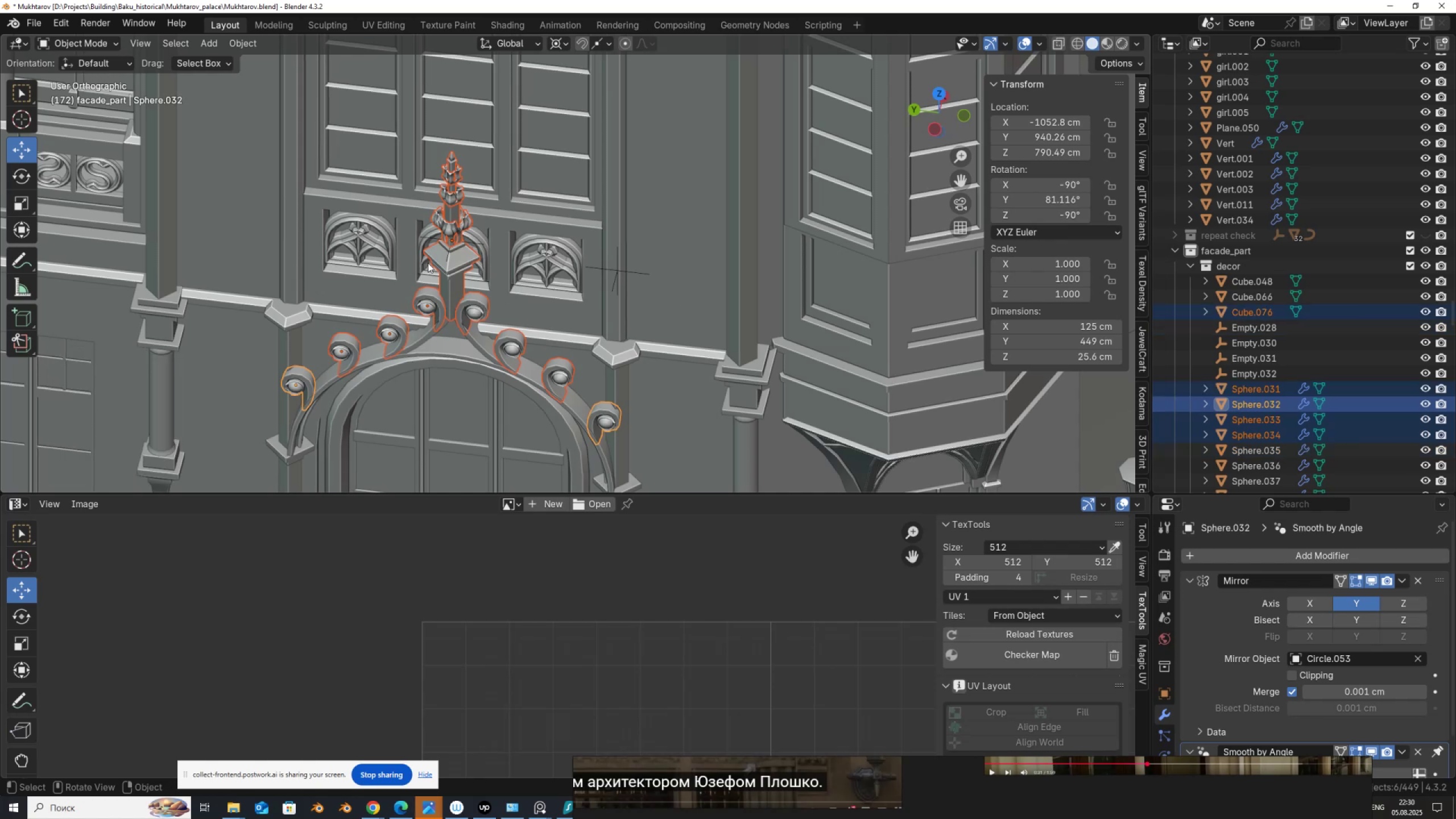 
left_click([455, 257])
 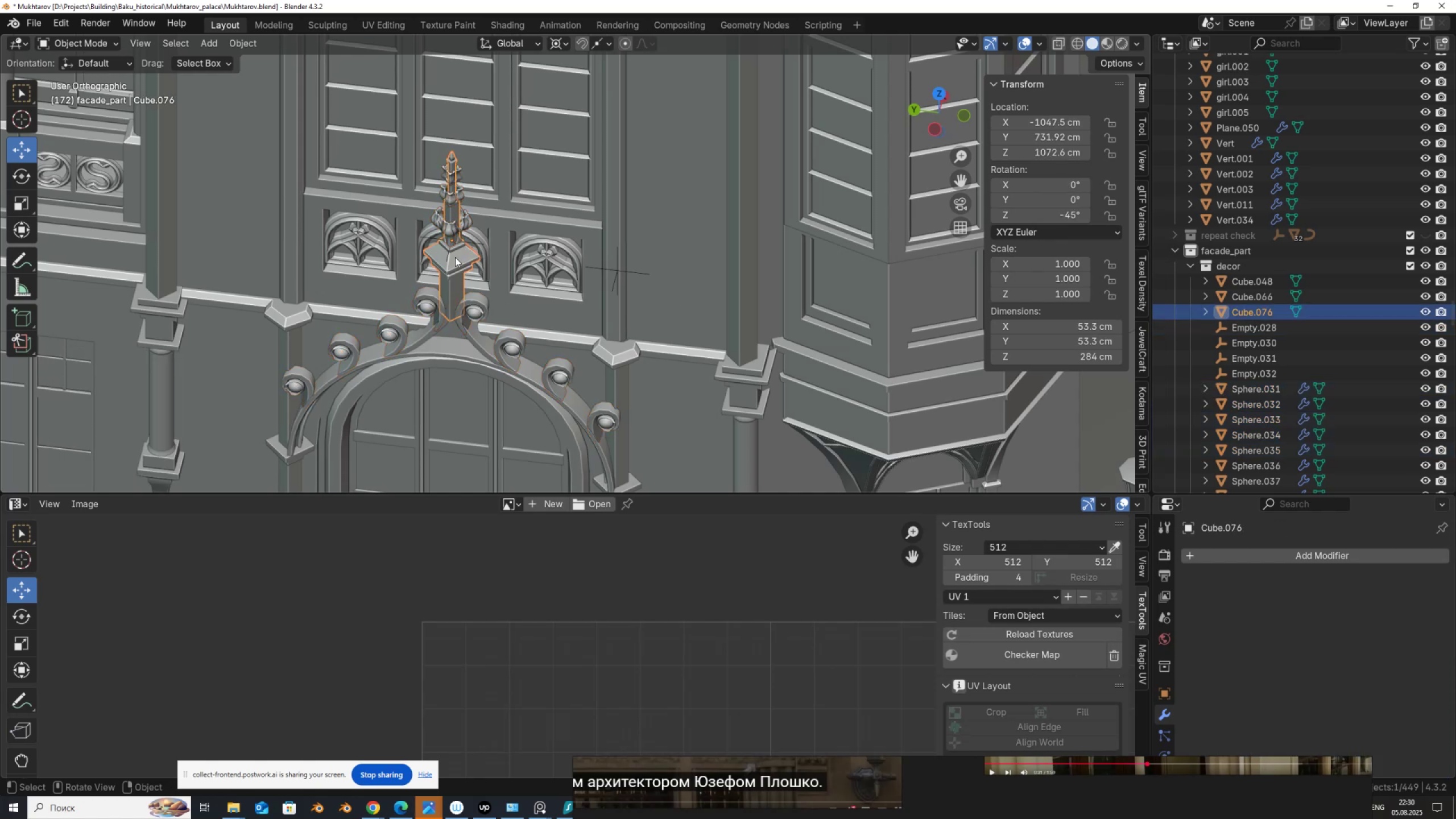 
key(Control+A)
 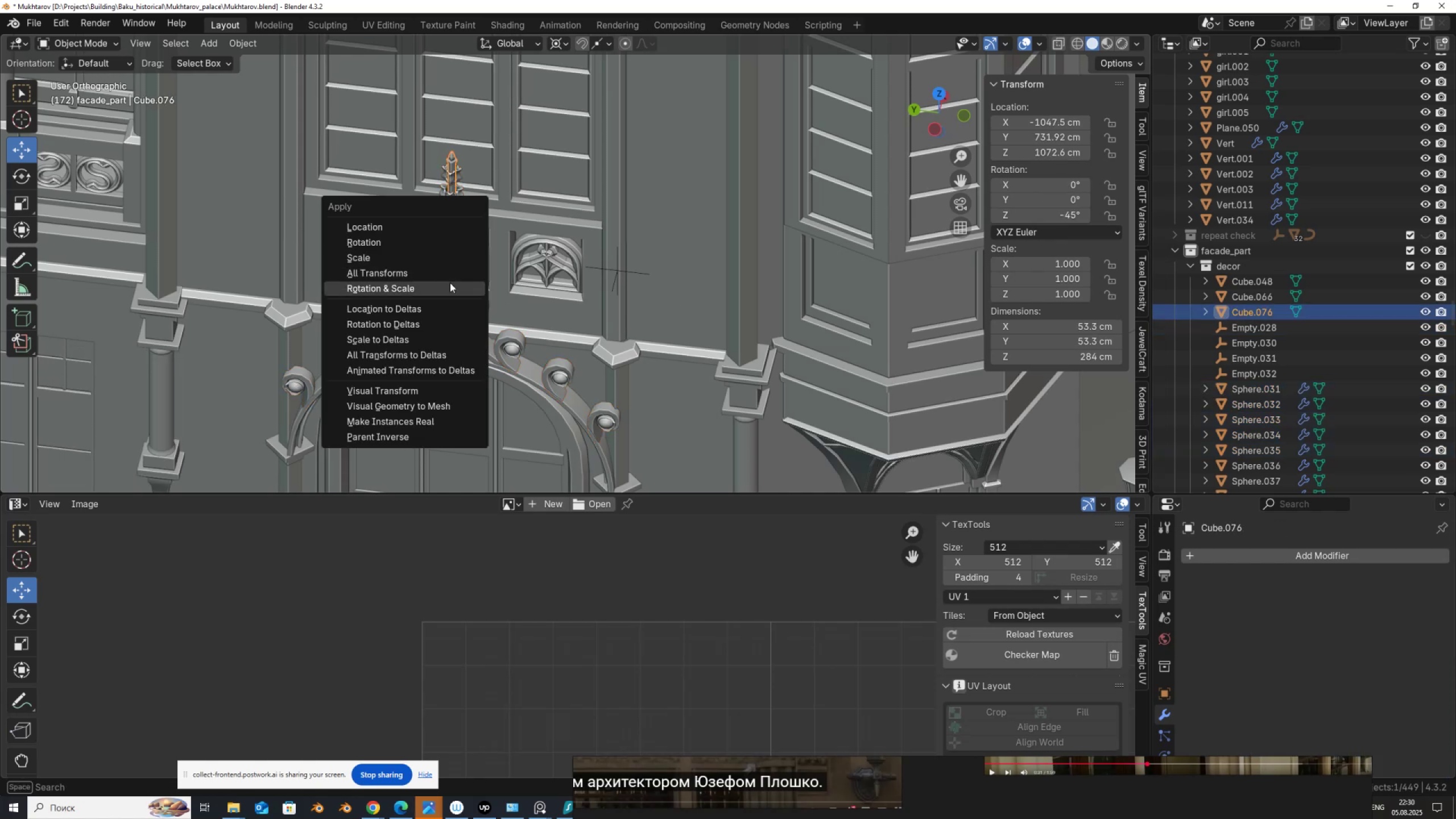 
left_click([448, 288])
 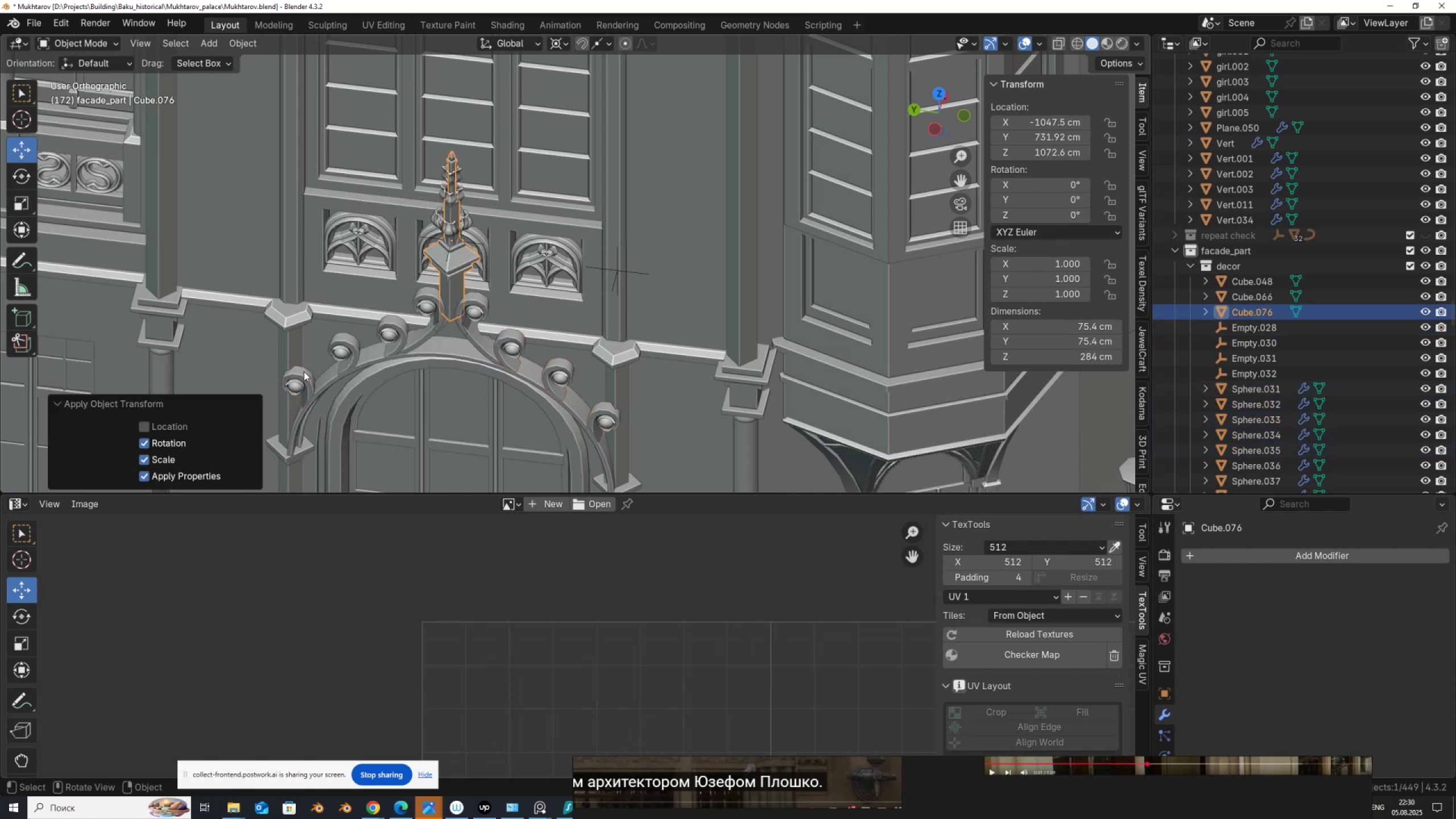 
left_click([304, 372])
 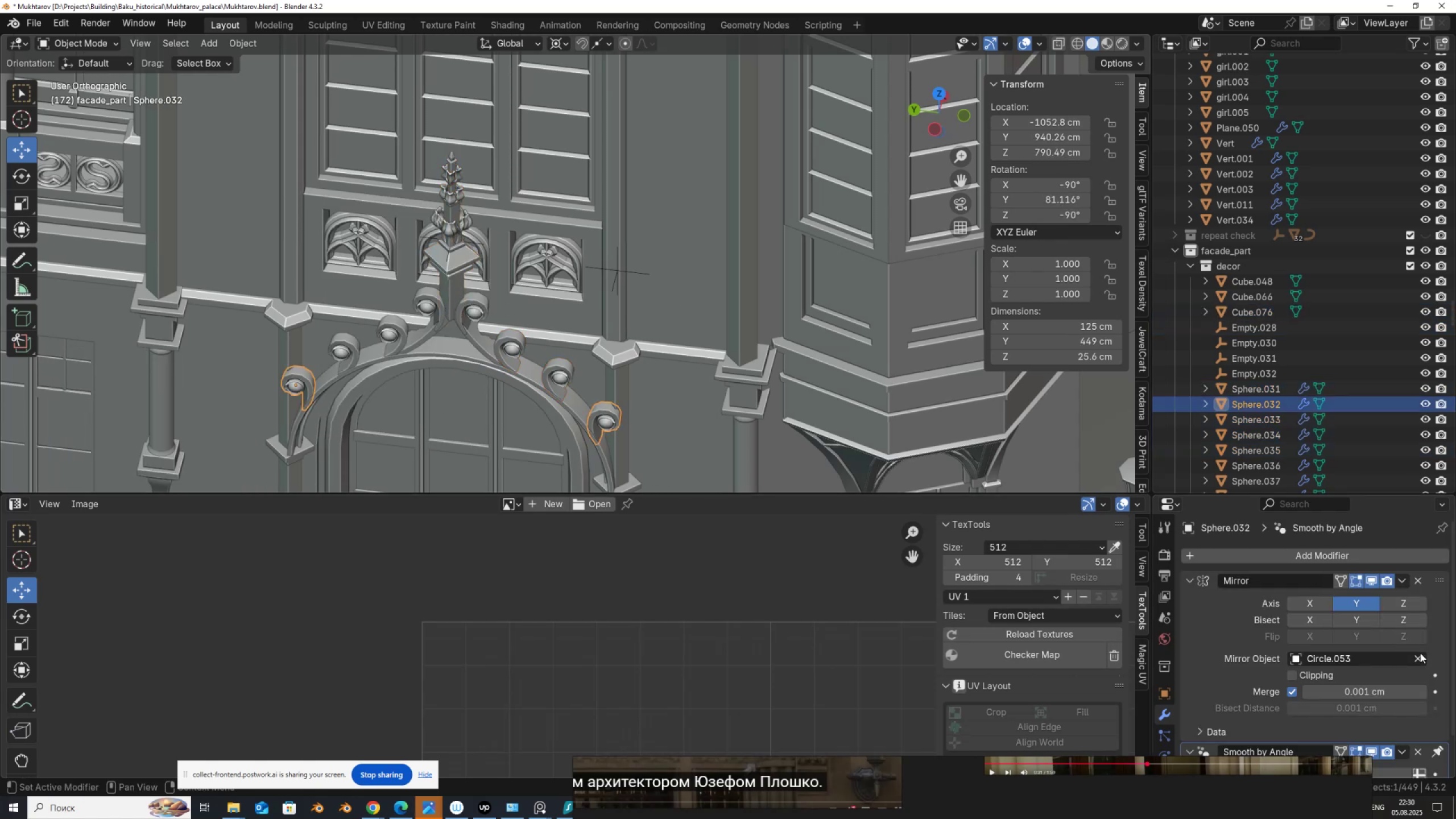 
left_click([1420, 658])
 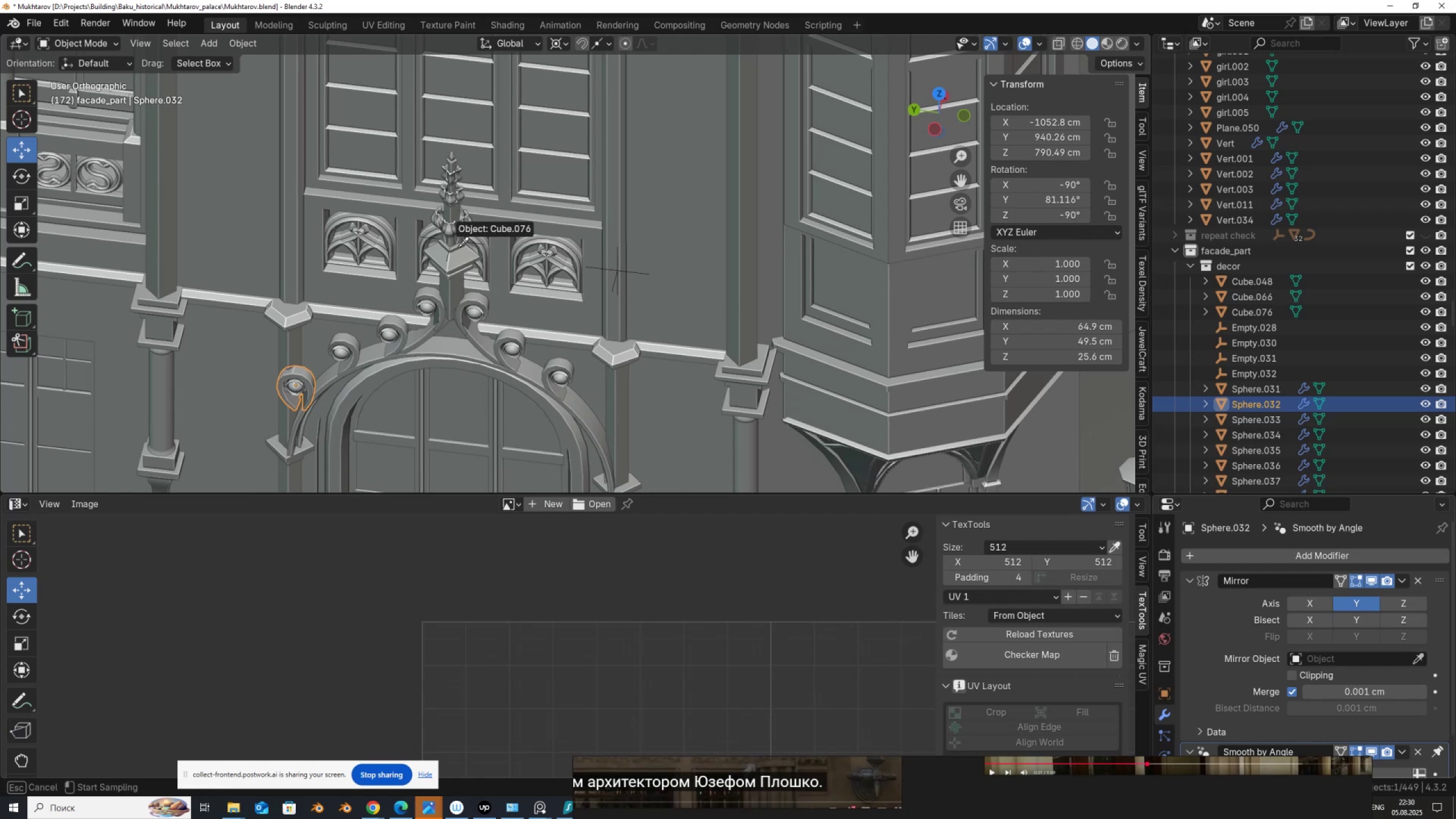 
left_click([456, 262])
 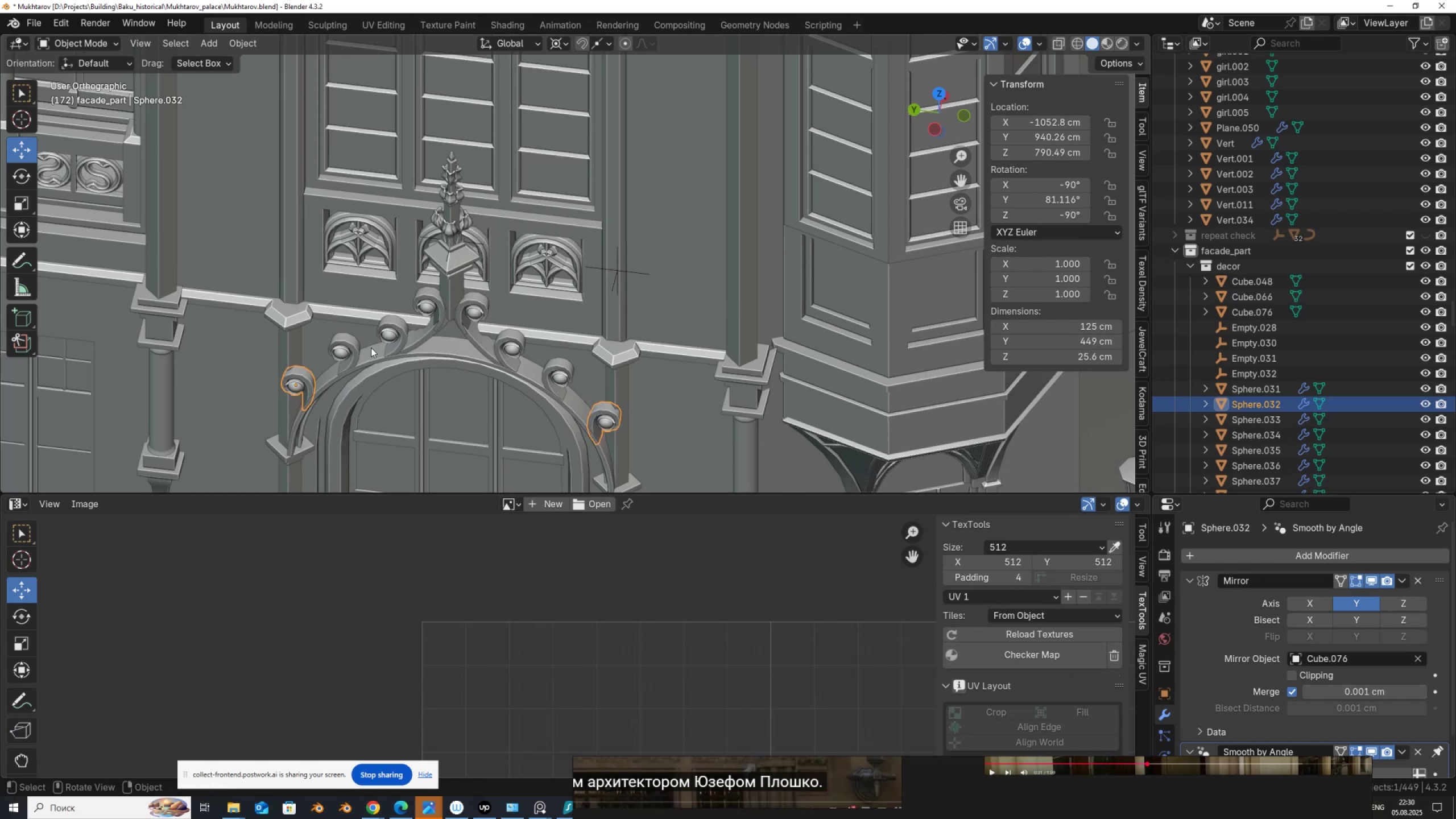 
left_click([344, 346])
 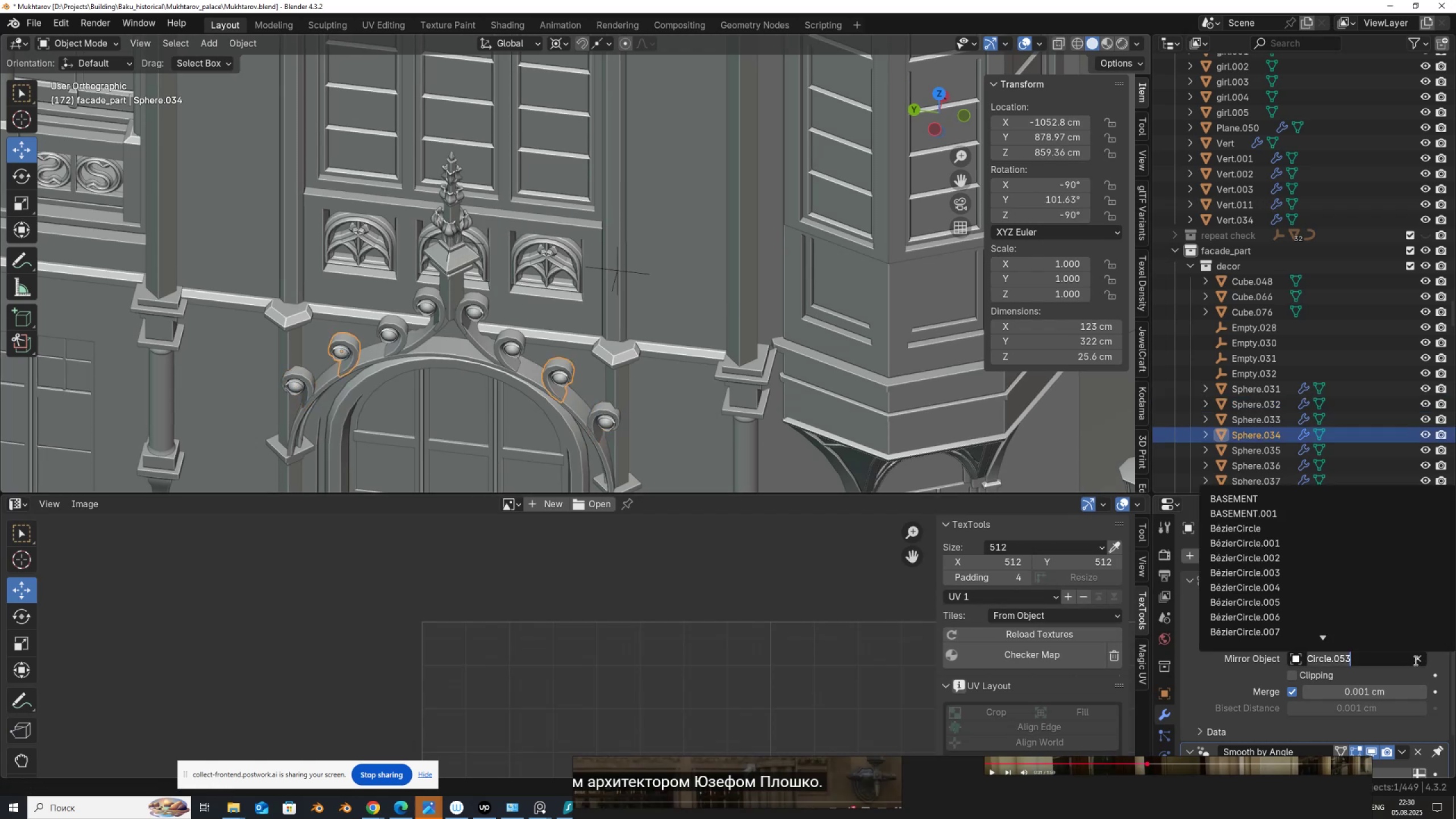 
left_click([1418, 660])
 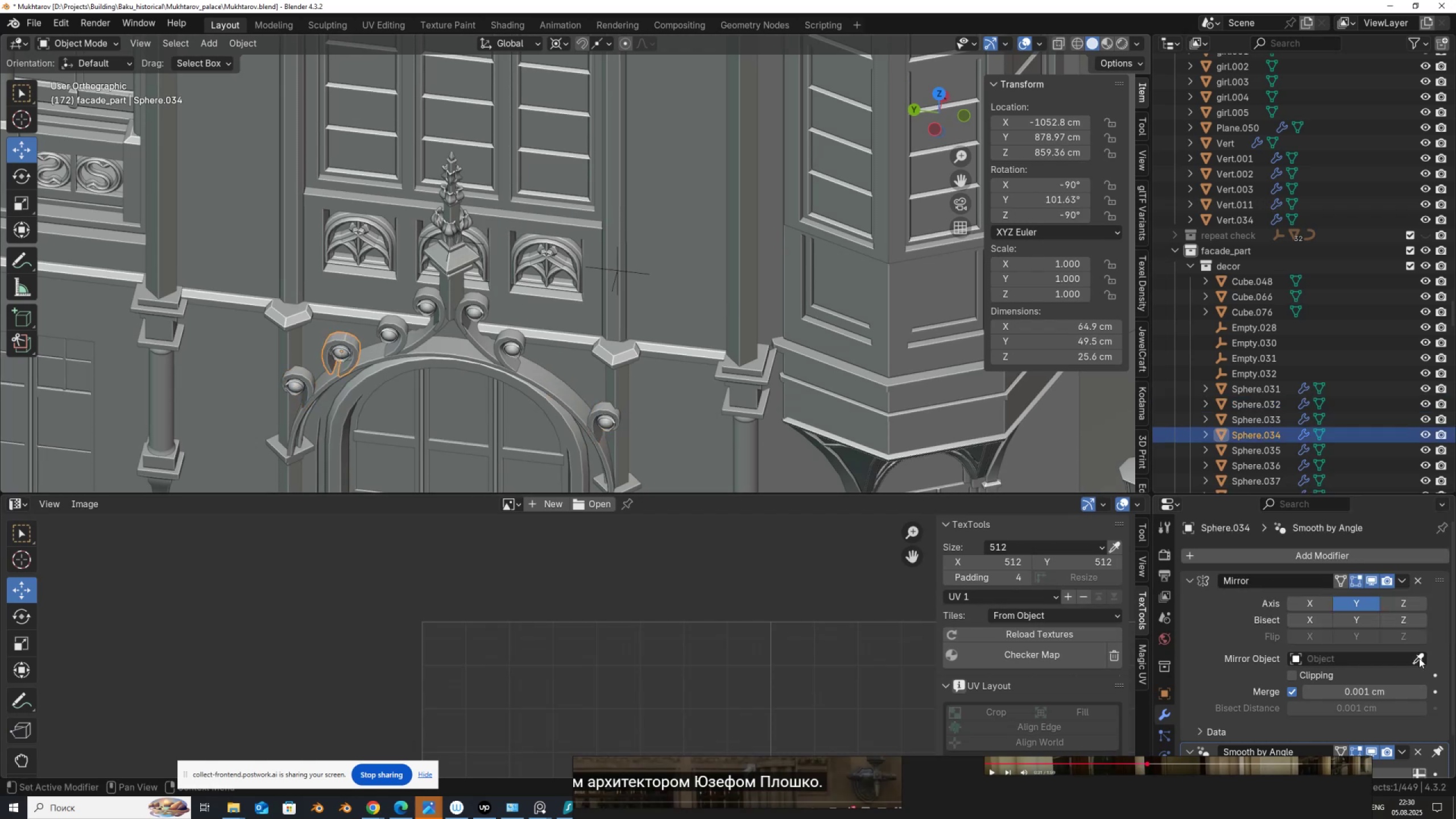 
left_click([1419, 657])
 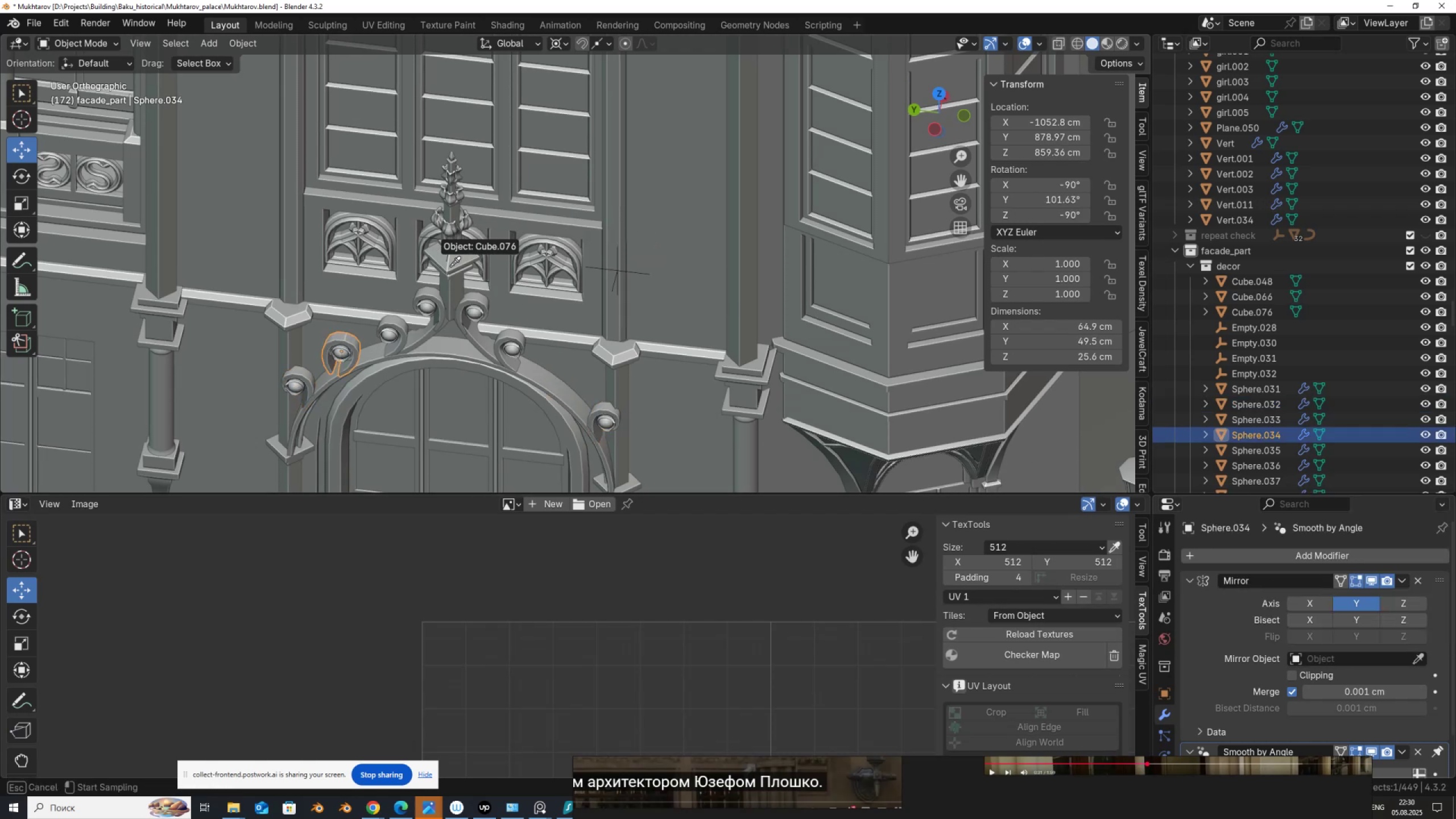 
left_click([454, 261])
 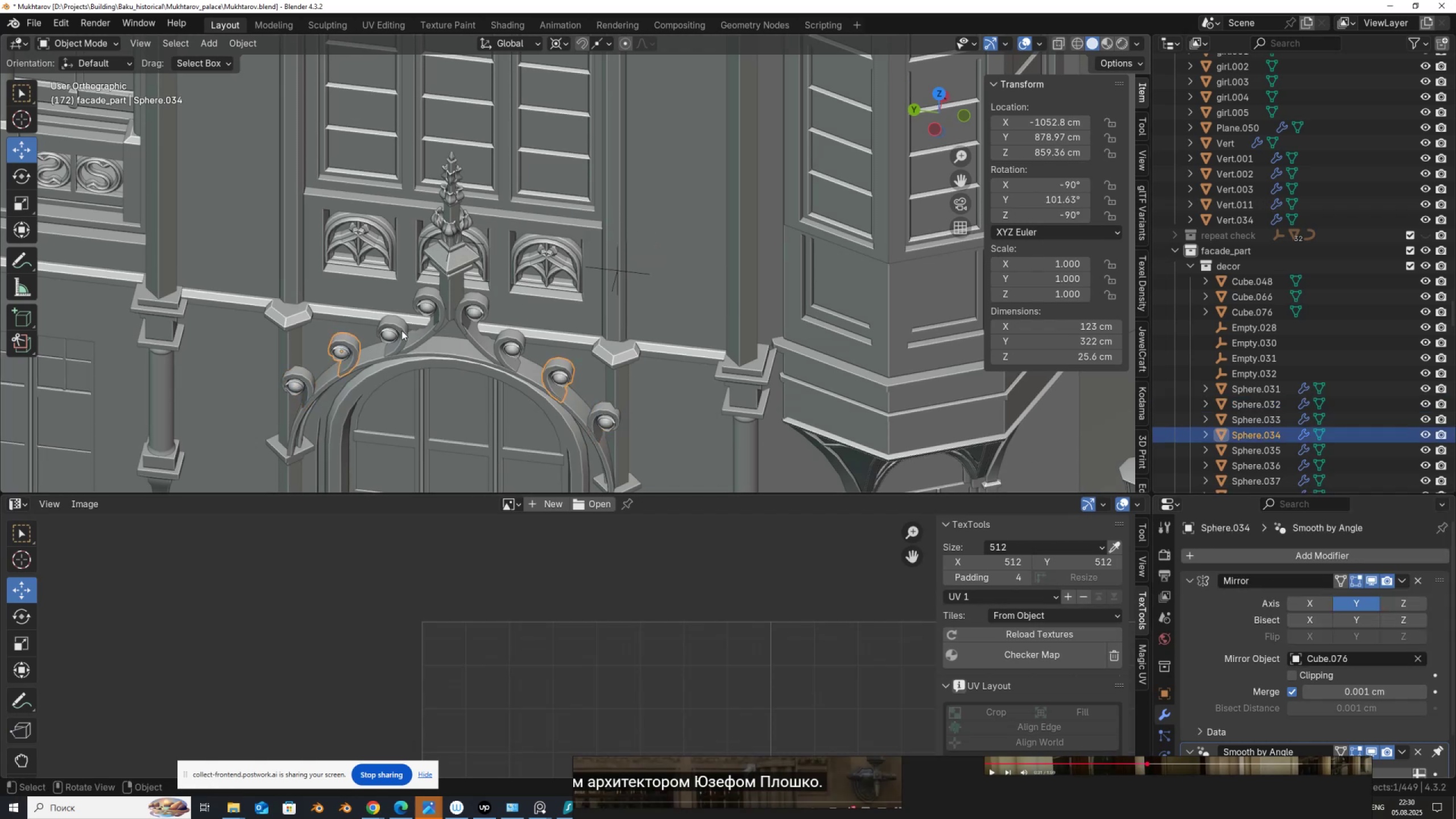 
left_click([400, 329])
 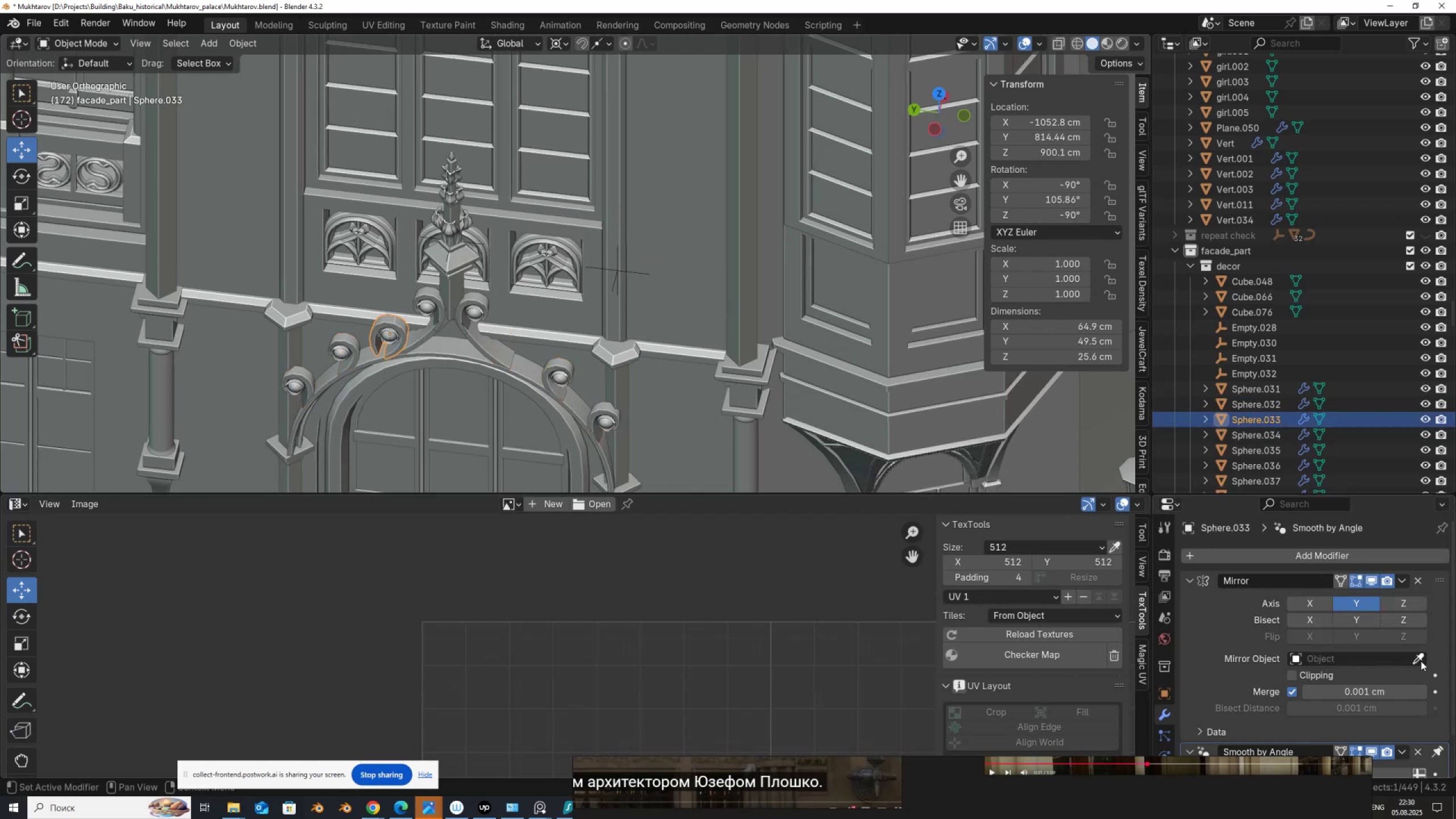 
left_click([1421, 660])
 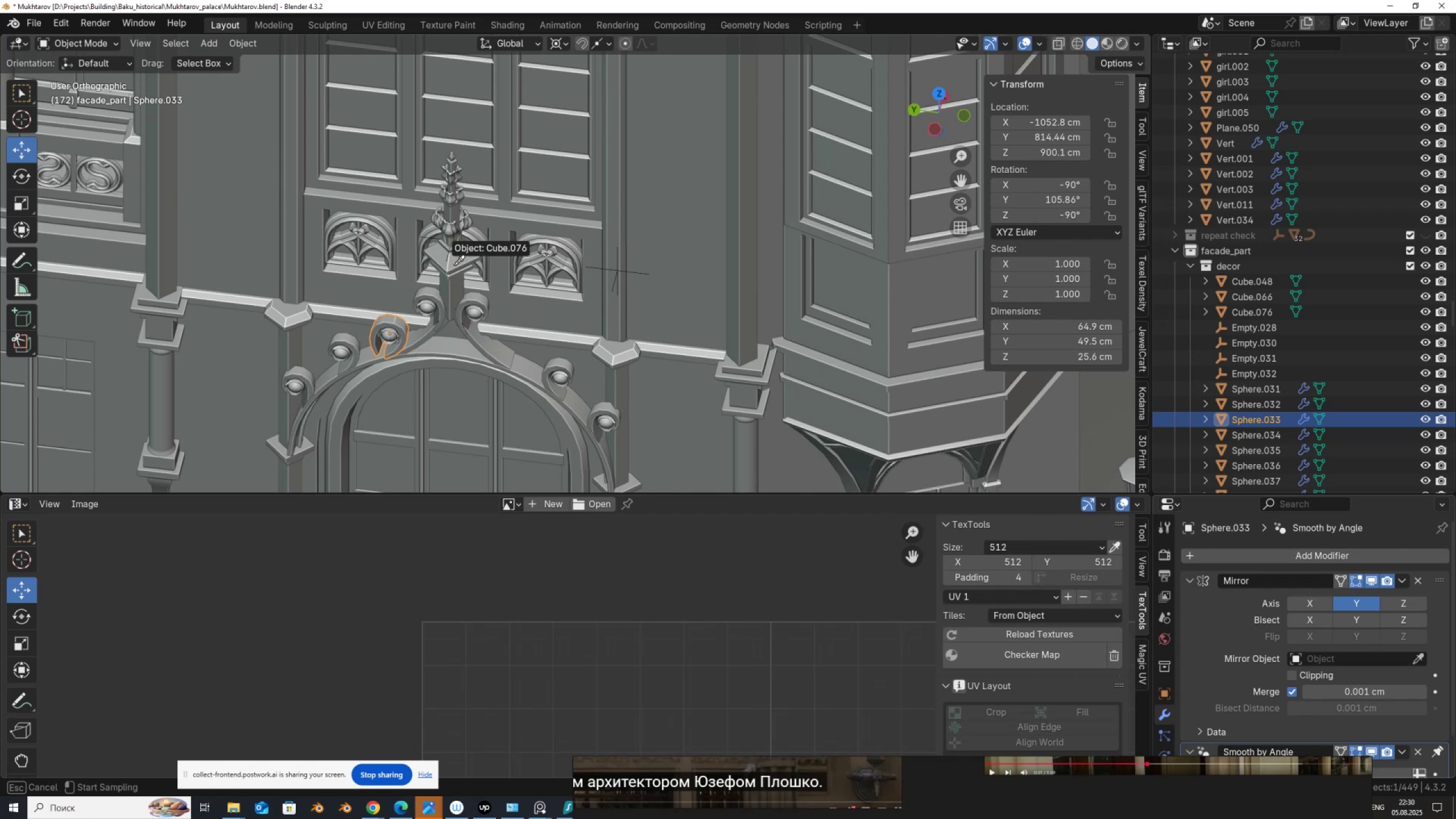 
left_click([456, 262])
 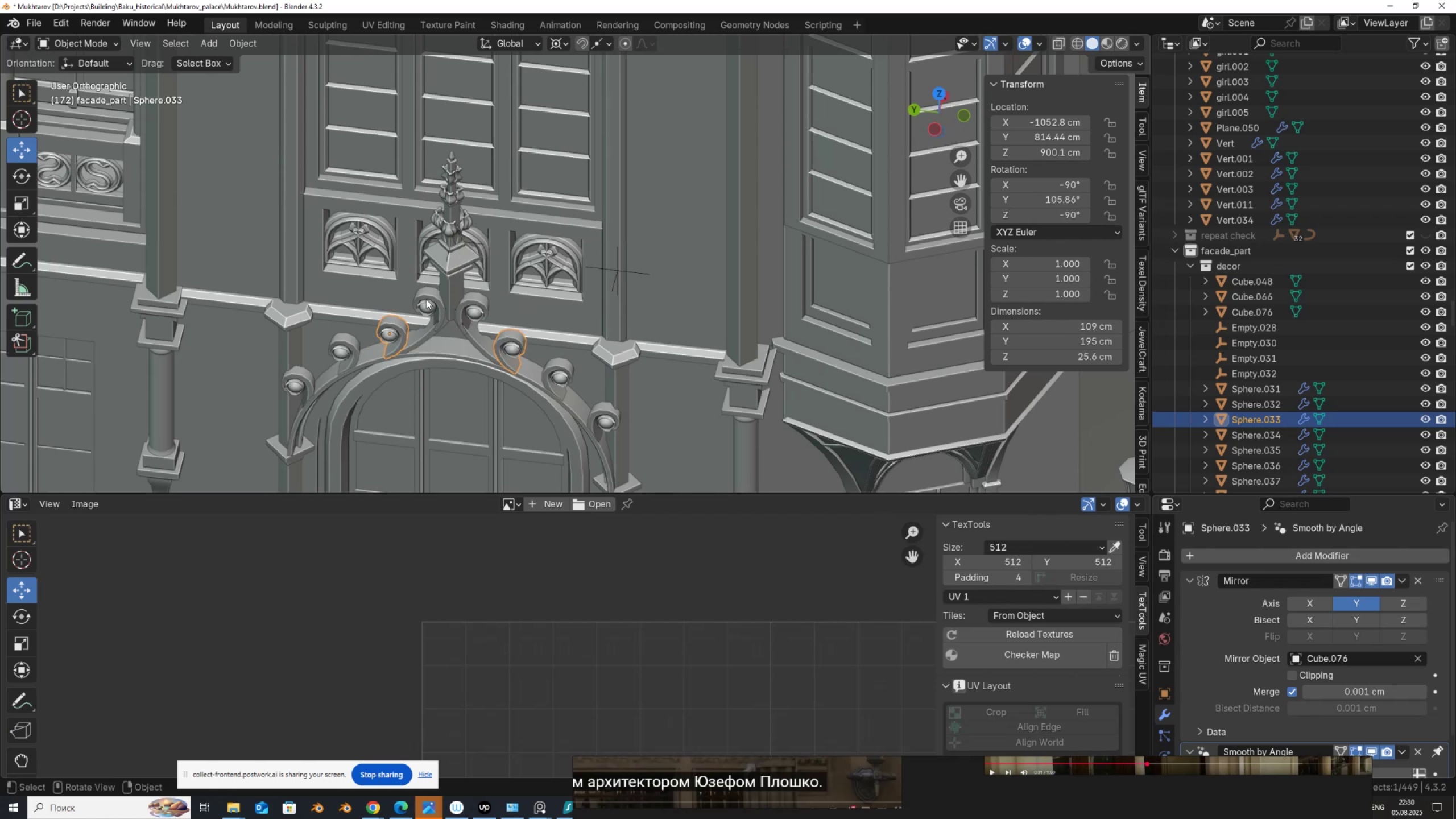 
left_click([427, 299])
 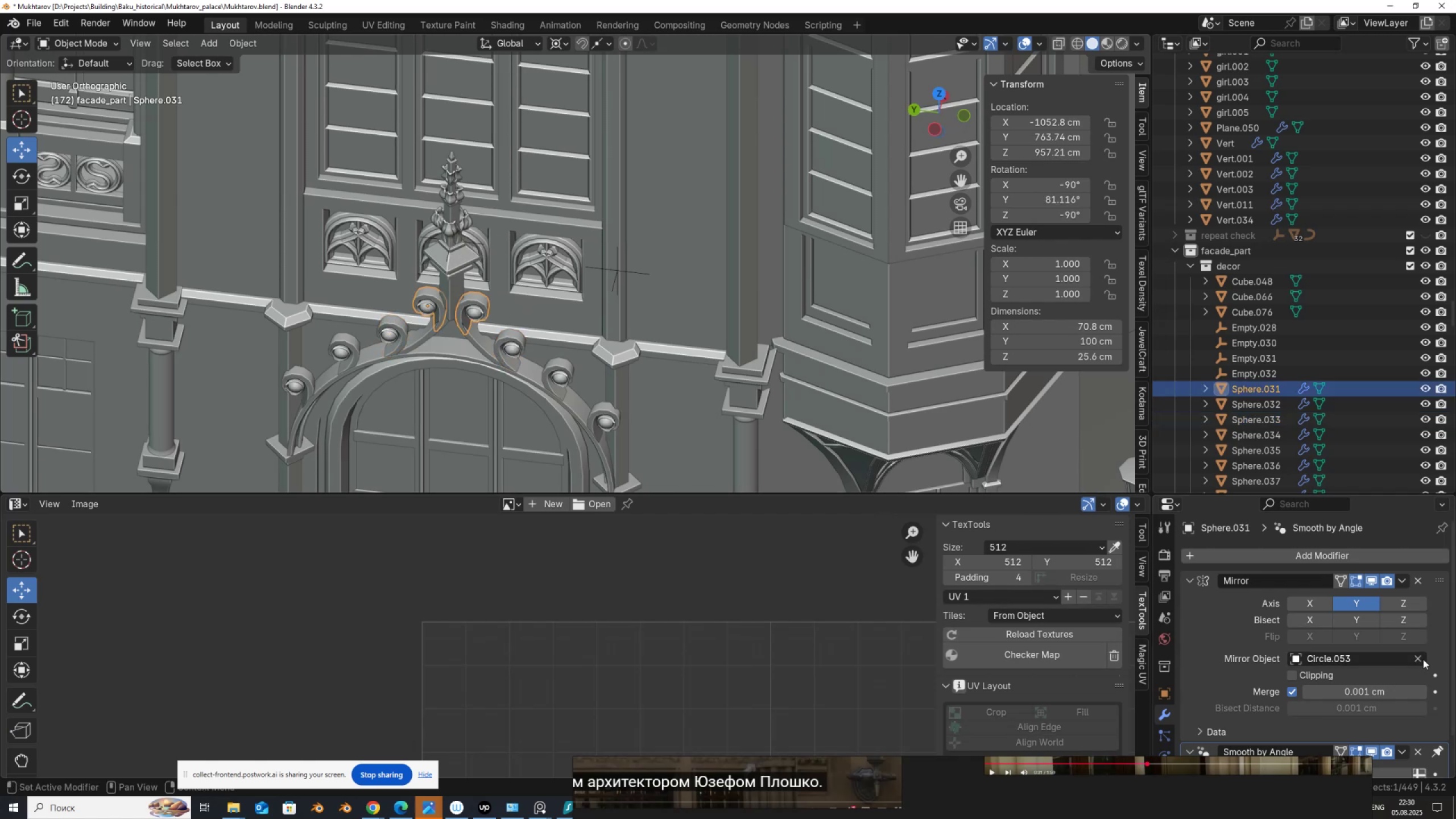 
left_click([1415, 659])
 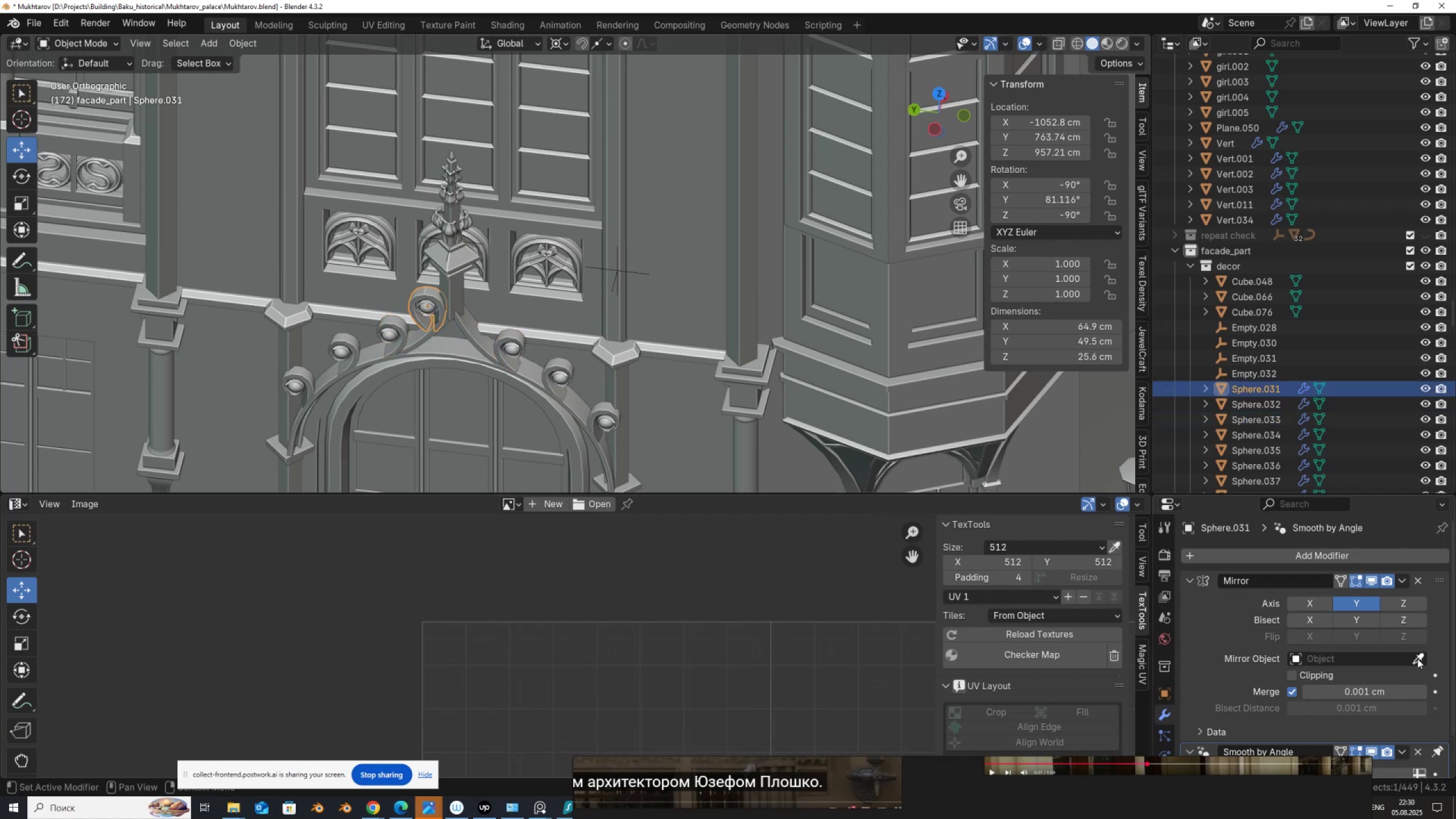 
left_click([1417, 659])
 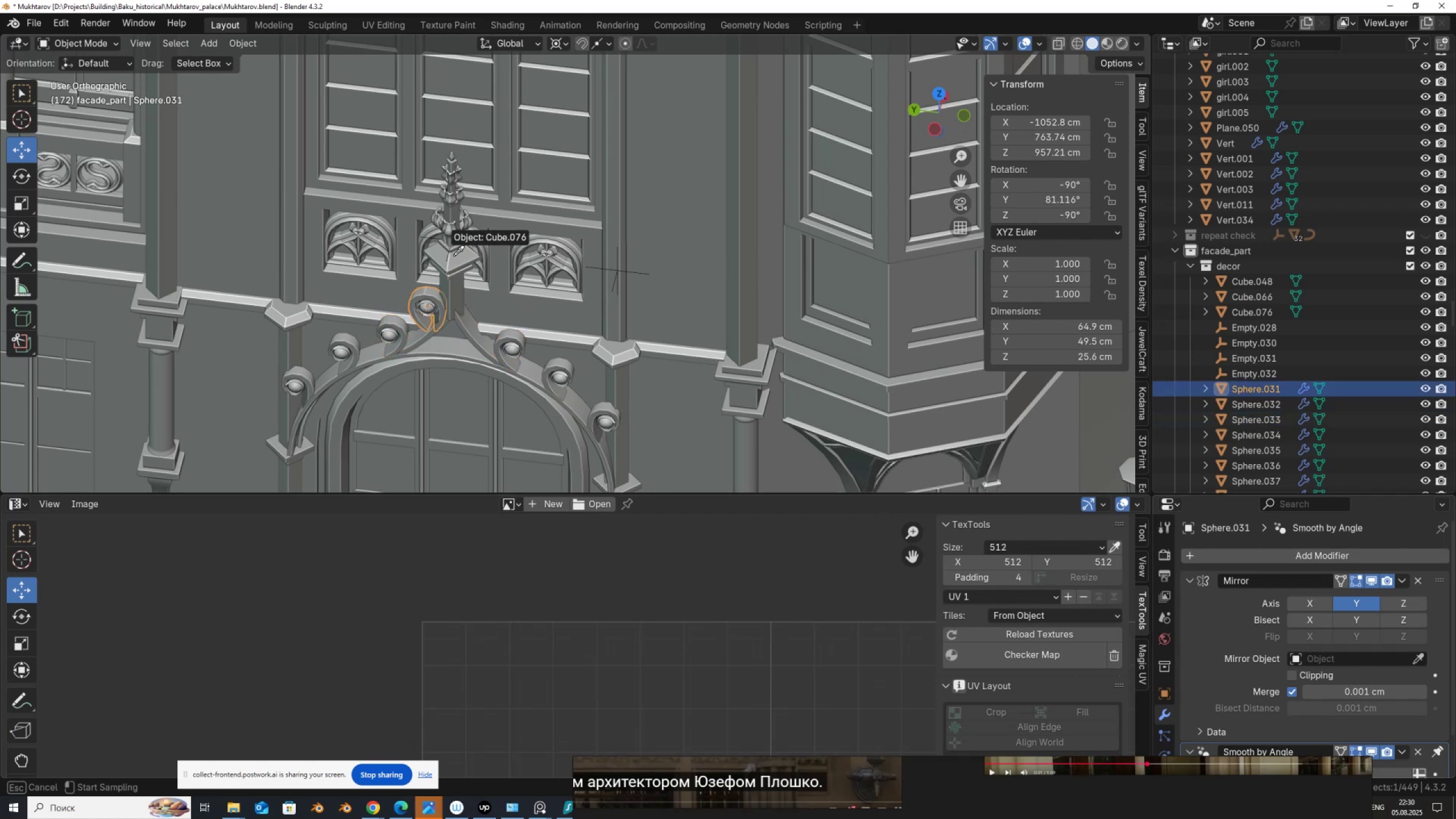 
left_click([455, 255])
 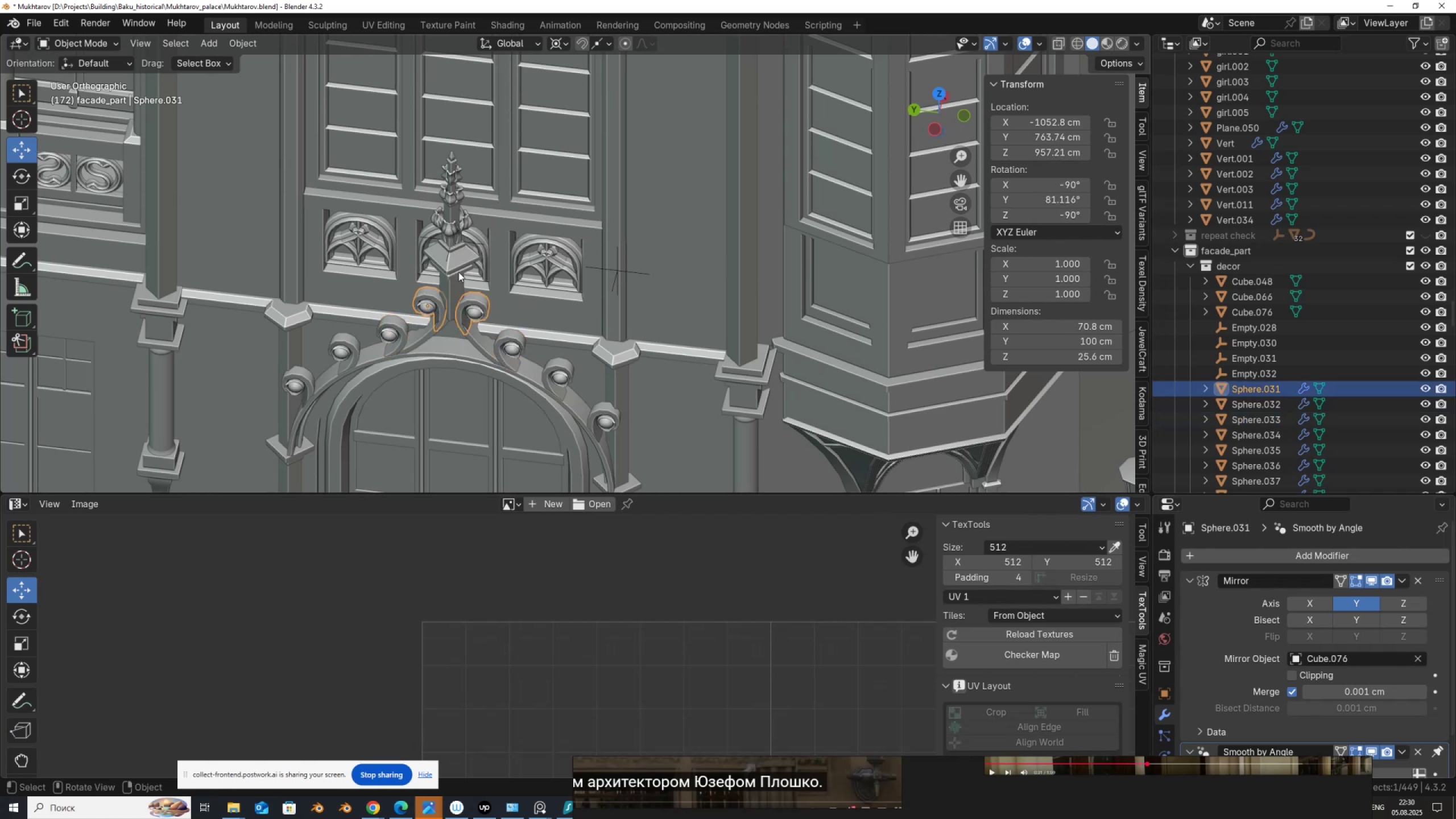 
scroll: coordinate [458, 272], scroll_direction: up, amount: 1.0
 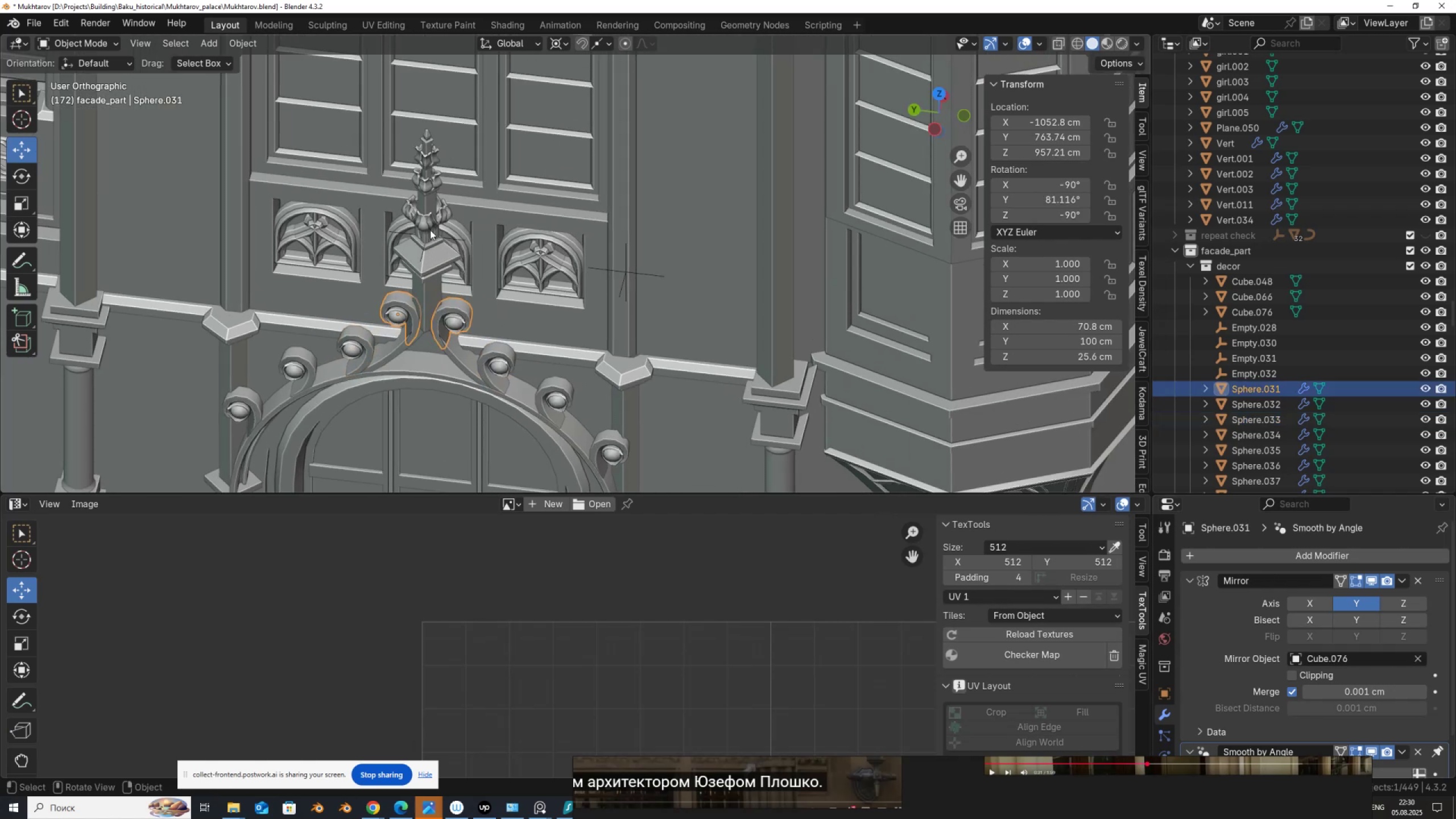 
scroll: coordinate [487, 210], scroll_direction: down, amount: 7.0
 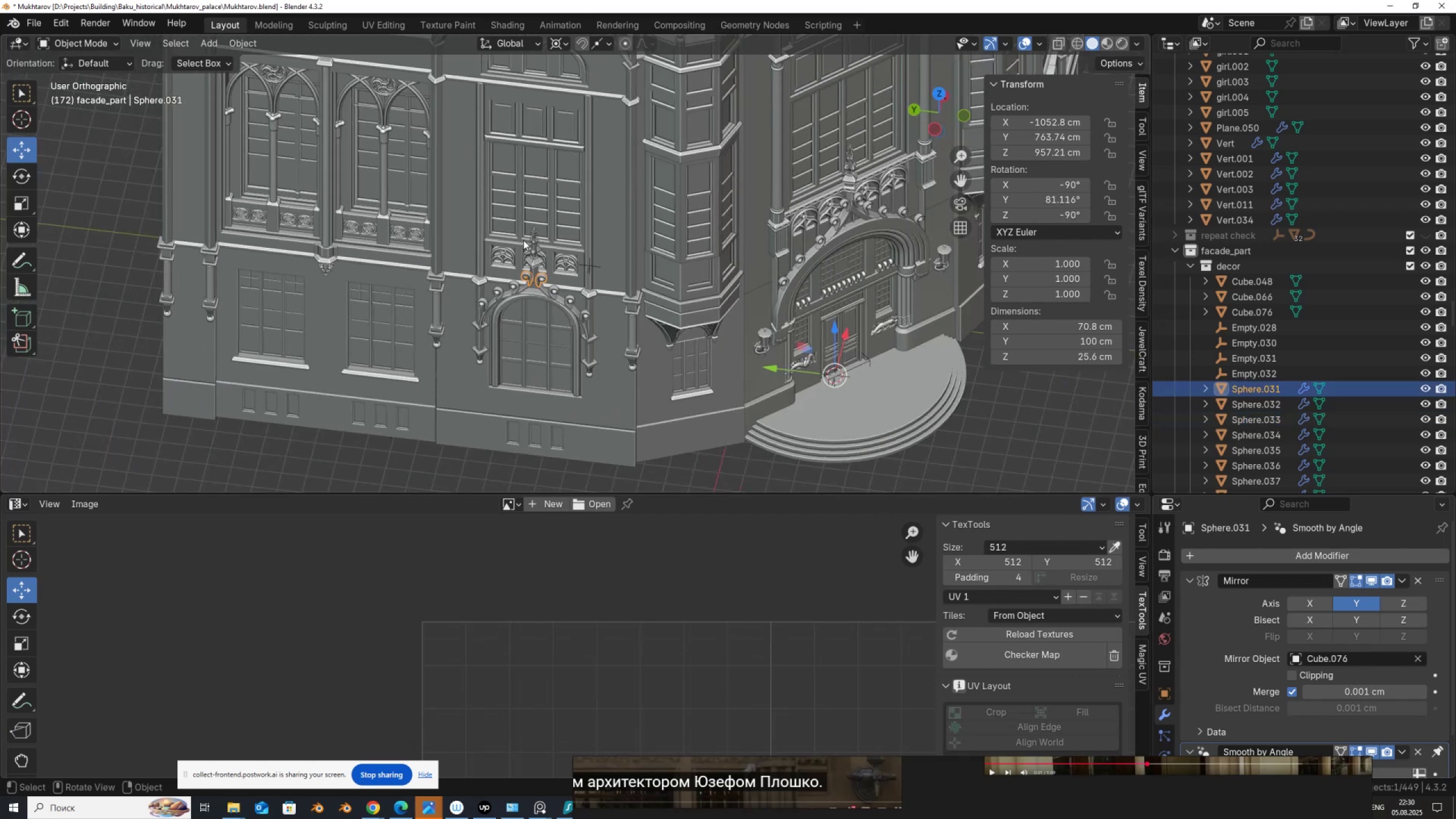 
hold_key(key=ShiftLeft, duration=0.63)
scroll: coordinate [507, 341], scroll_direction: up, amount: 5.0
 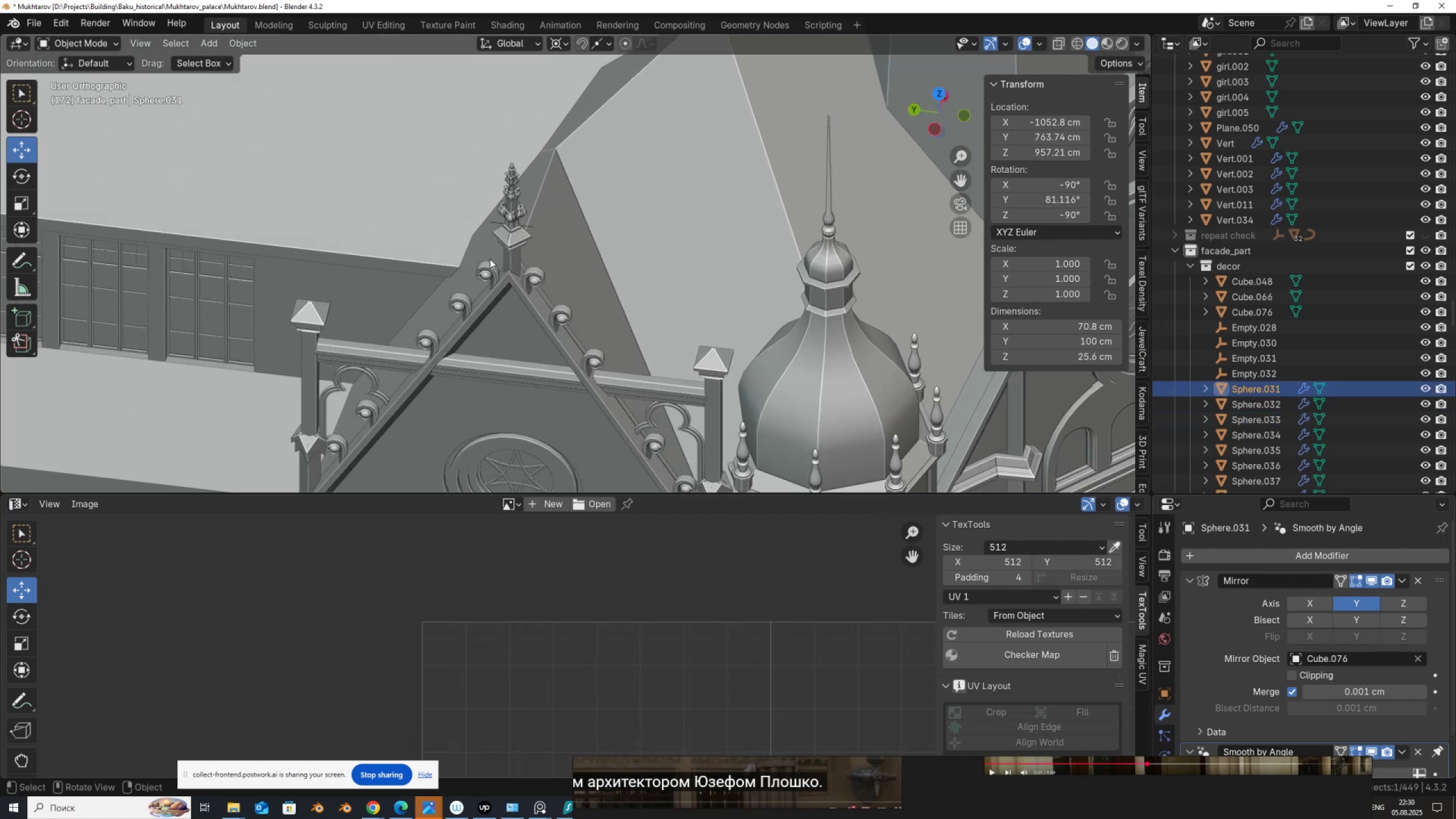 
left_click([484, 269])
 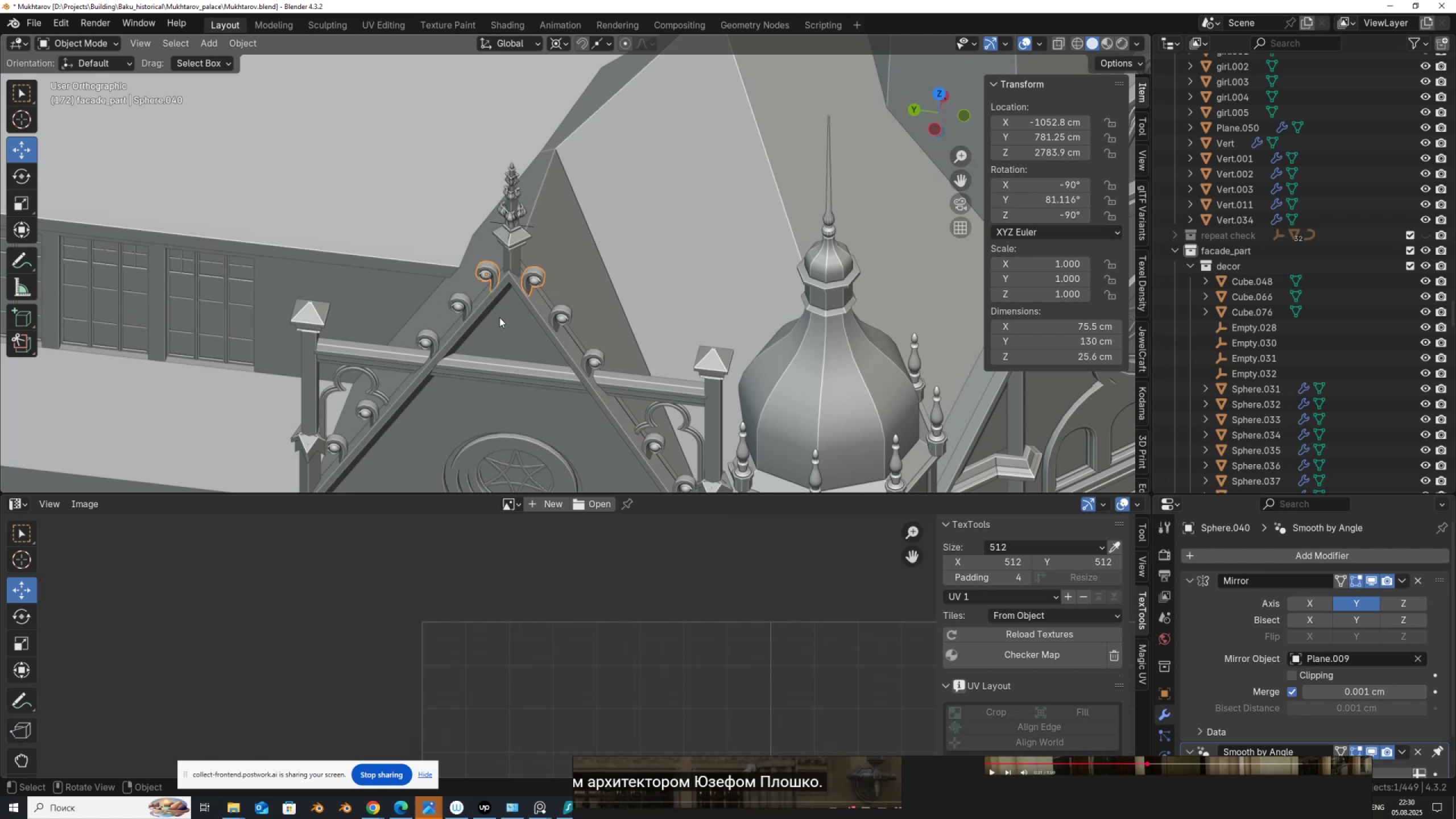 
key(G)
 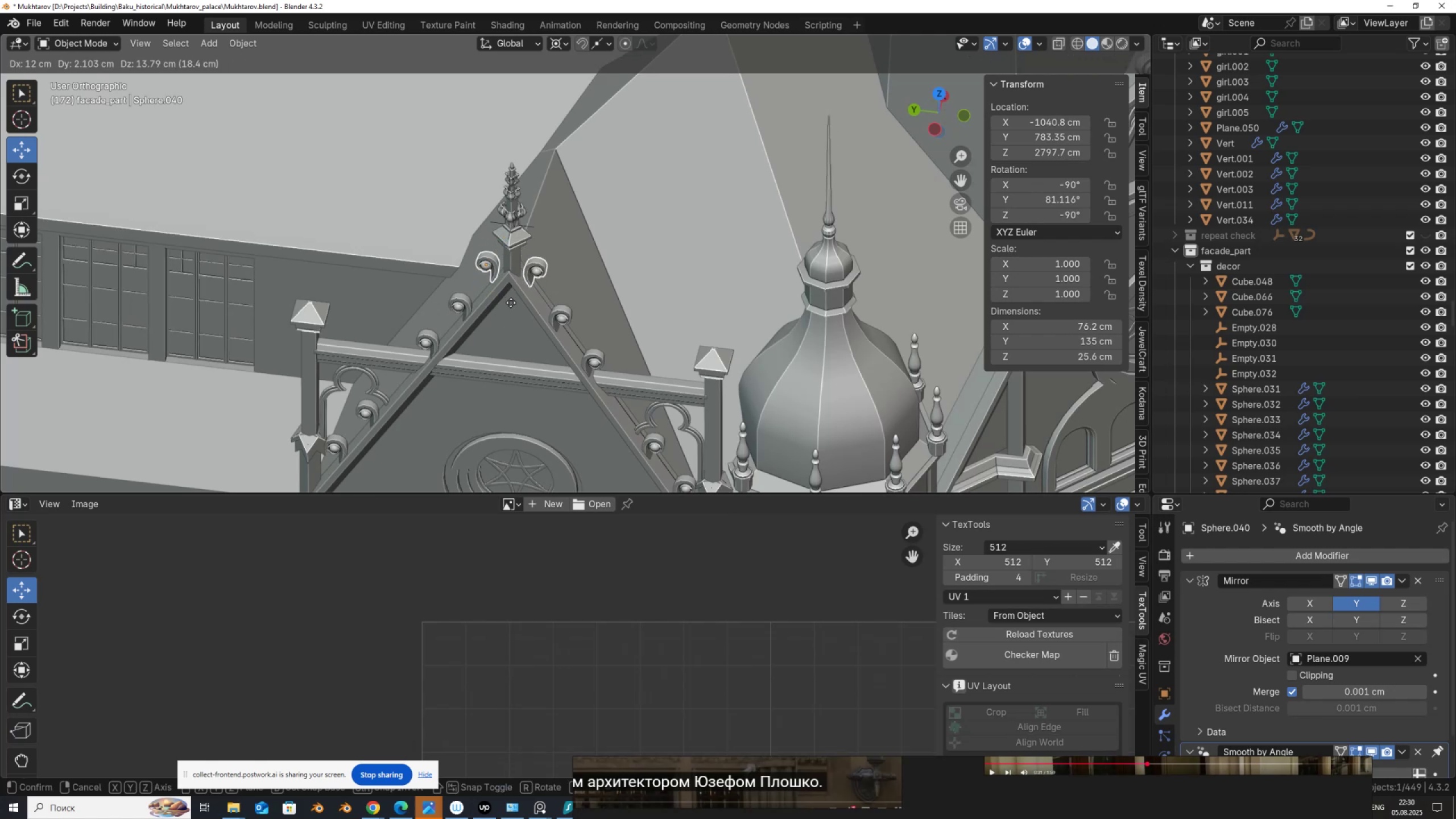 
right_click([511, 304])
 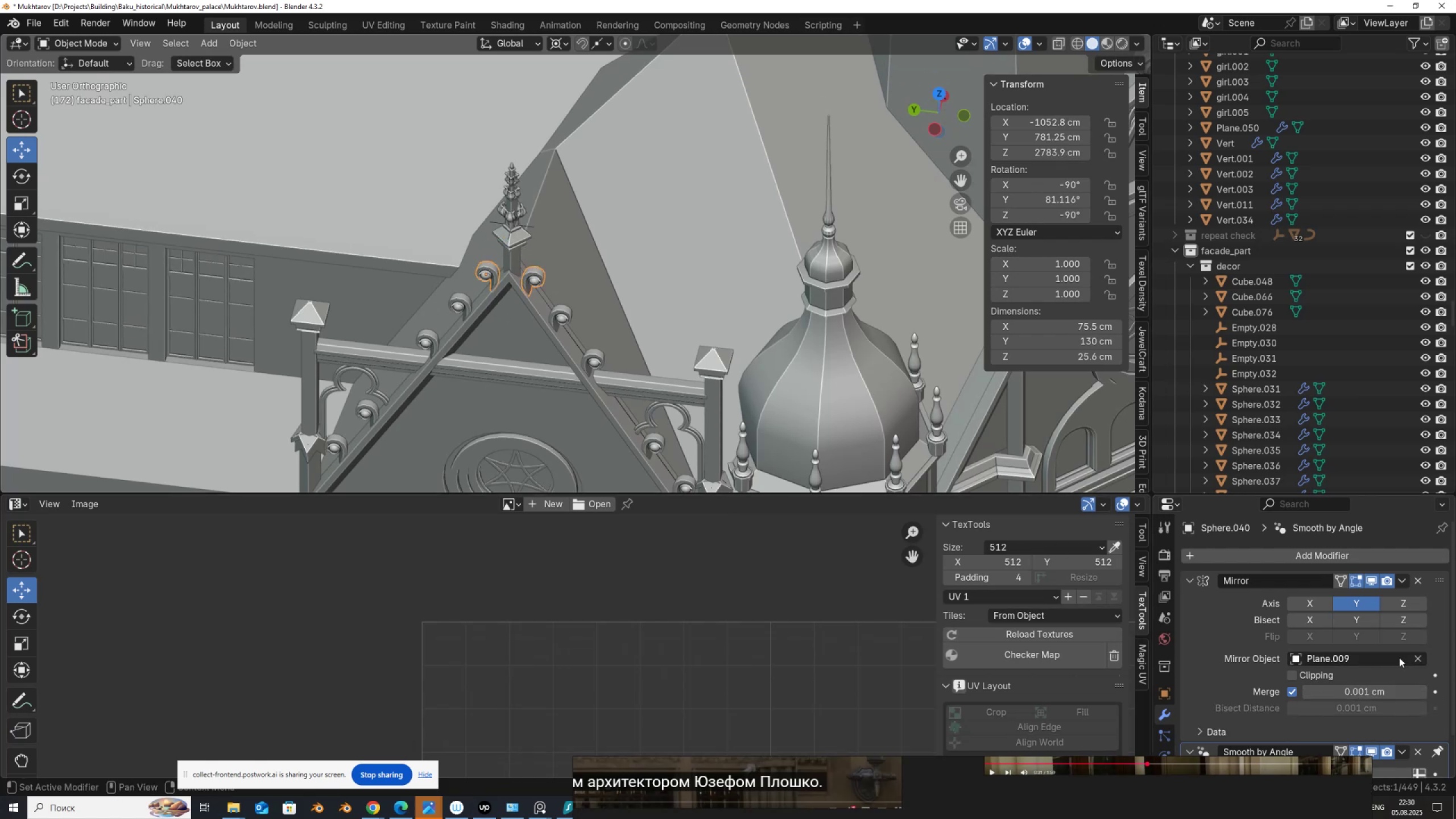 
left_click([508, 236])
 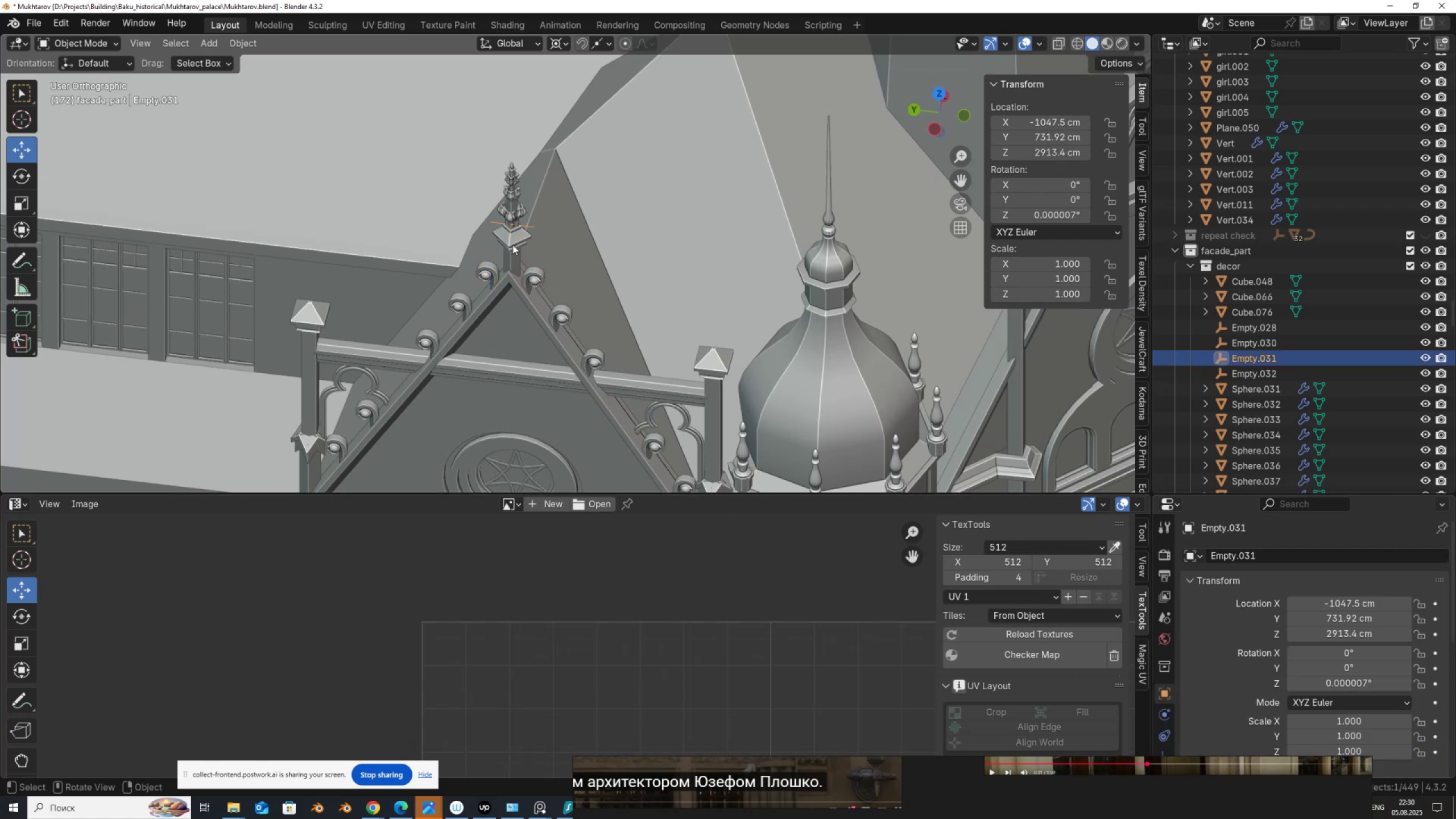 
left_click([519, 241])
 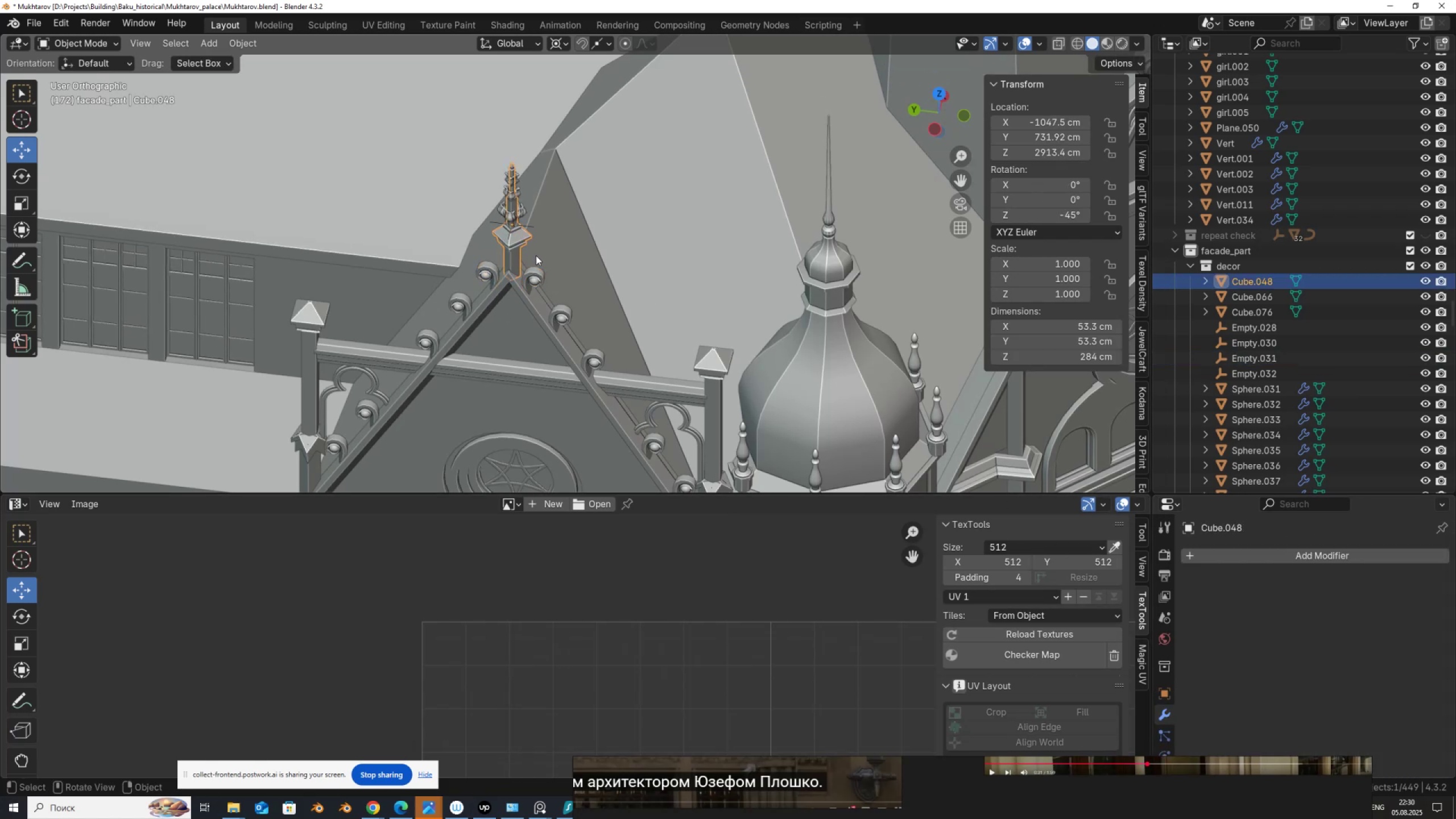 
key(Control+ControlLeft)
 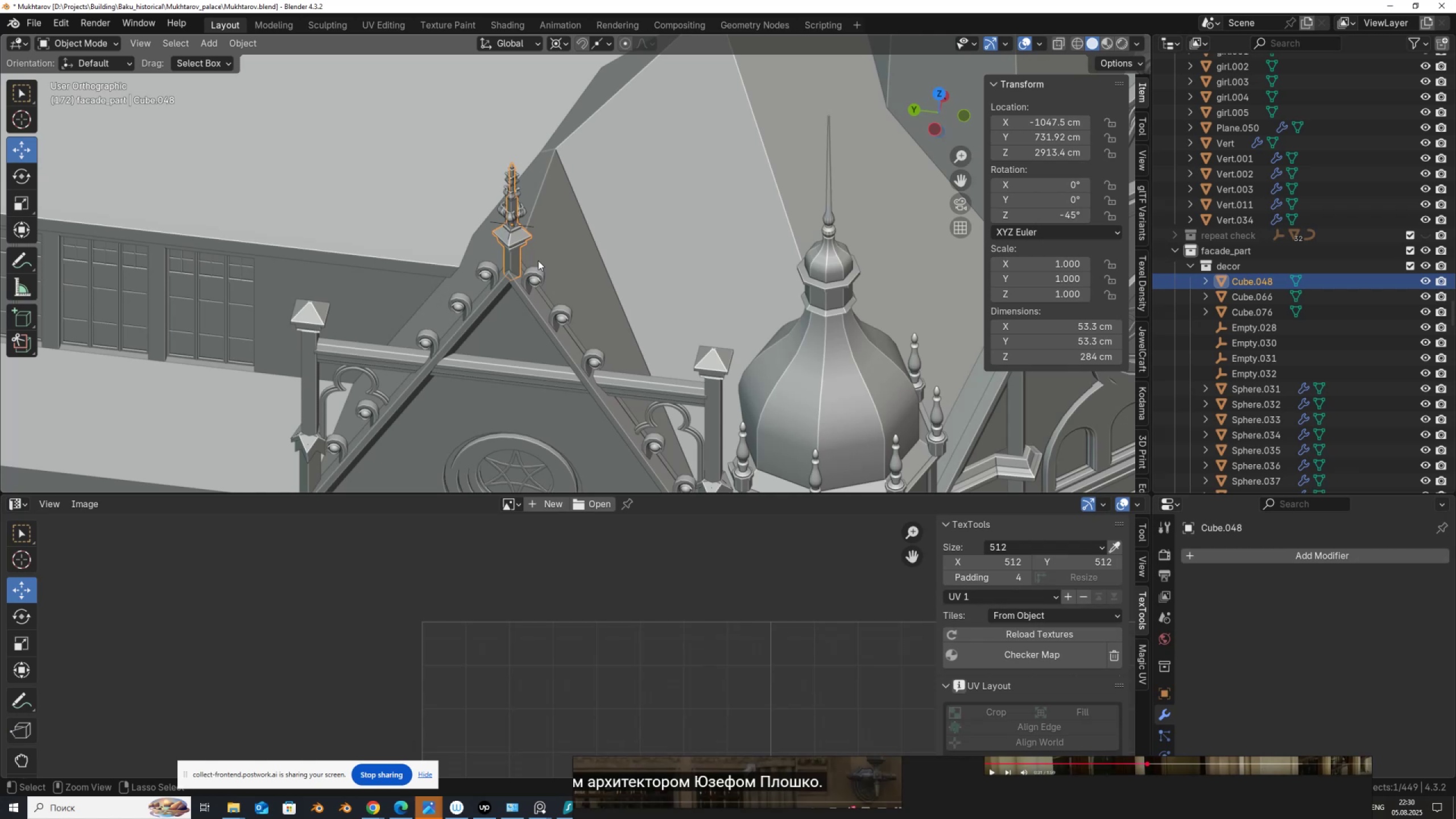 
key(A)
 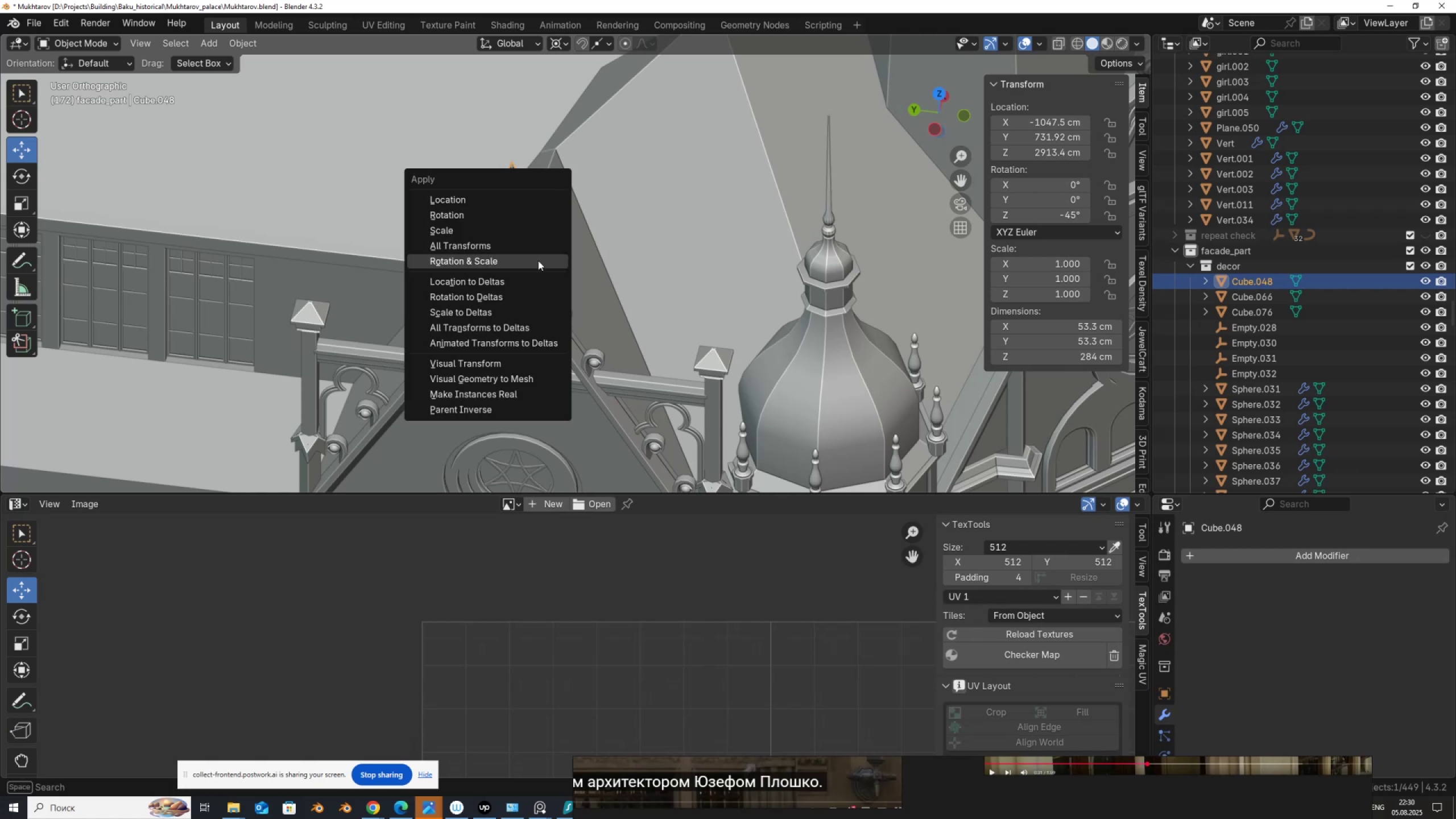 
left_click([538, 260])
 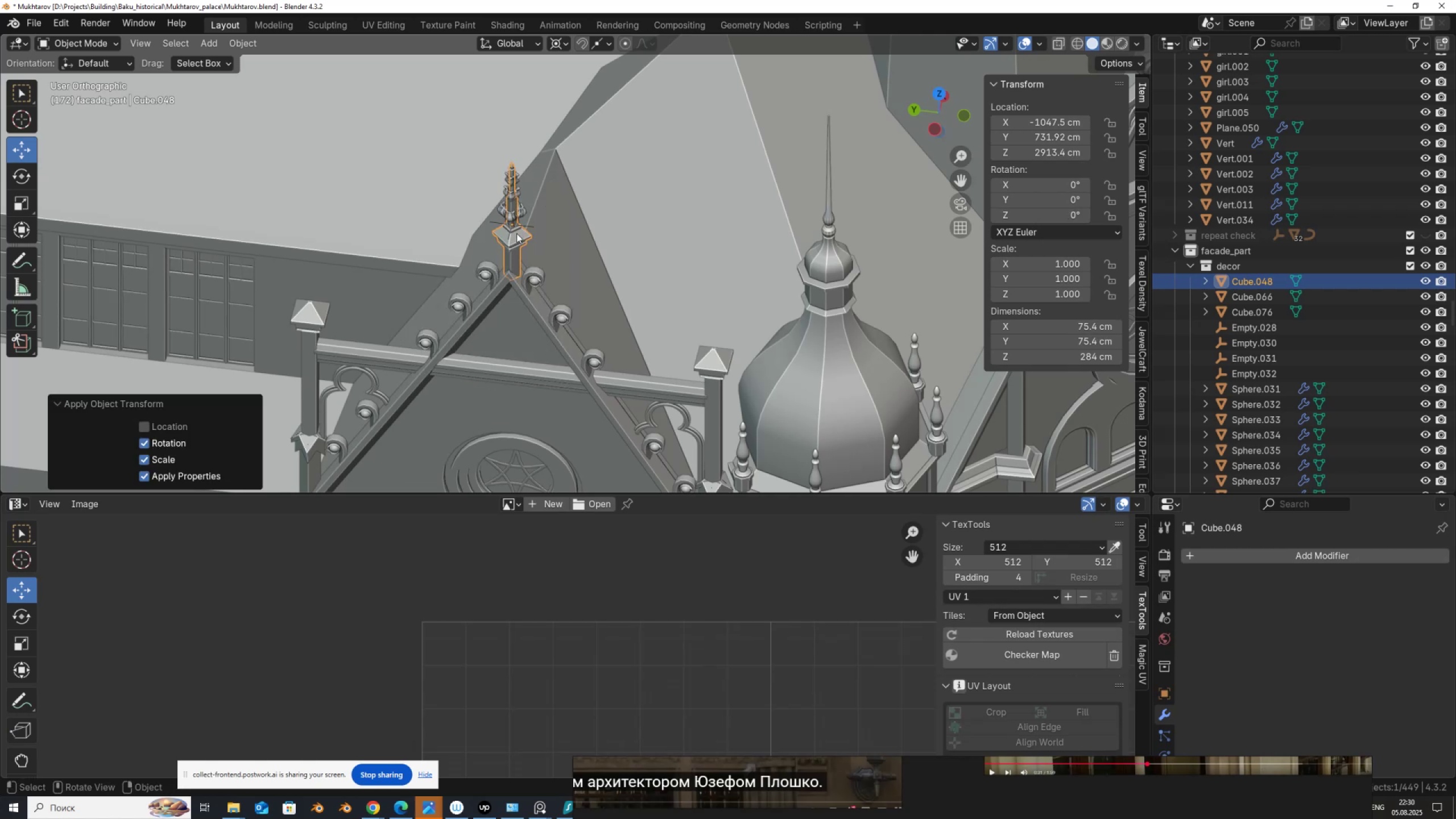 
left_click([522, 210])
 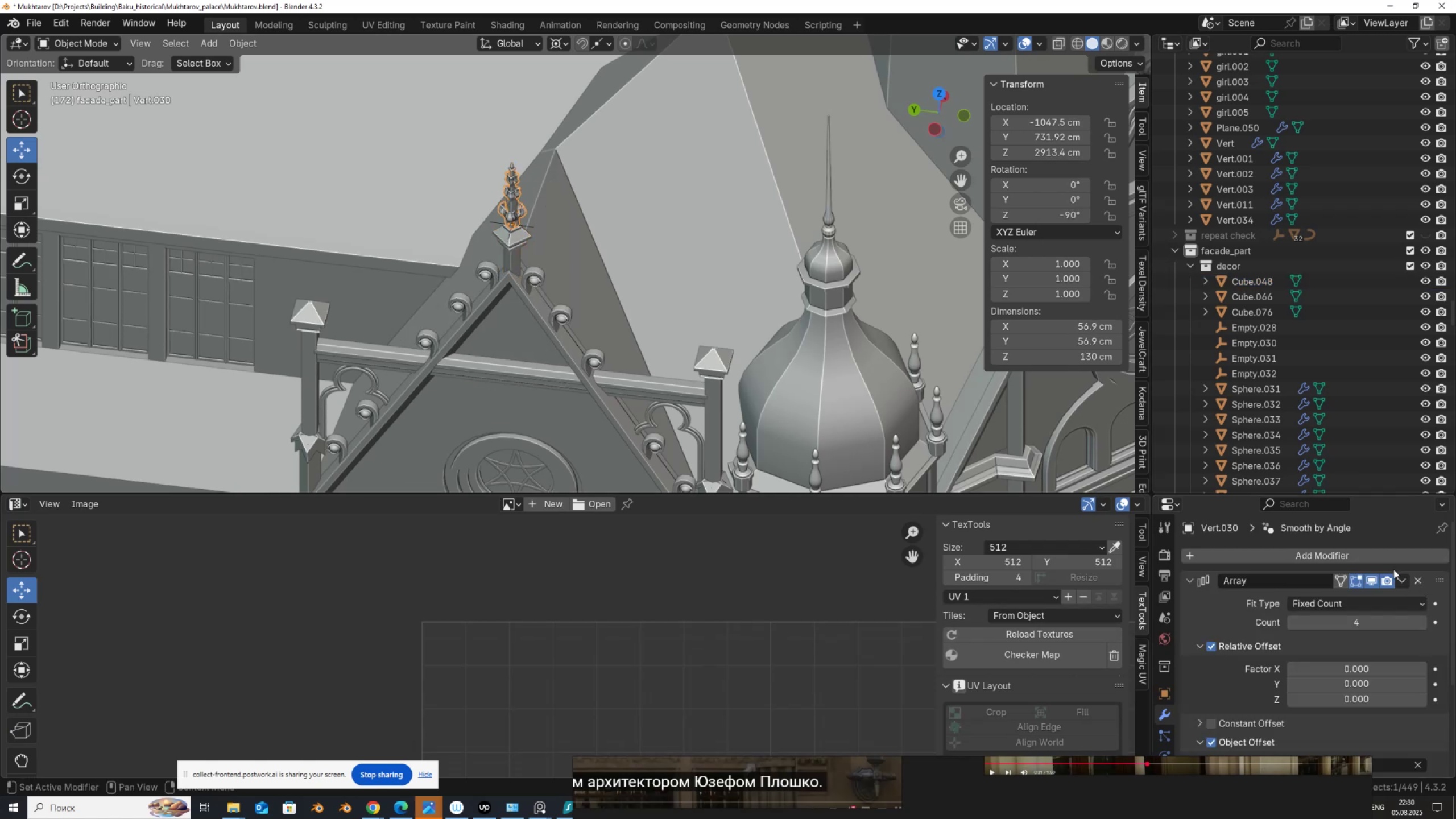 
left_click([1401, 580])
 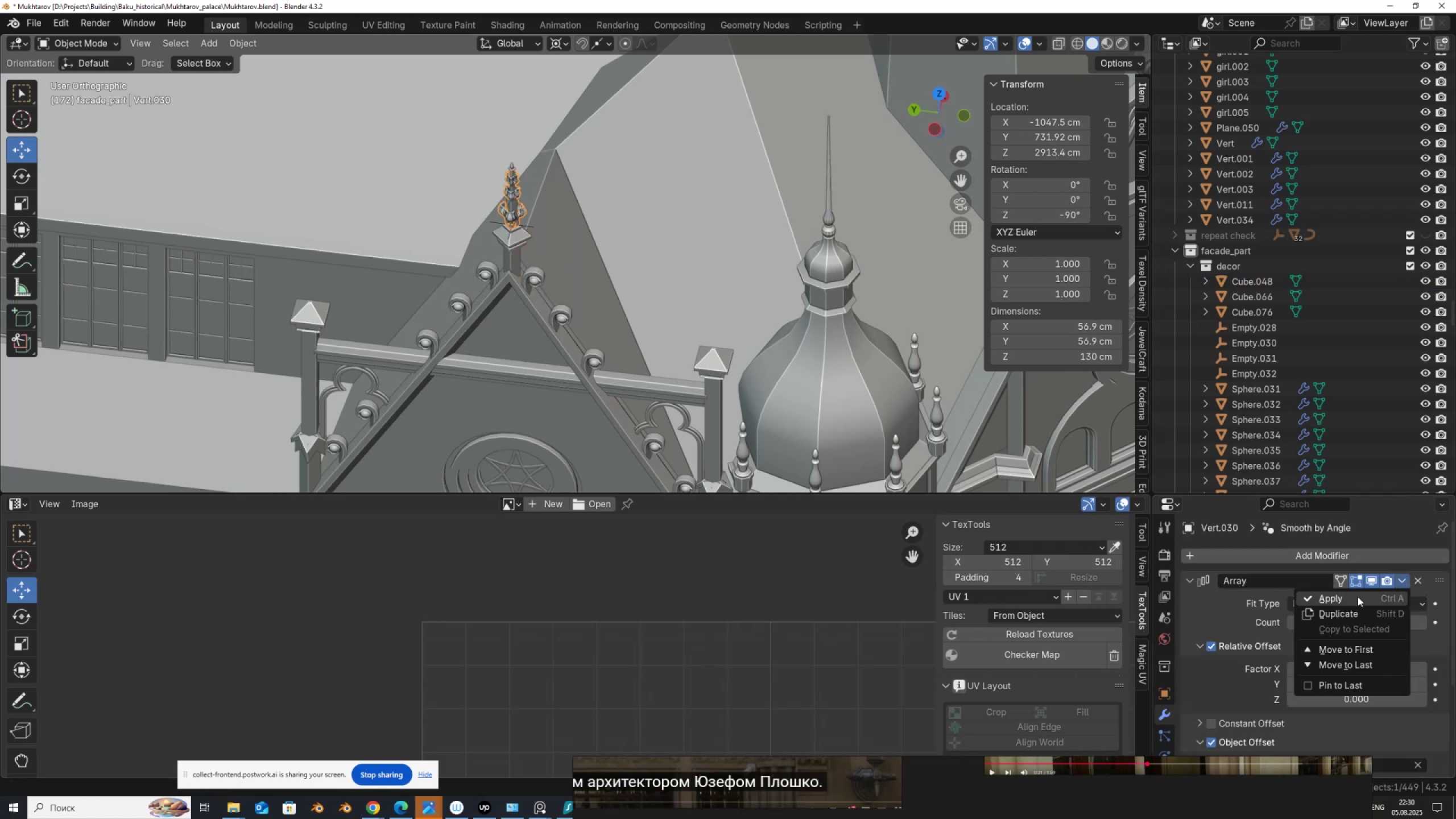 
left_click([1358, 597])
 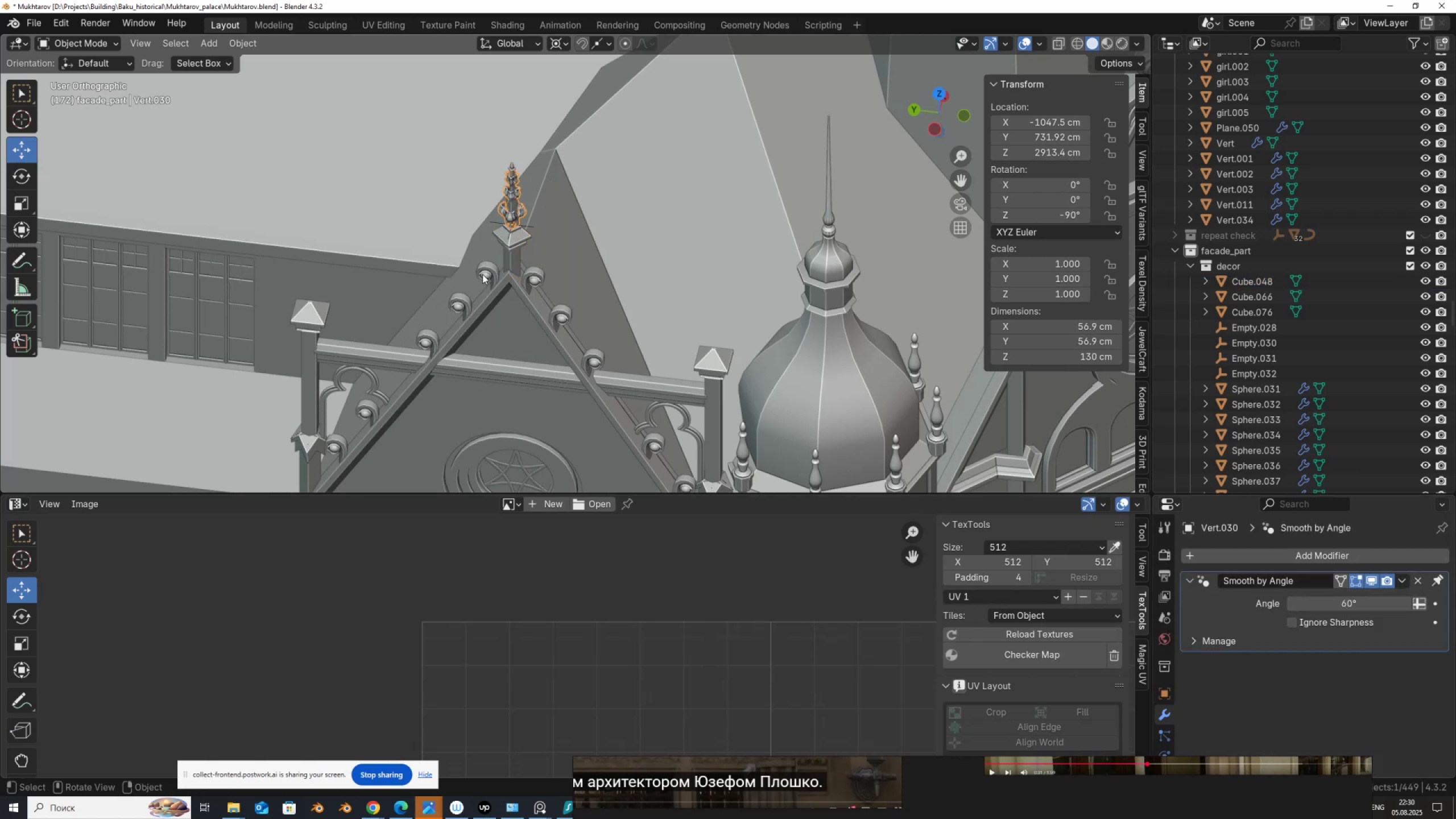 
left_click([487, 272])
 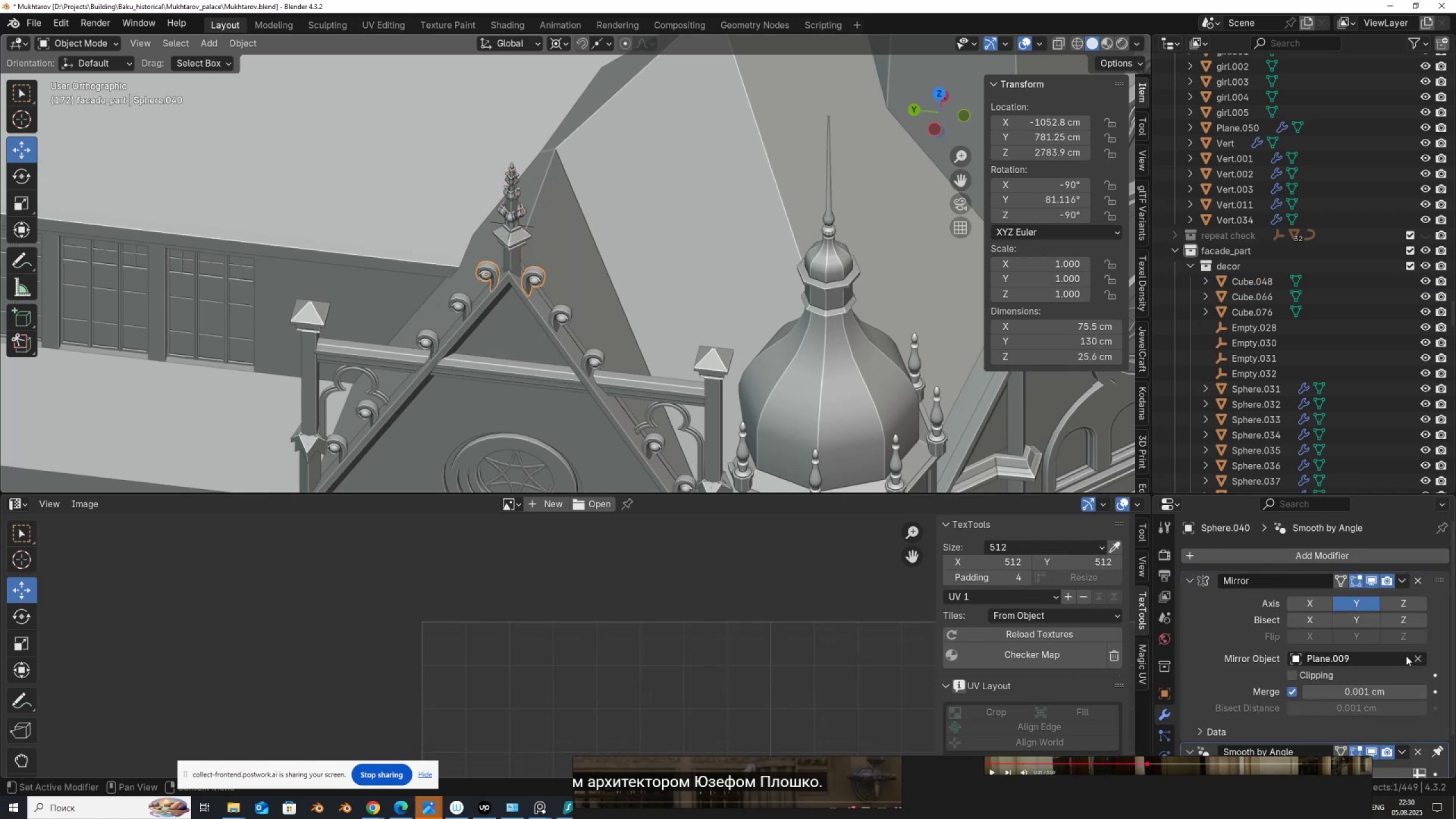 
left_click([1415, 656])
 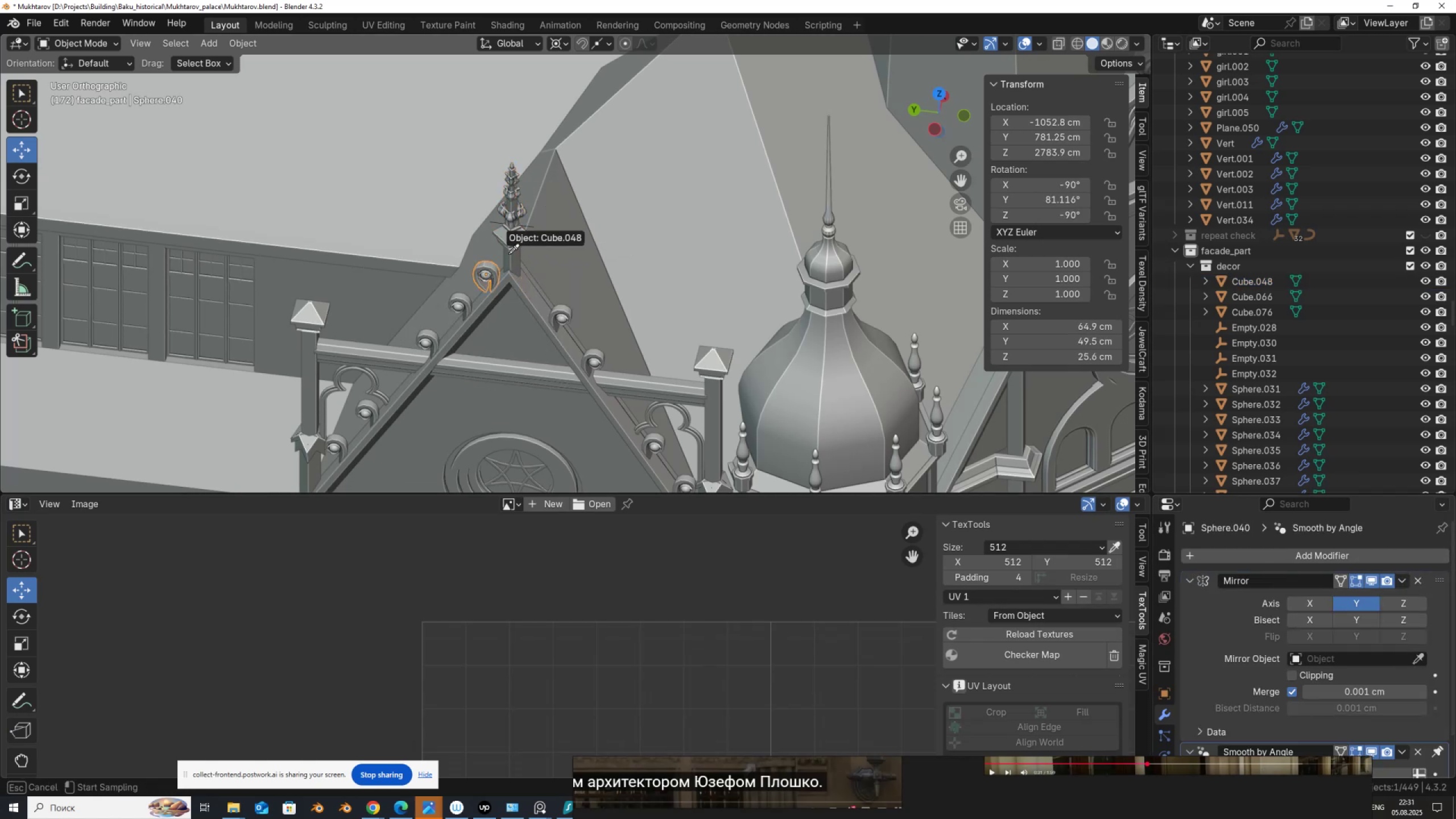 
left_click([515, 245])
 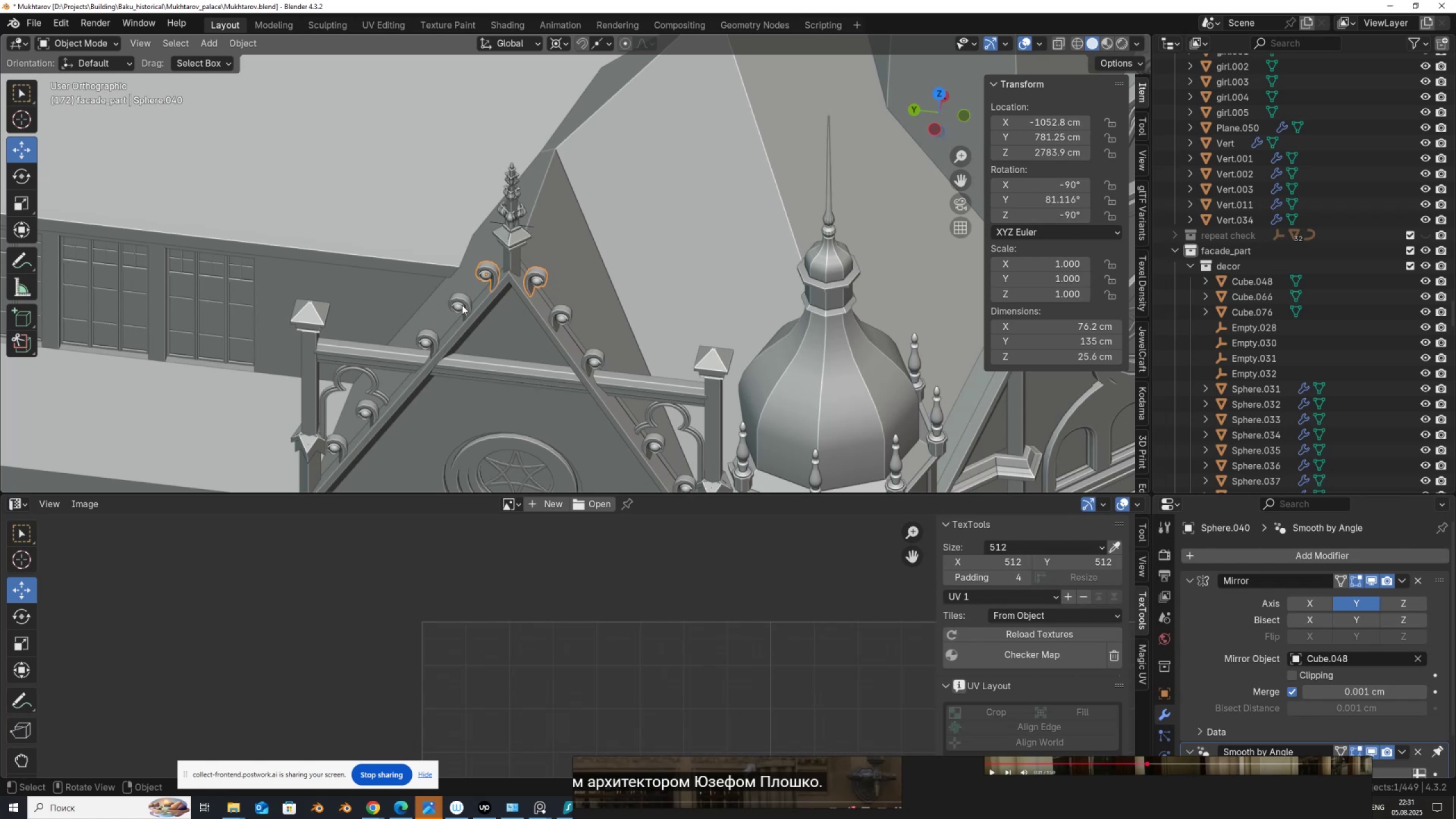 
left_click([462, 305])
 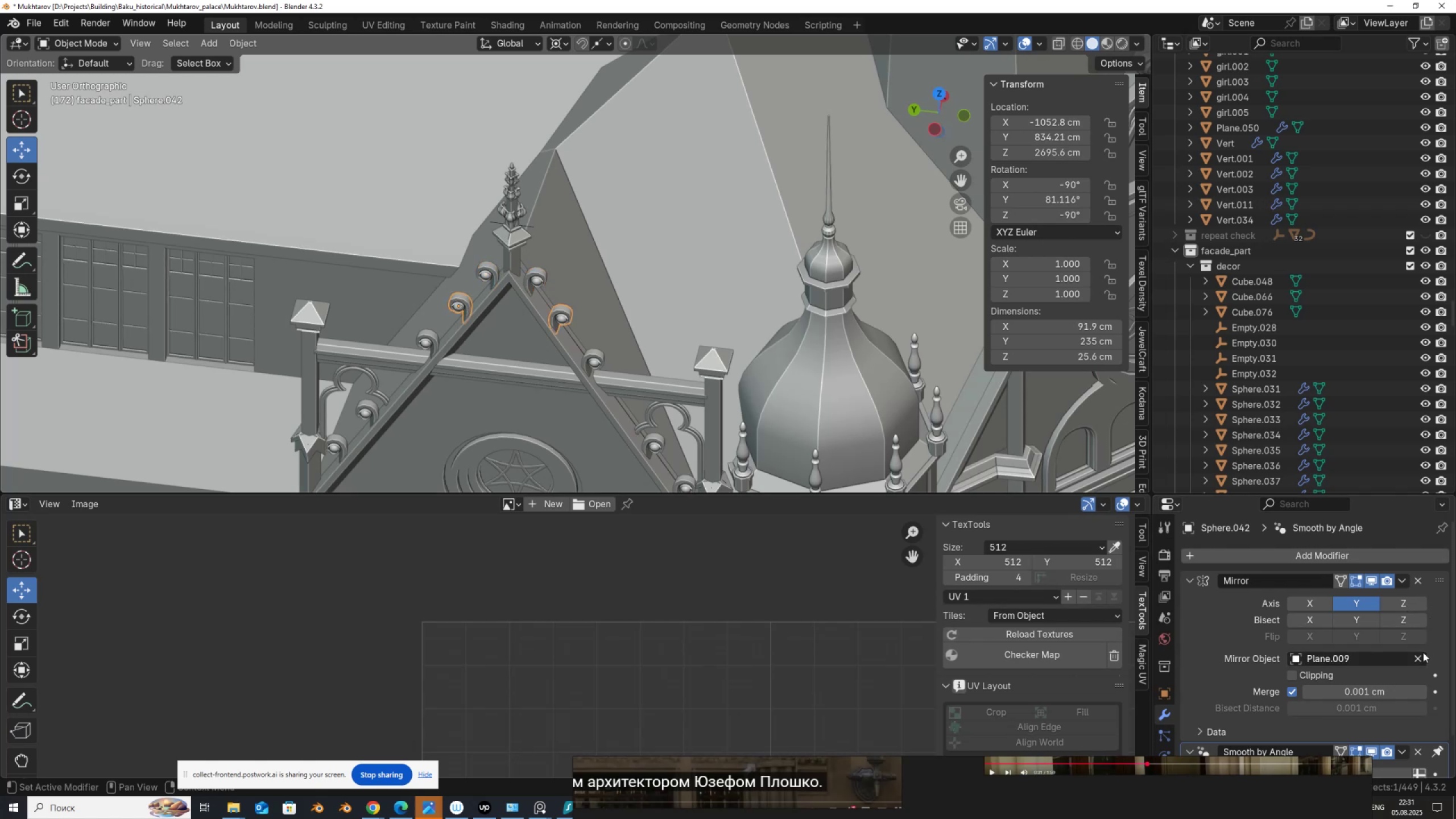 
left_click([1419, 660])
 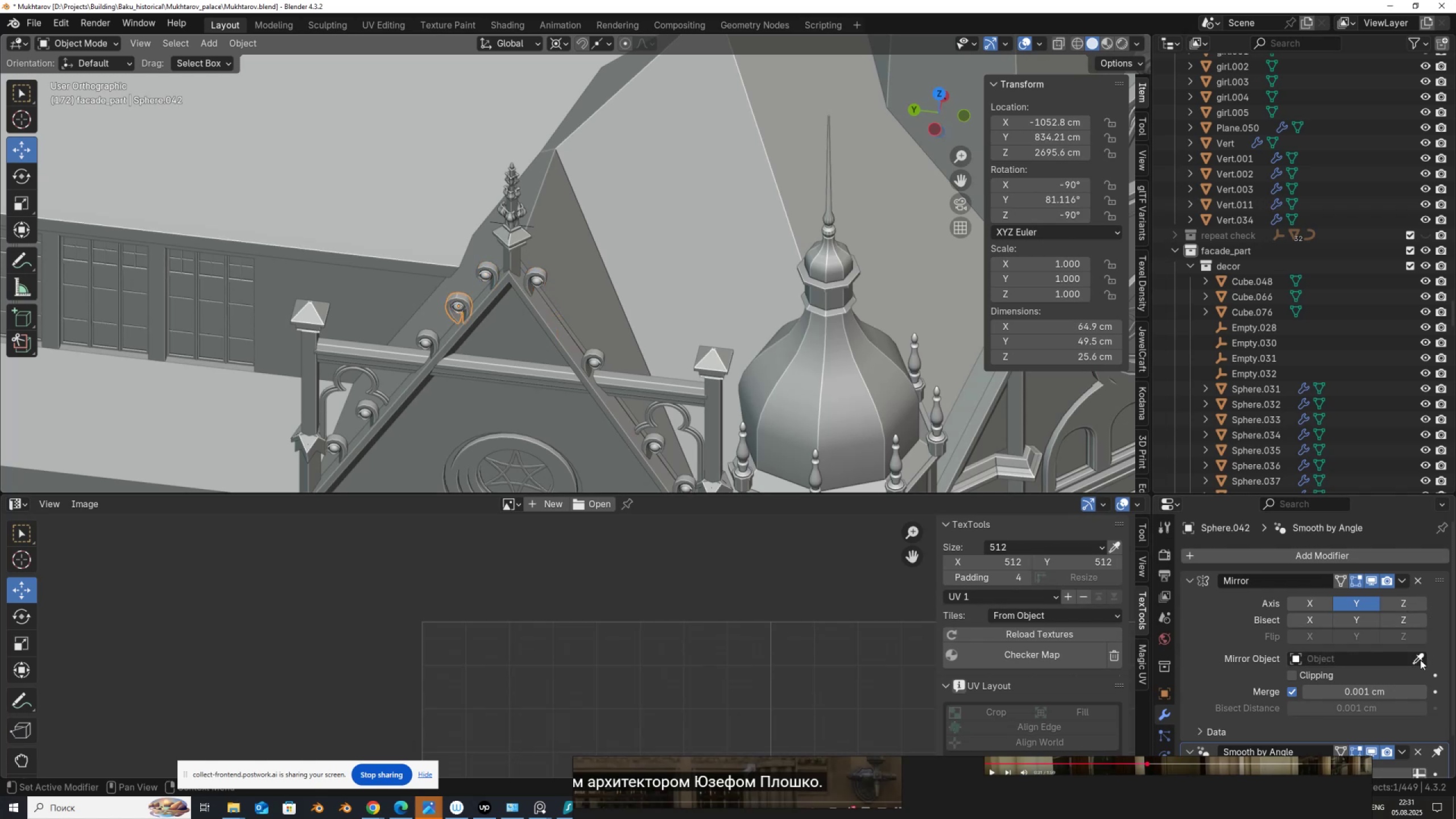 
double_click([1420, 660])
 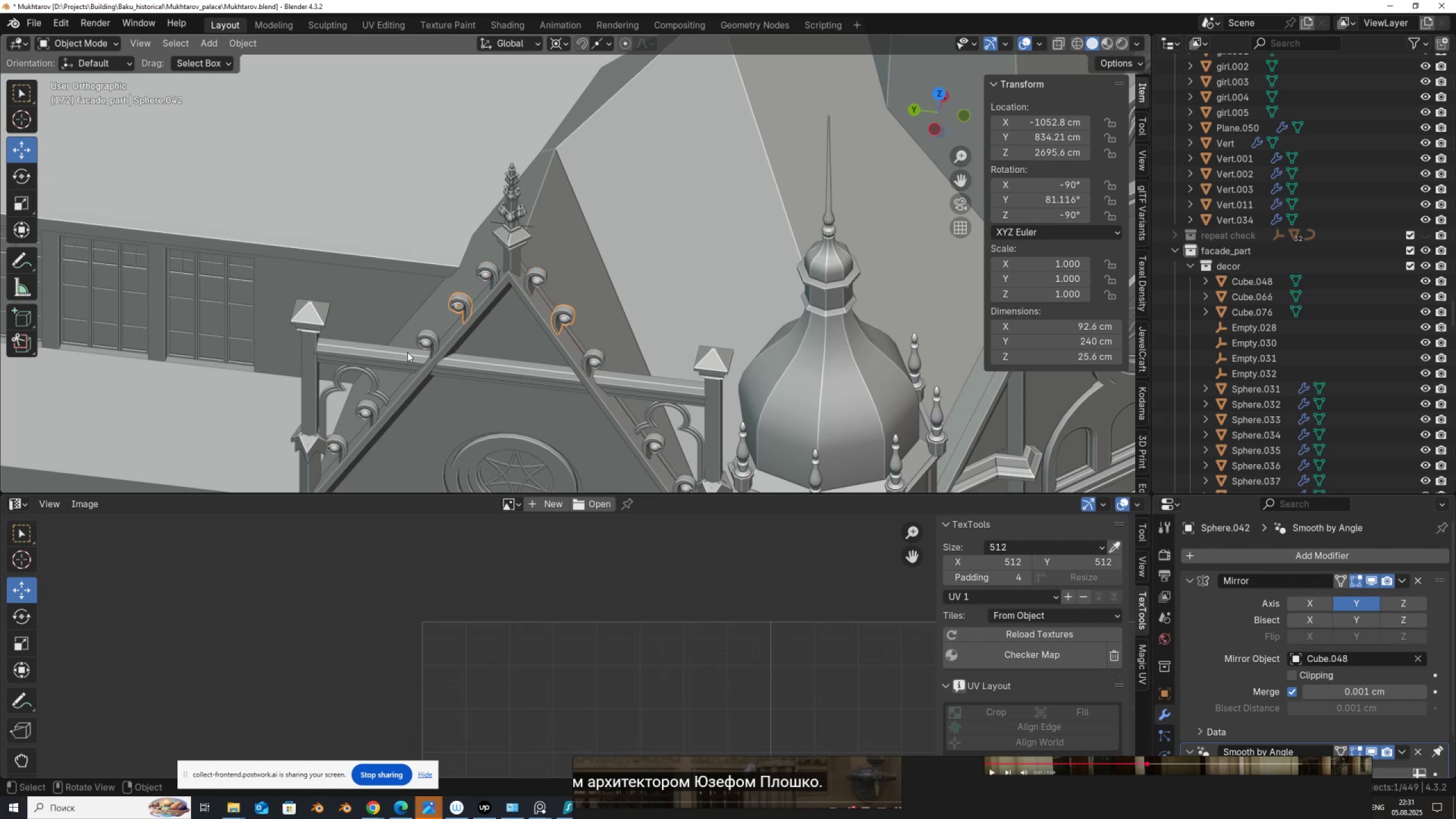 
left_click([428, 337])
 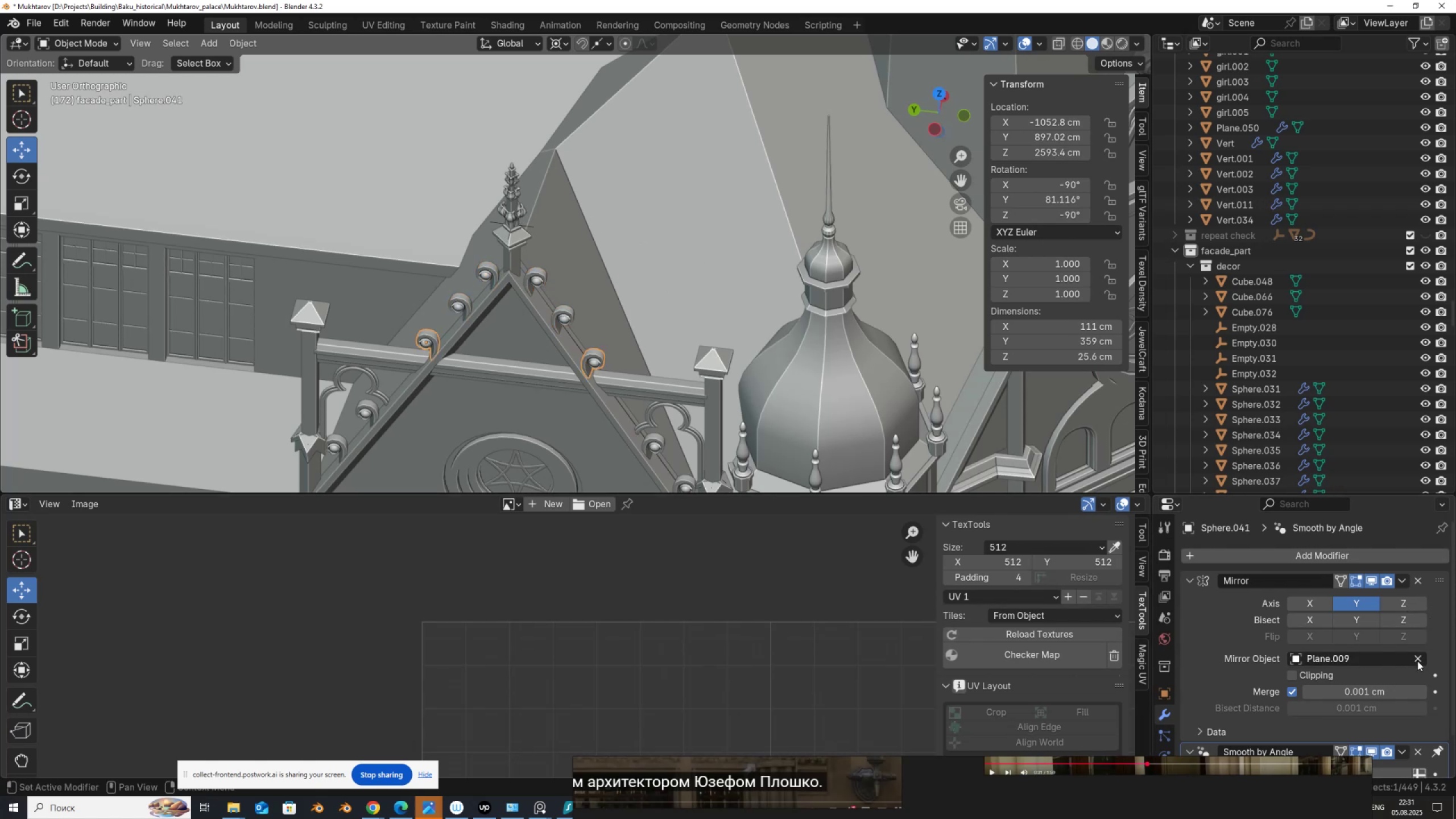 
double_click([1418, 661])
 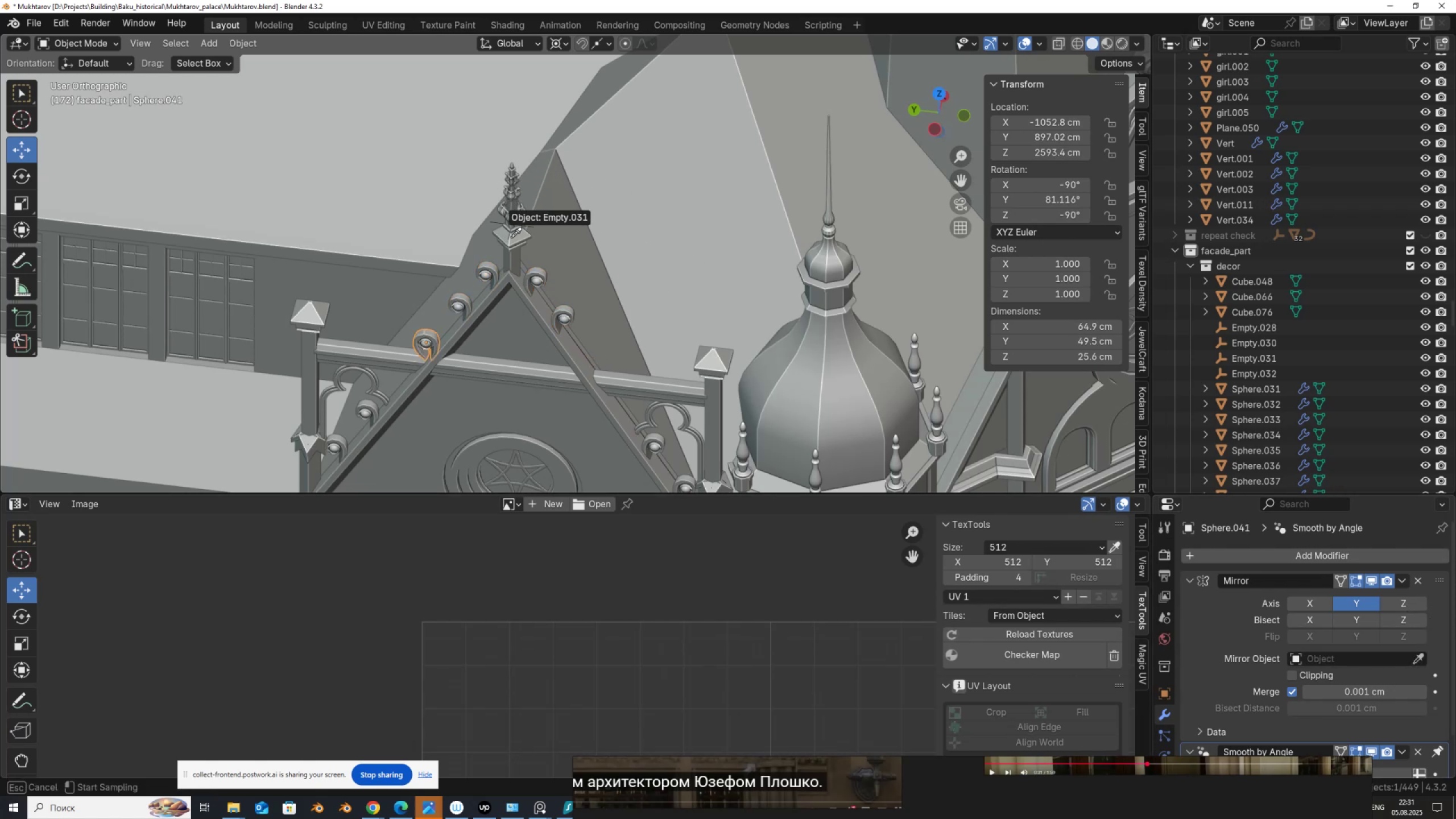 
left_click([513, 237])
 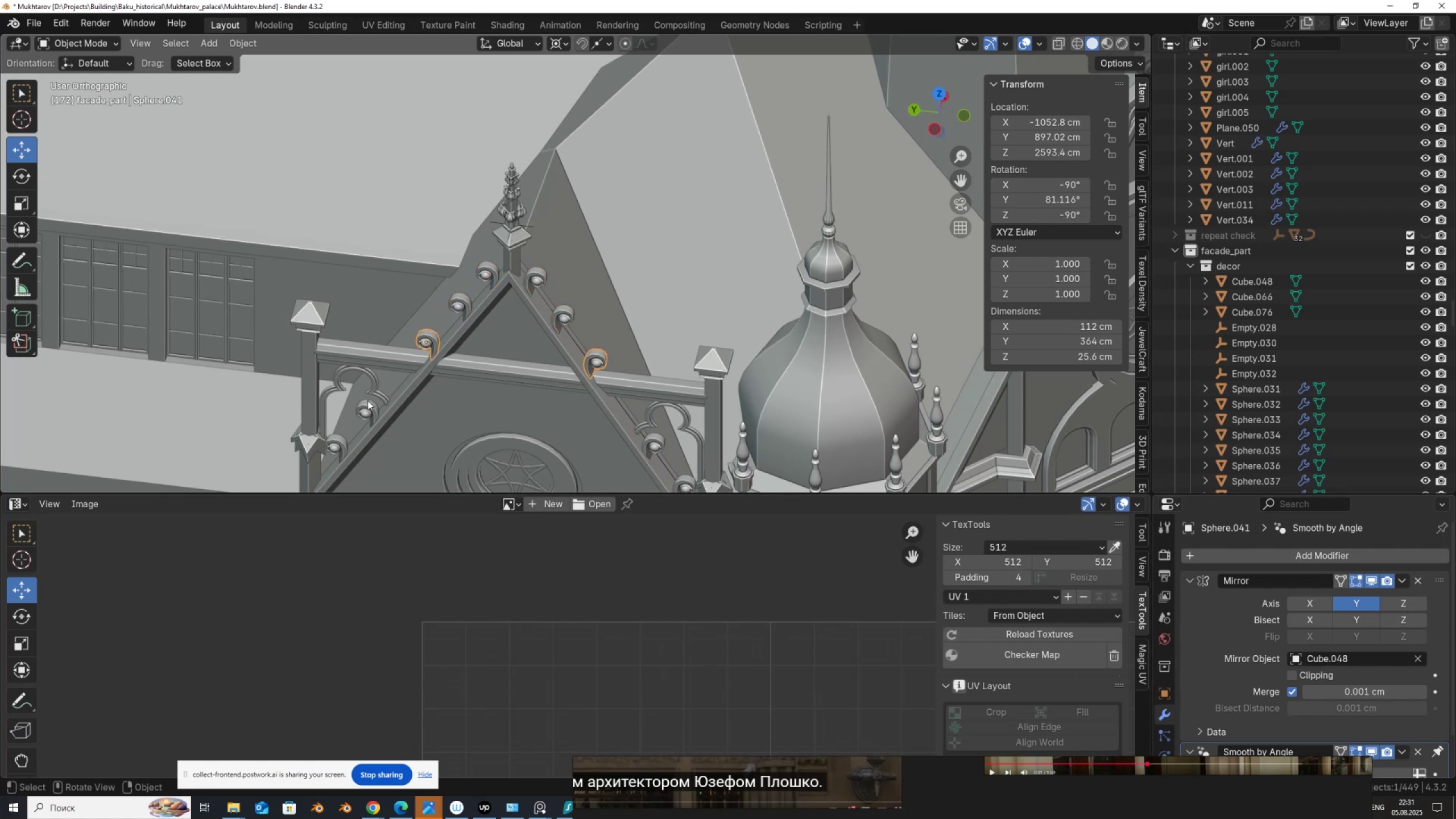 
left_click([367, 402])
 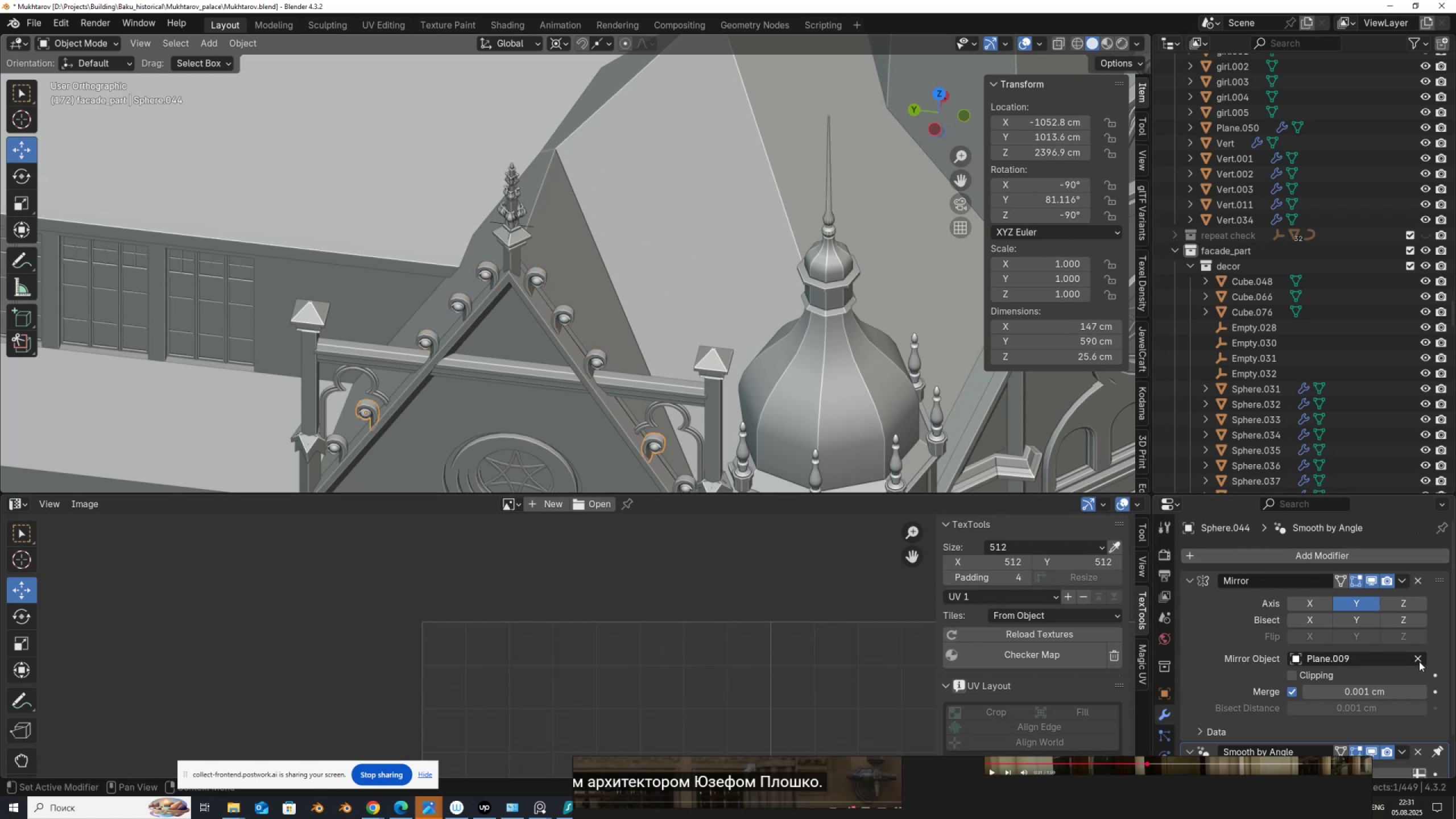 
double_click([1420, 659])
 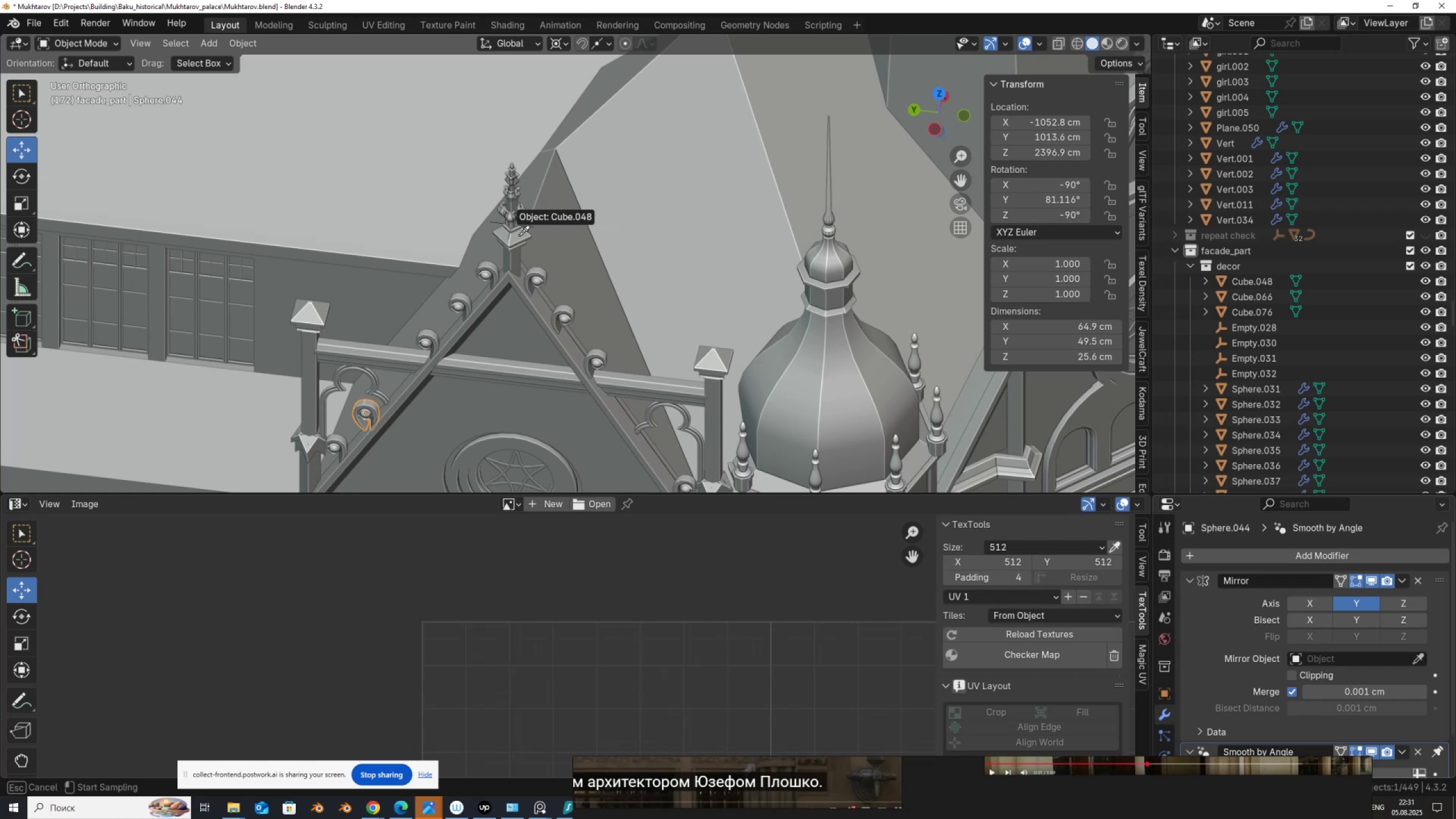 
left_click([512, 237])
 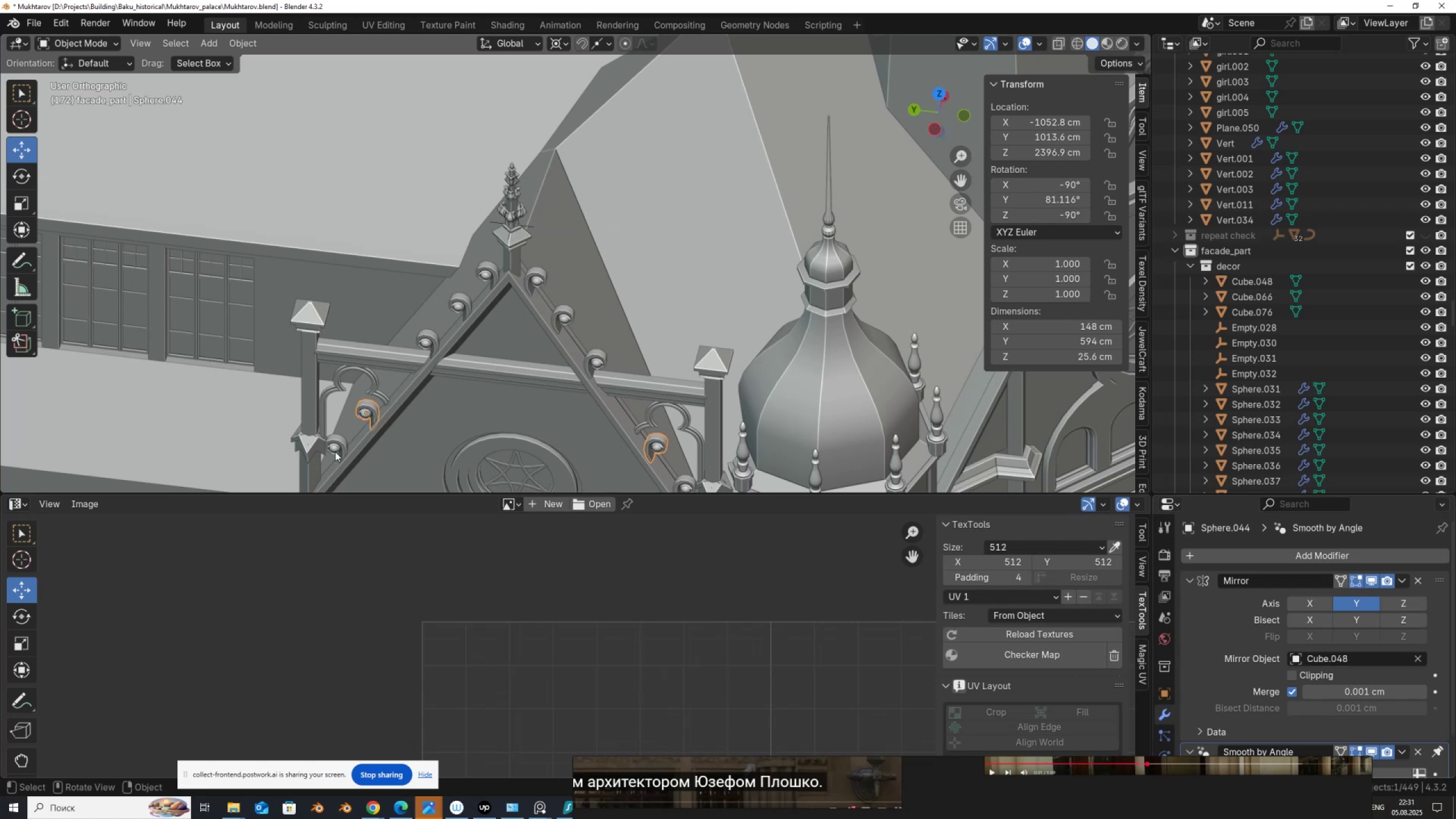 
left_click([337, 446])
 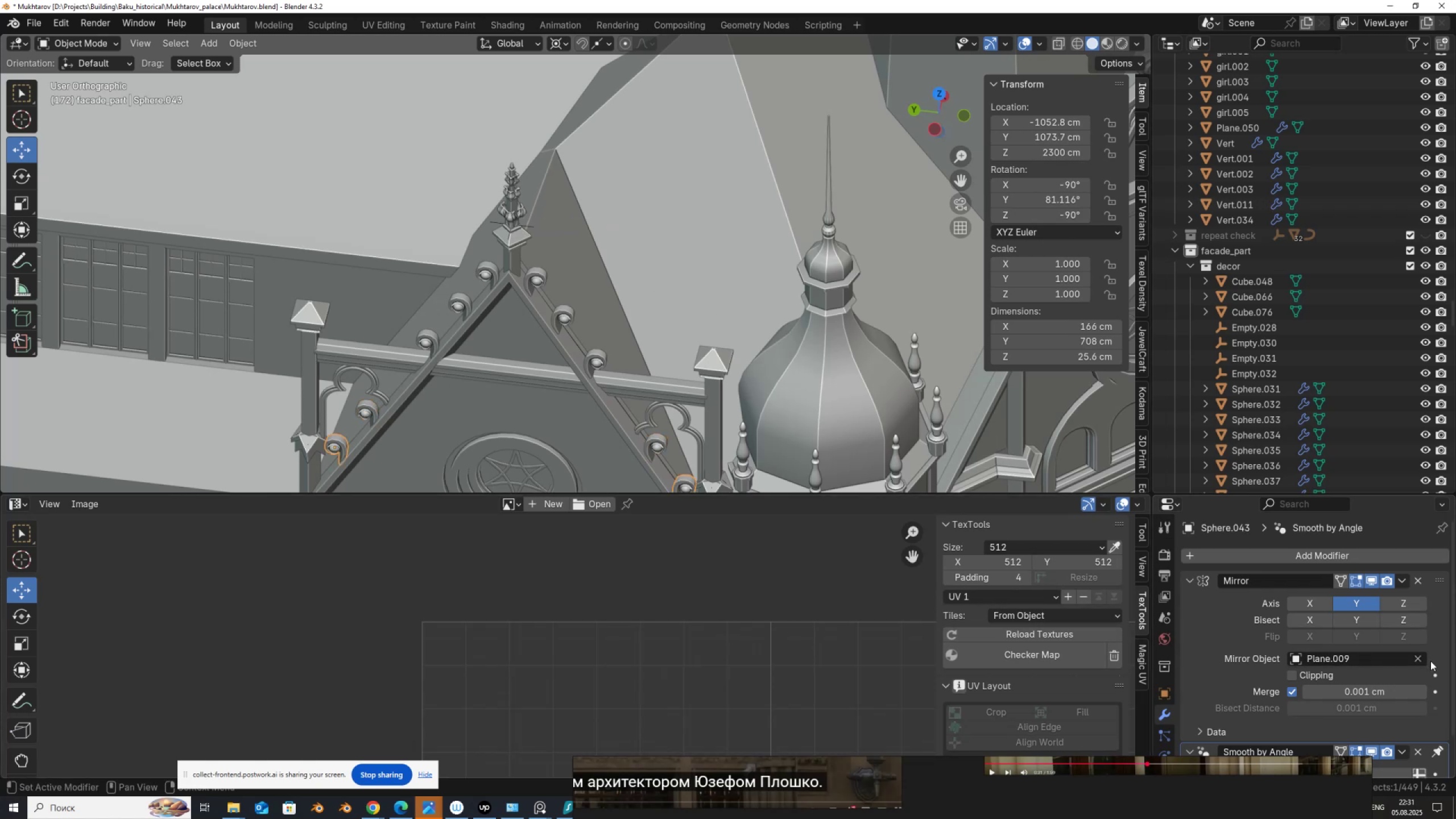 
left_click([1418, 662])
 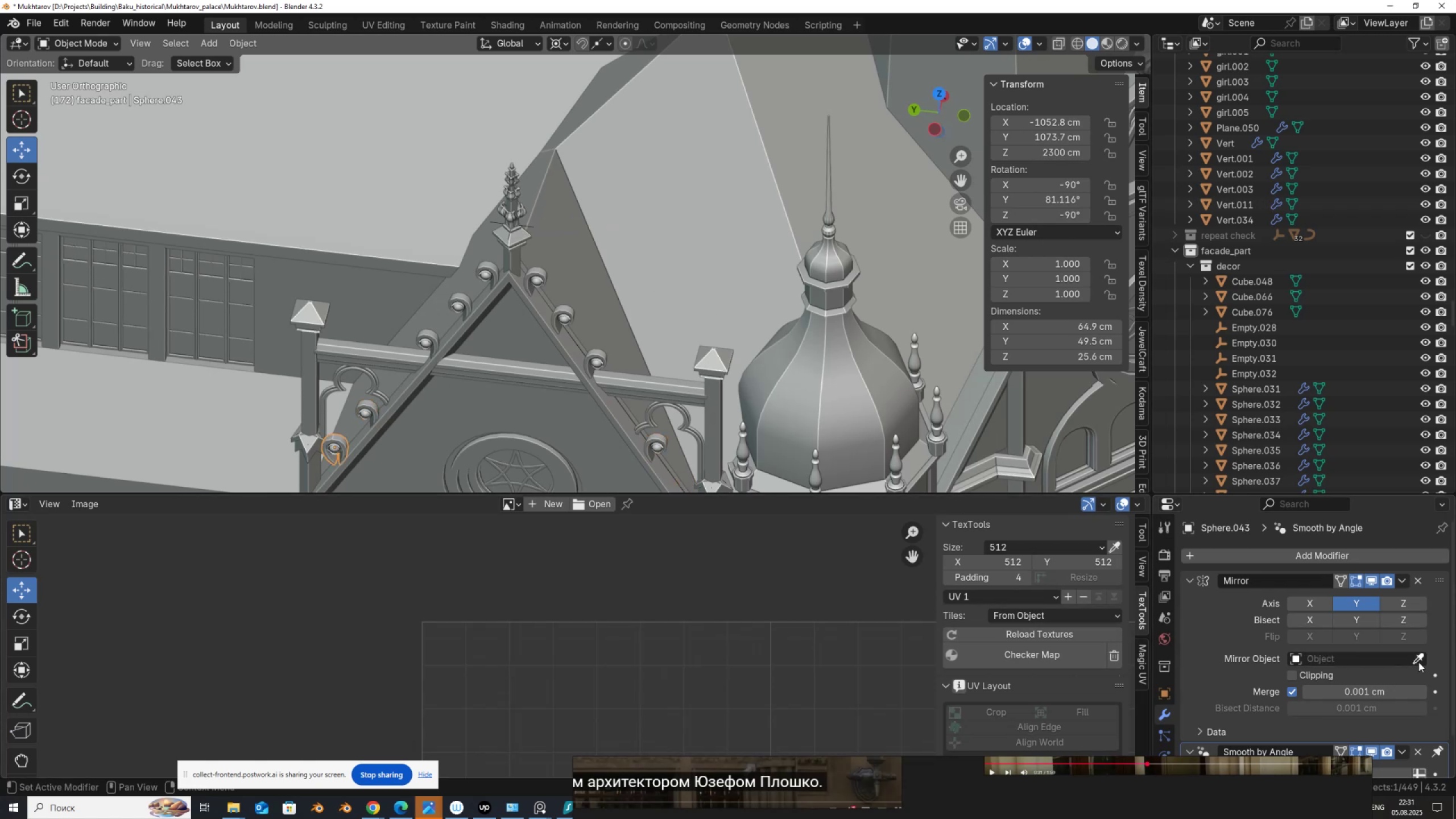 
double_click([1418, 661])
 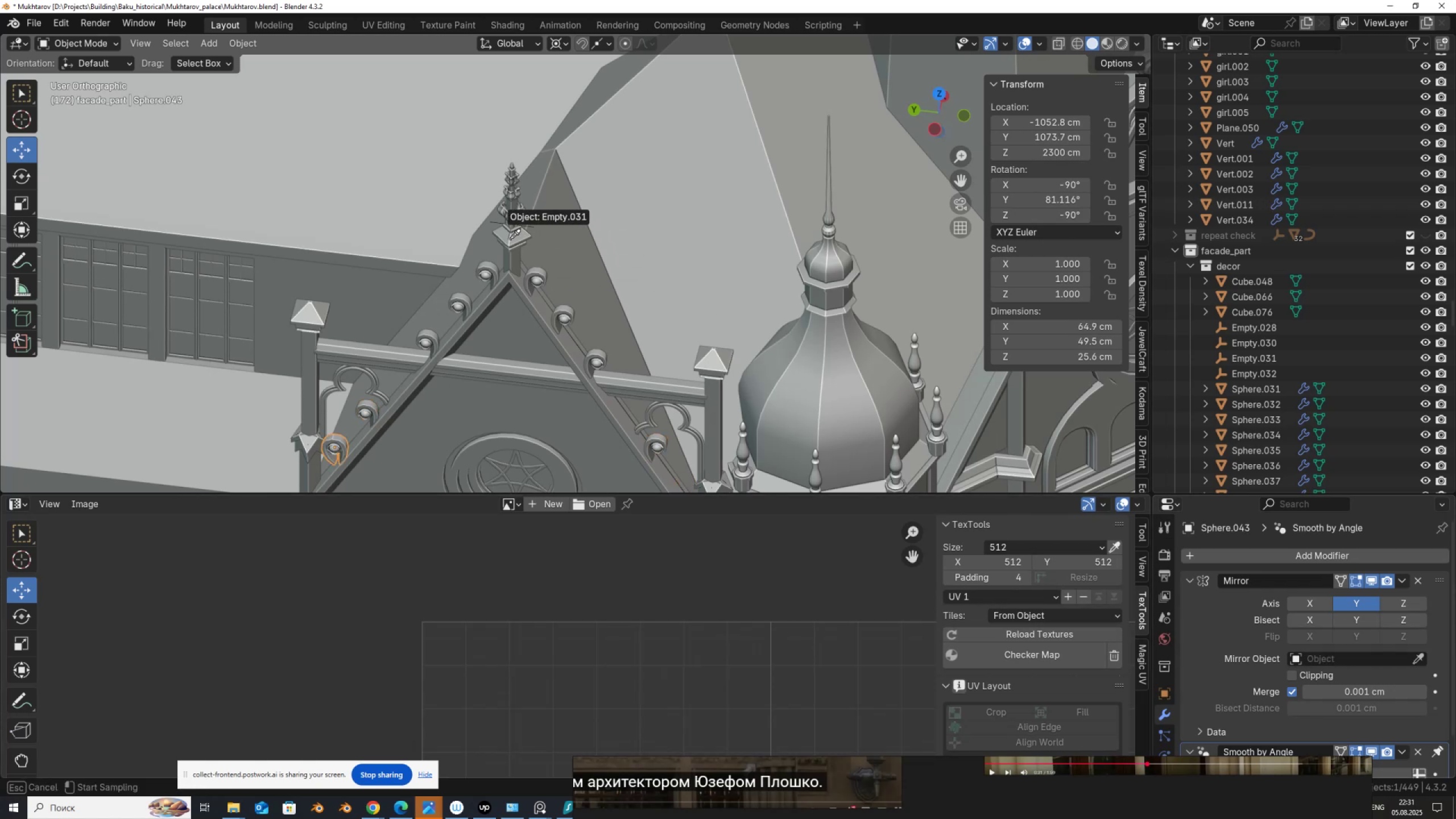 
left_click([511, 244])
 